 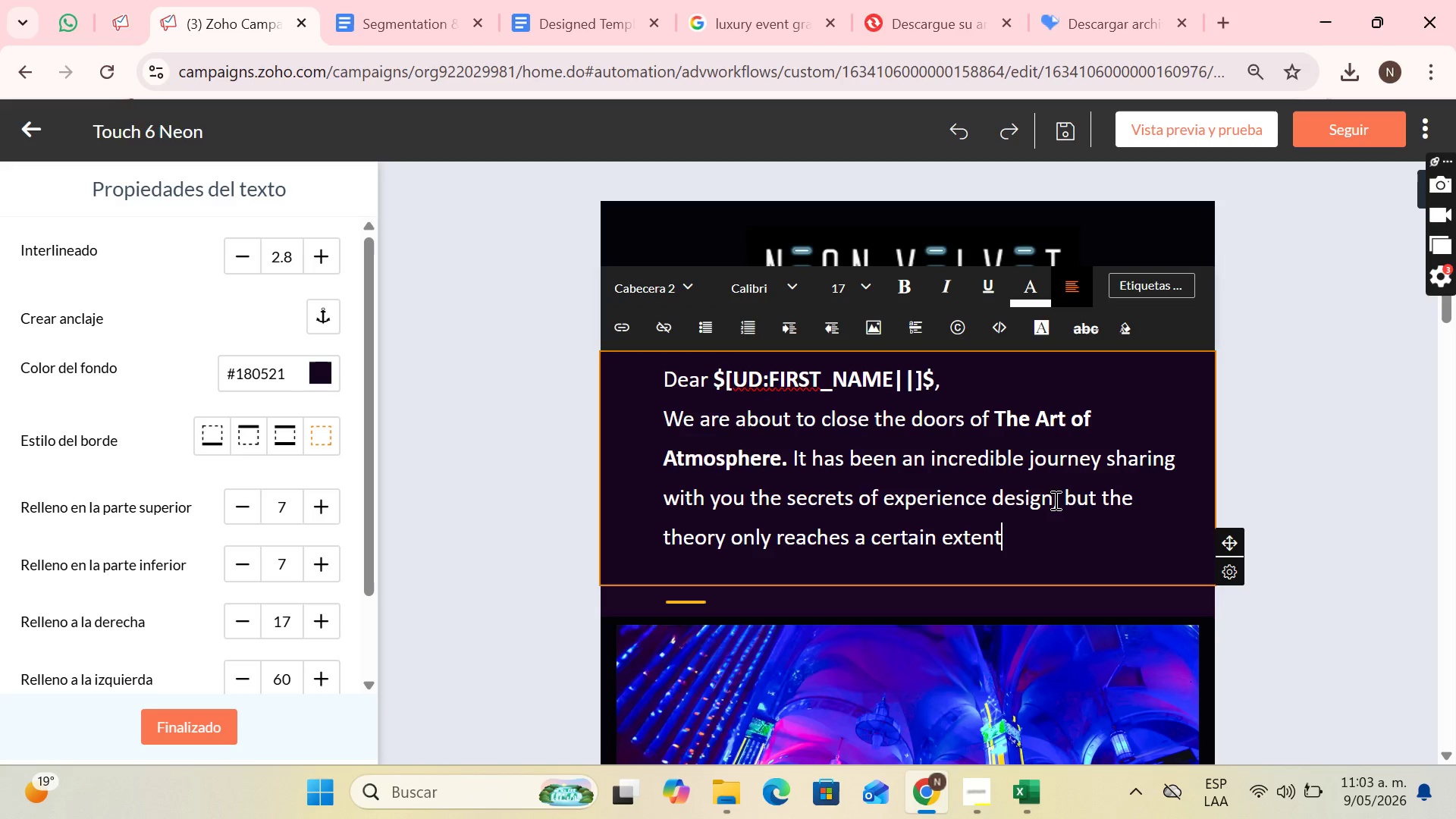 
left_click([740, 0])
 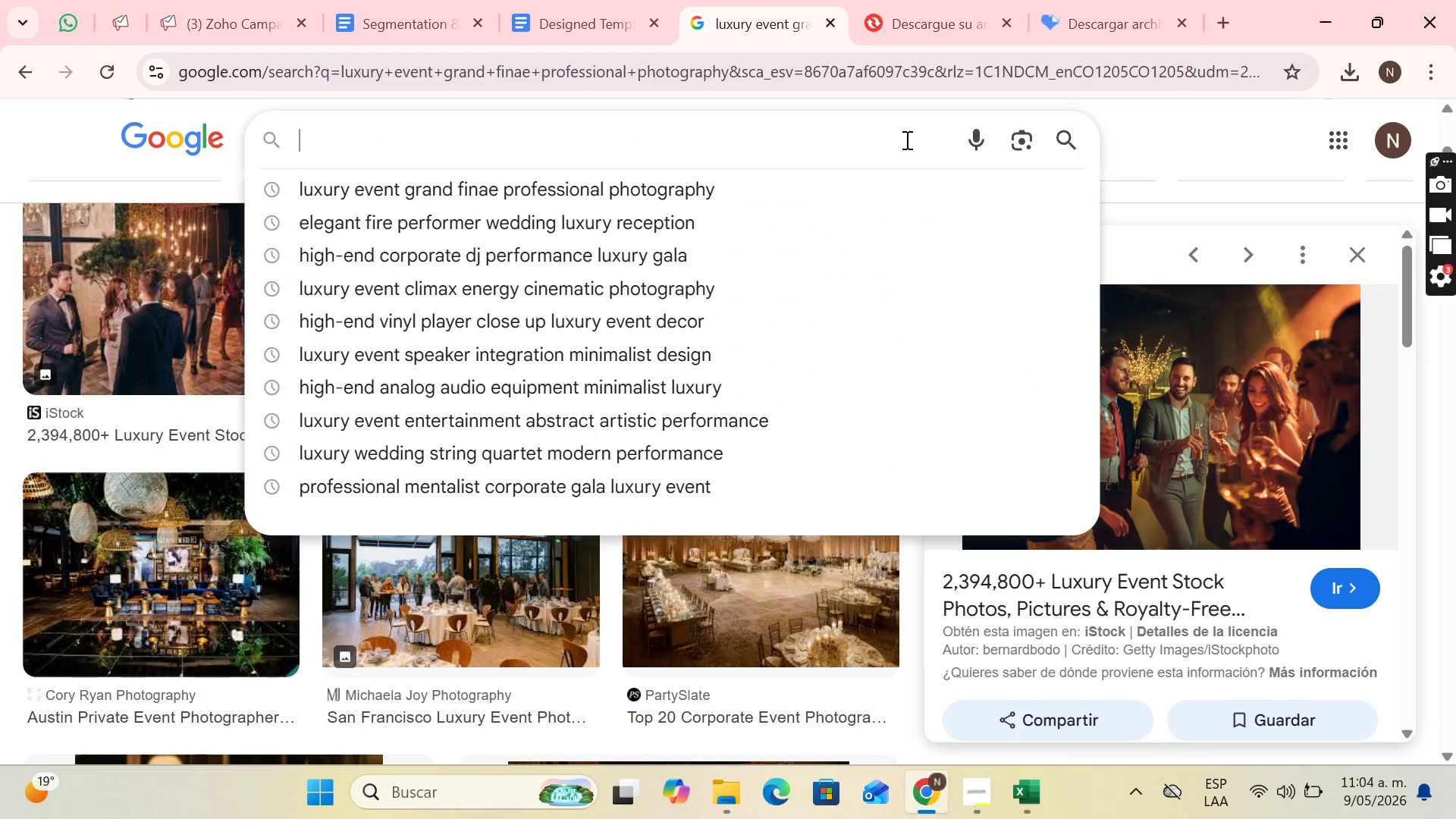 
type(luxury lounge club interior editorial photography moody lighting)
 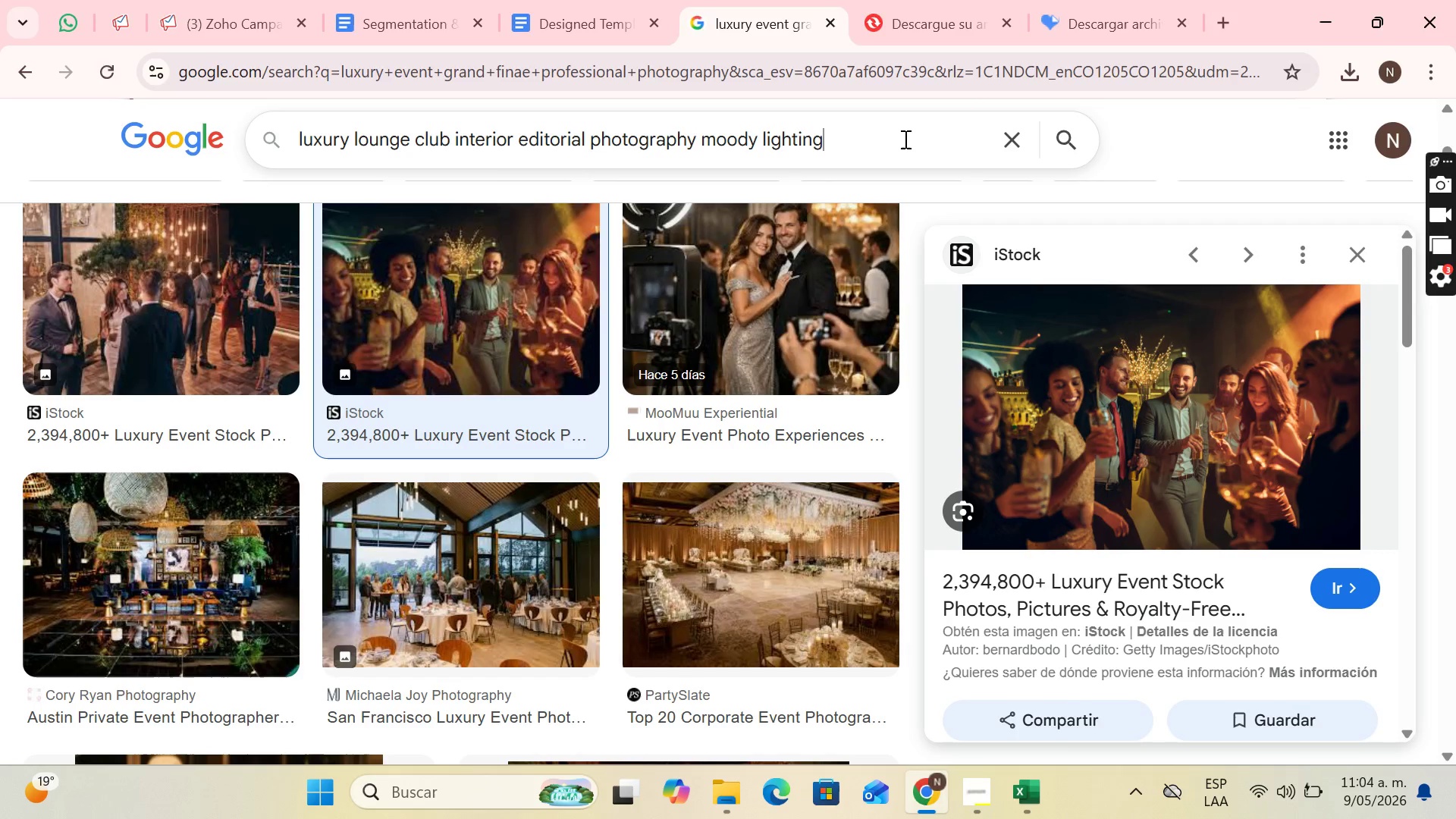 
key(Enter)
 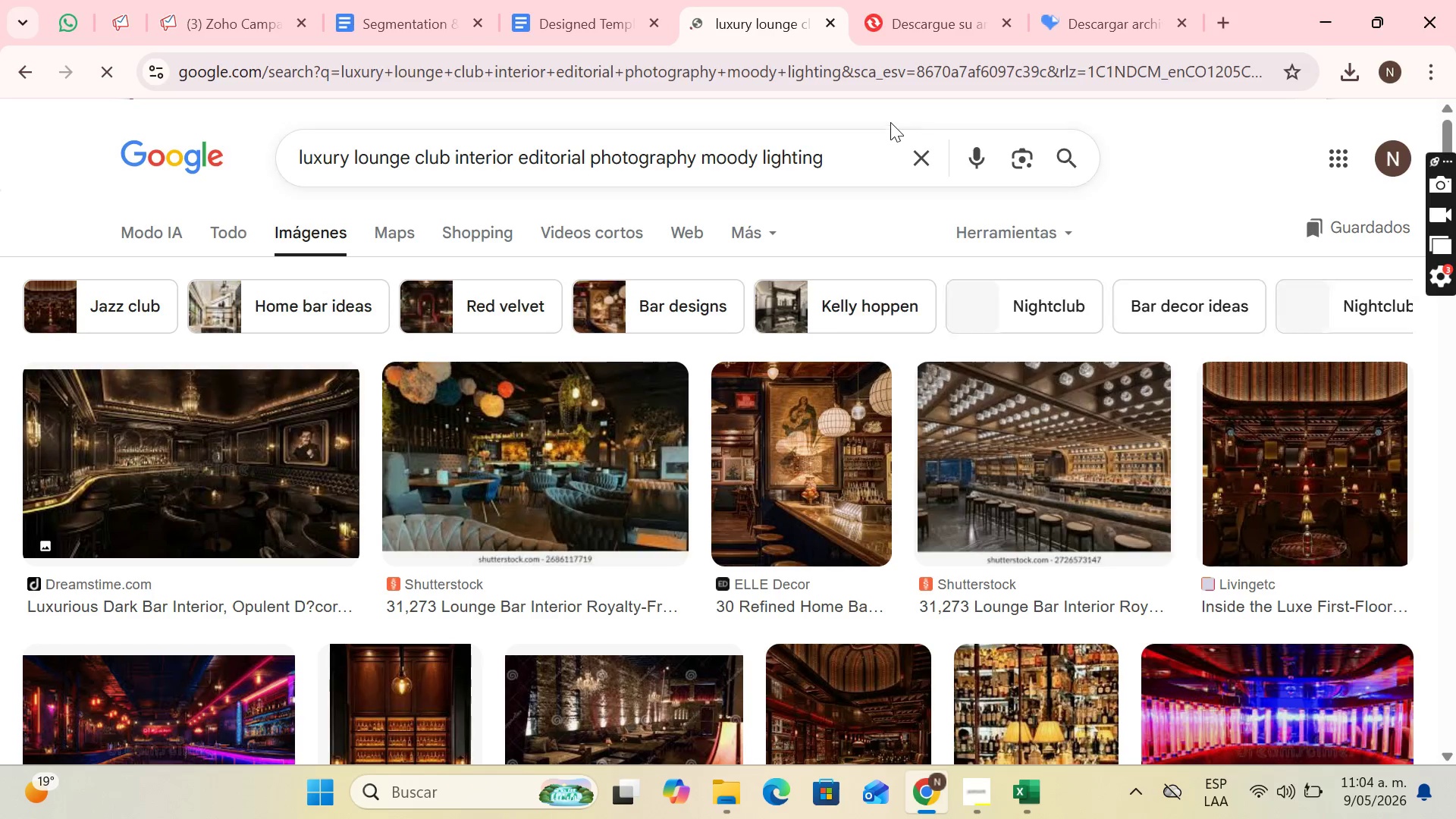 
scroll: coordinate [863, 238], scroll_direction: down, amount: 2.0
 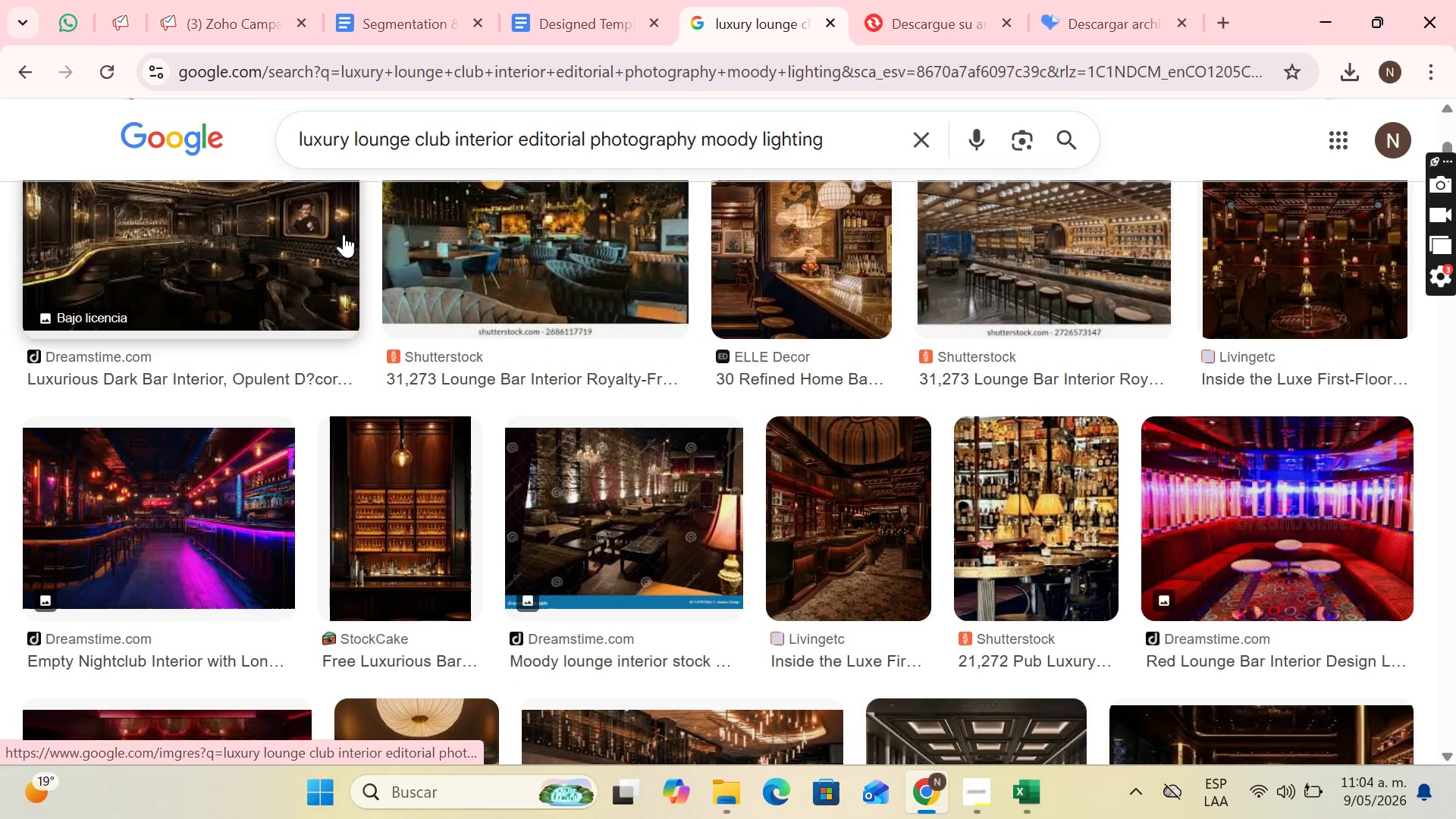 
scroll: coordinate [519, 251], scroll_direction: up, amount: 1.0
 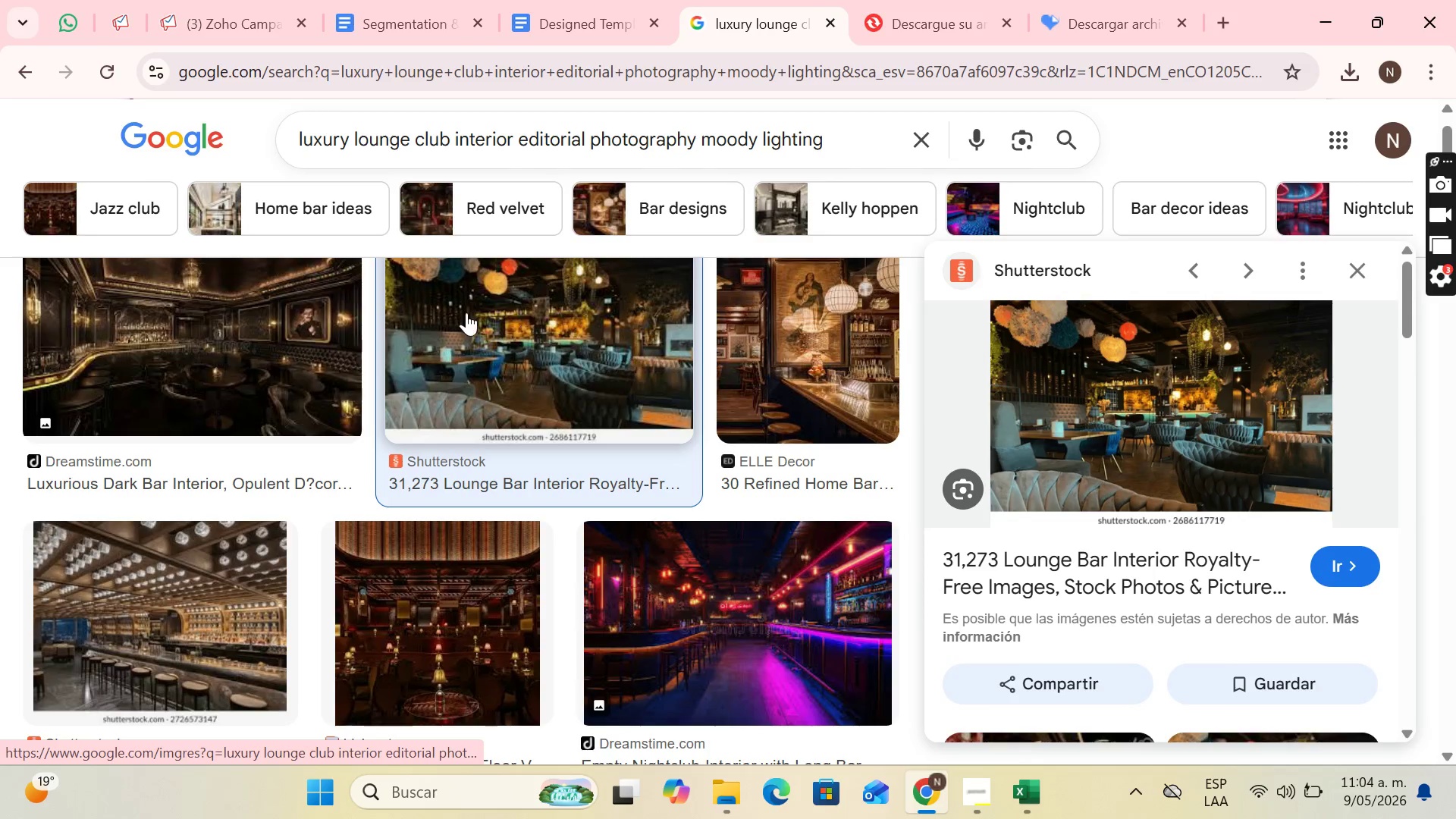 
wait(5.49)
 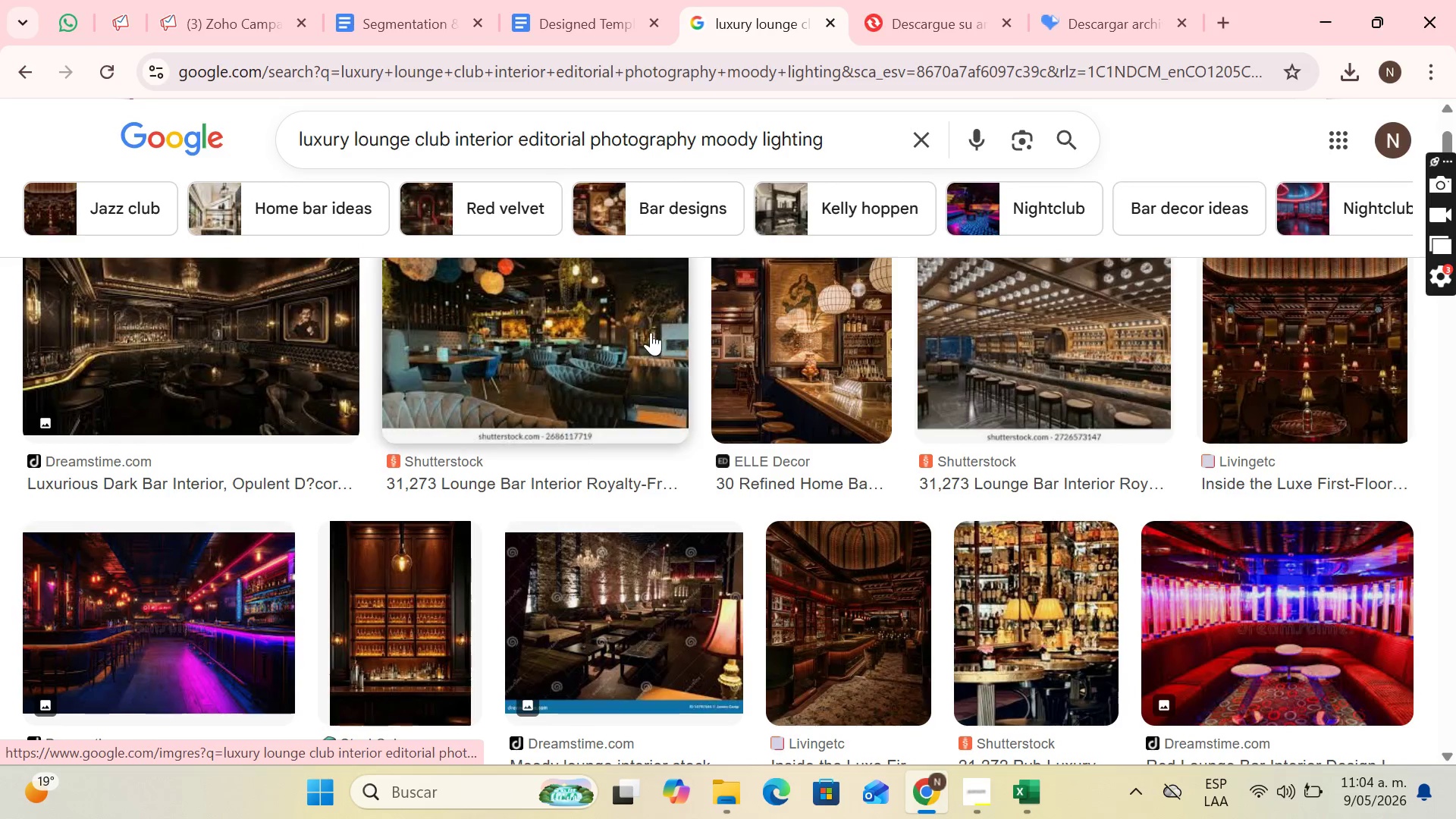 
scroll: coordinate [567, 385], scroll_direction: down, amount: 3.0
 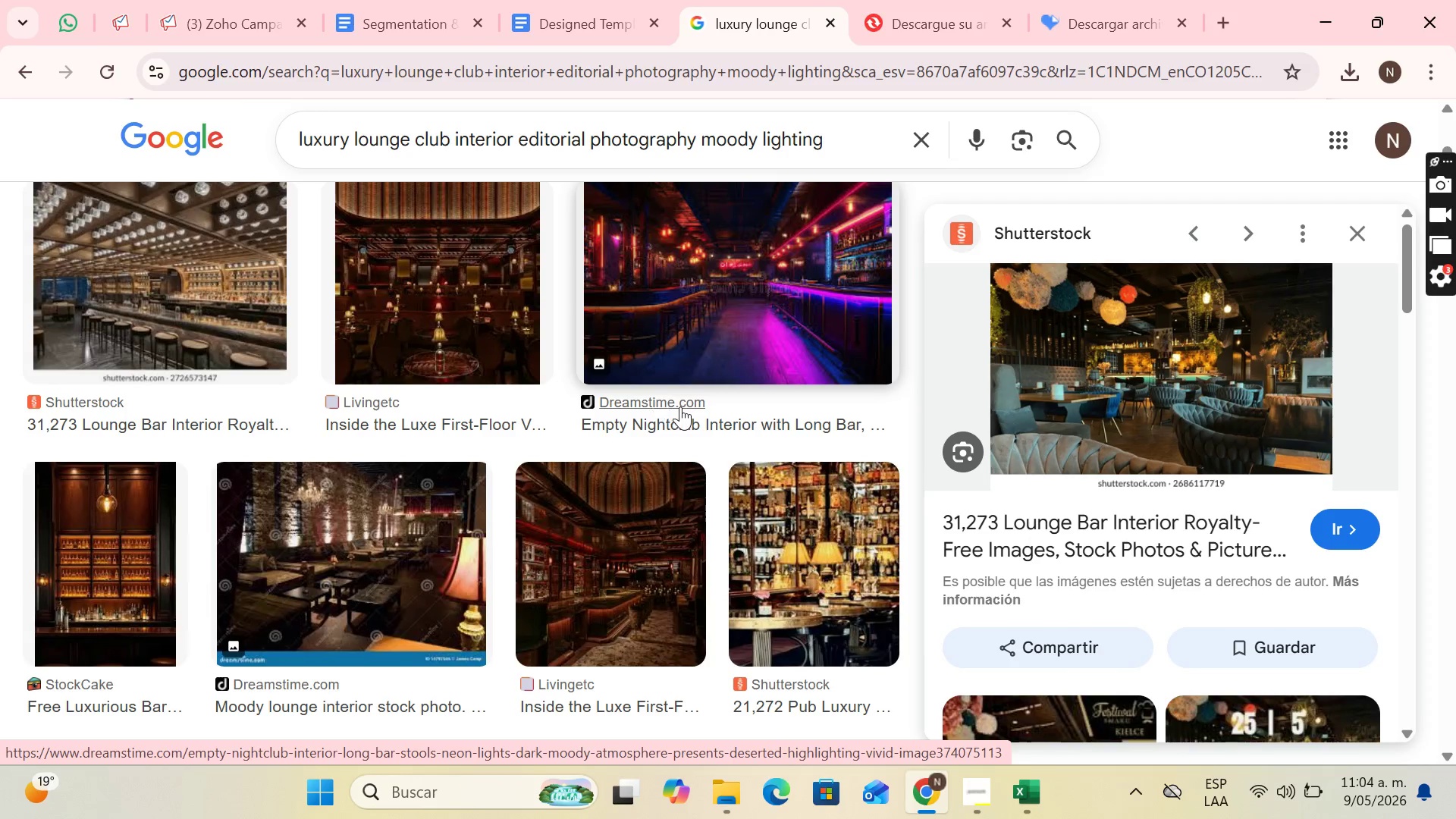 
scroll: coordinate [723, 416], scroll_direction: up, amount: 2.0
 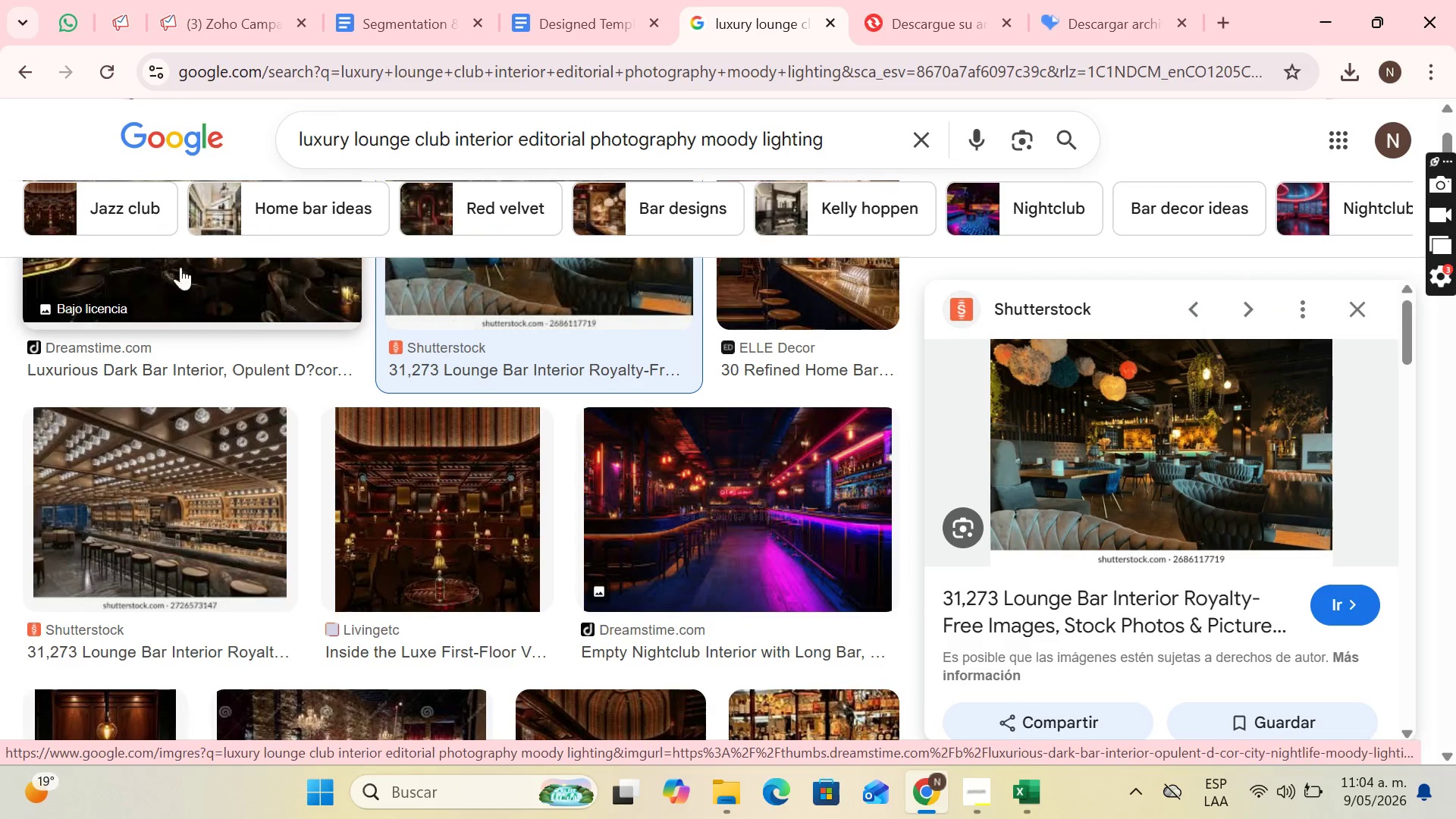 
left_click([193, 269])
 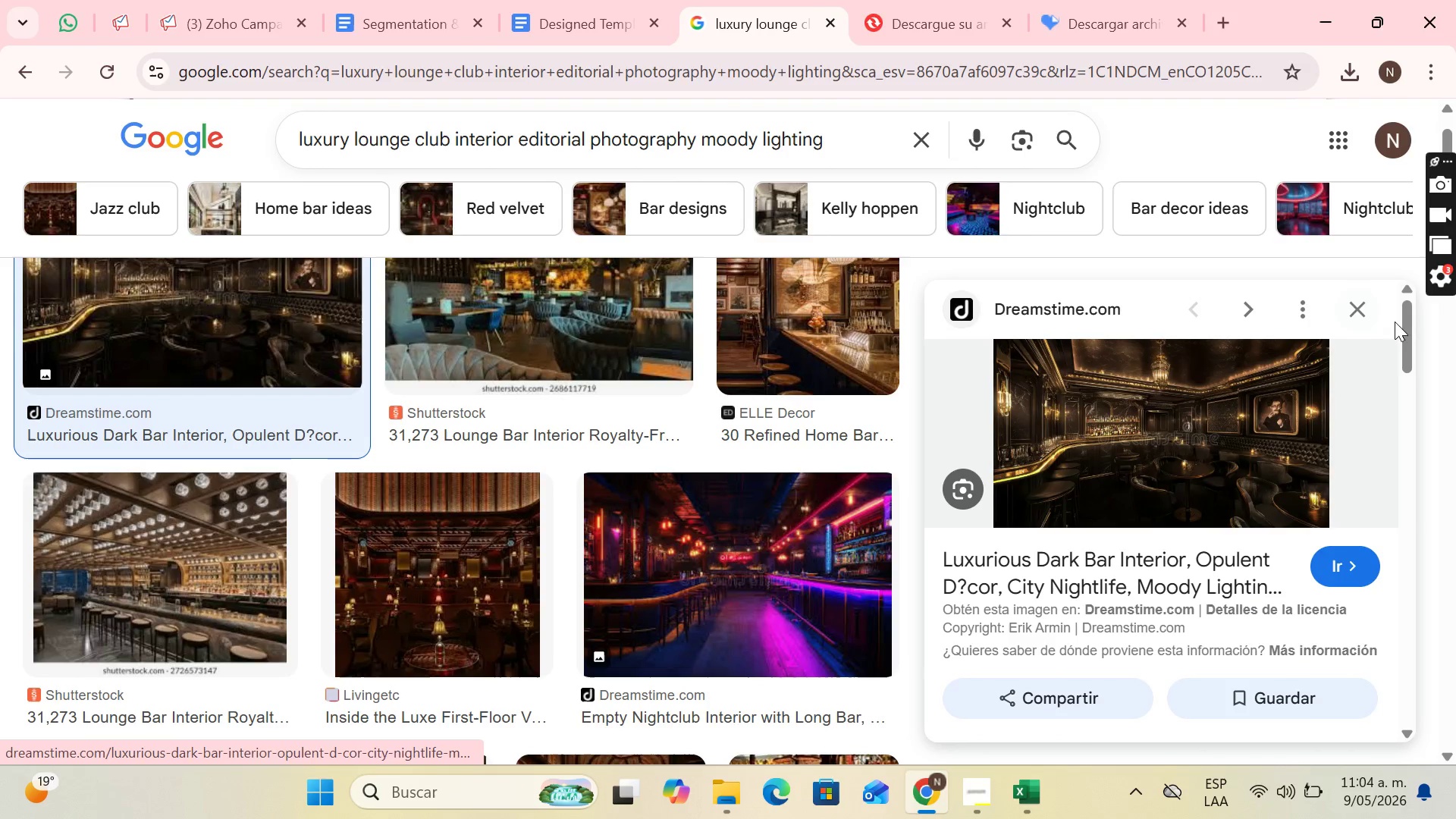 
right_click([1164, 428])
 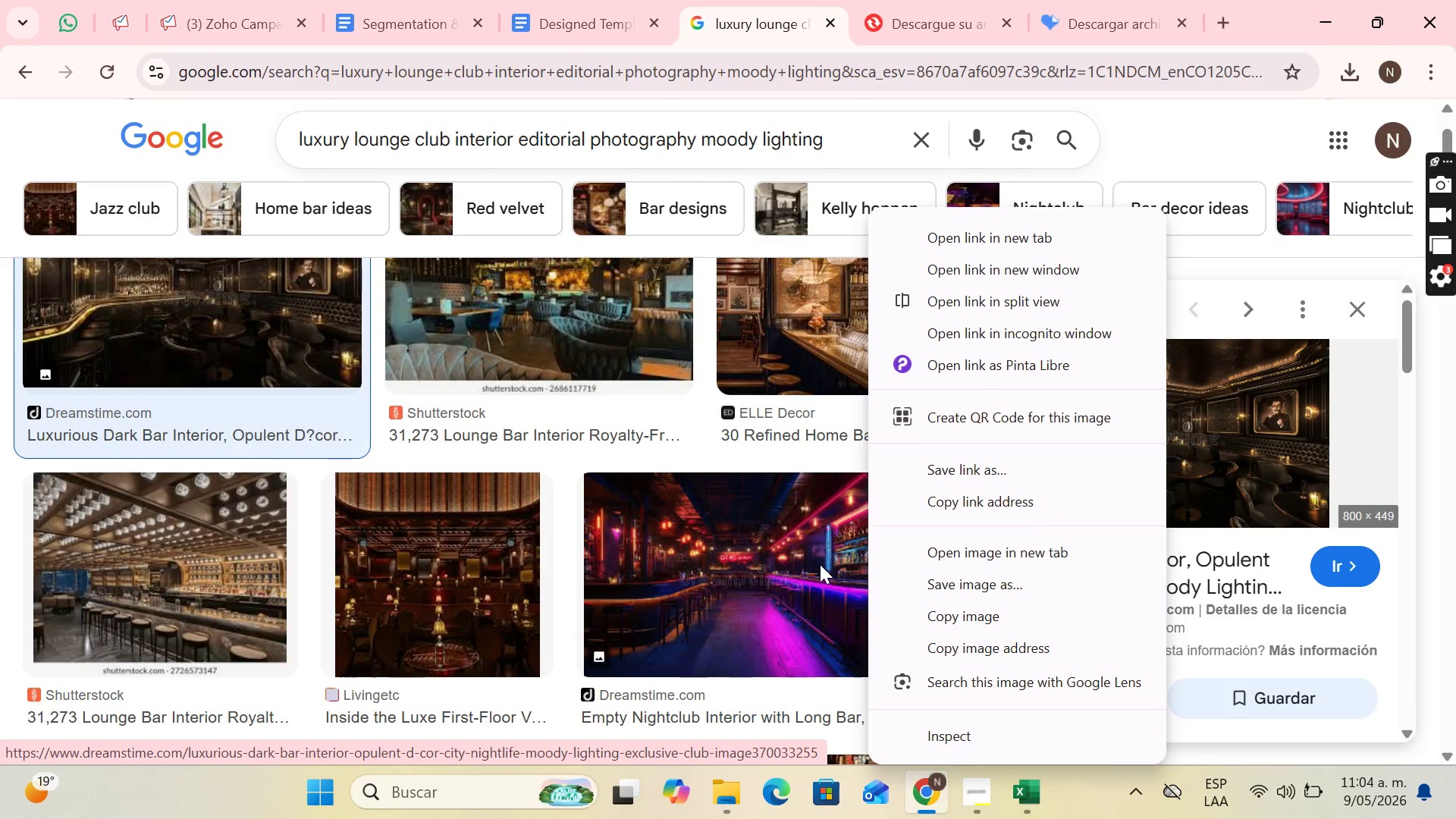 
left_click([817, 532])
 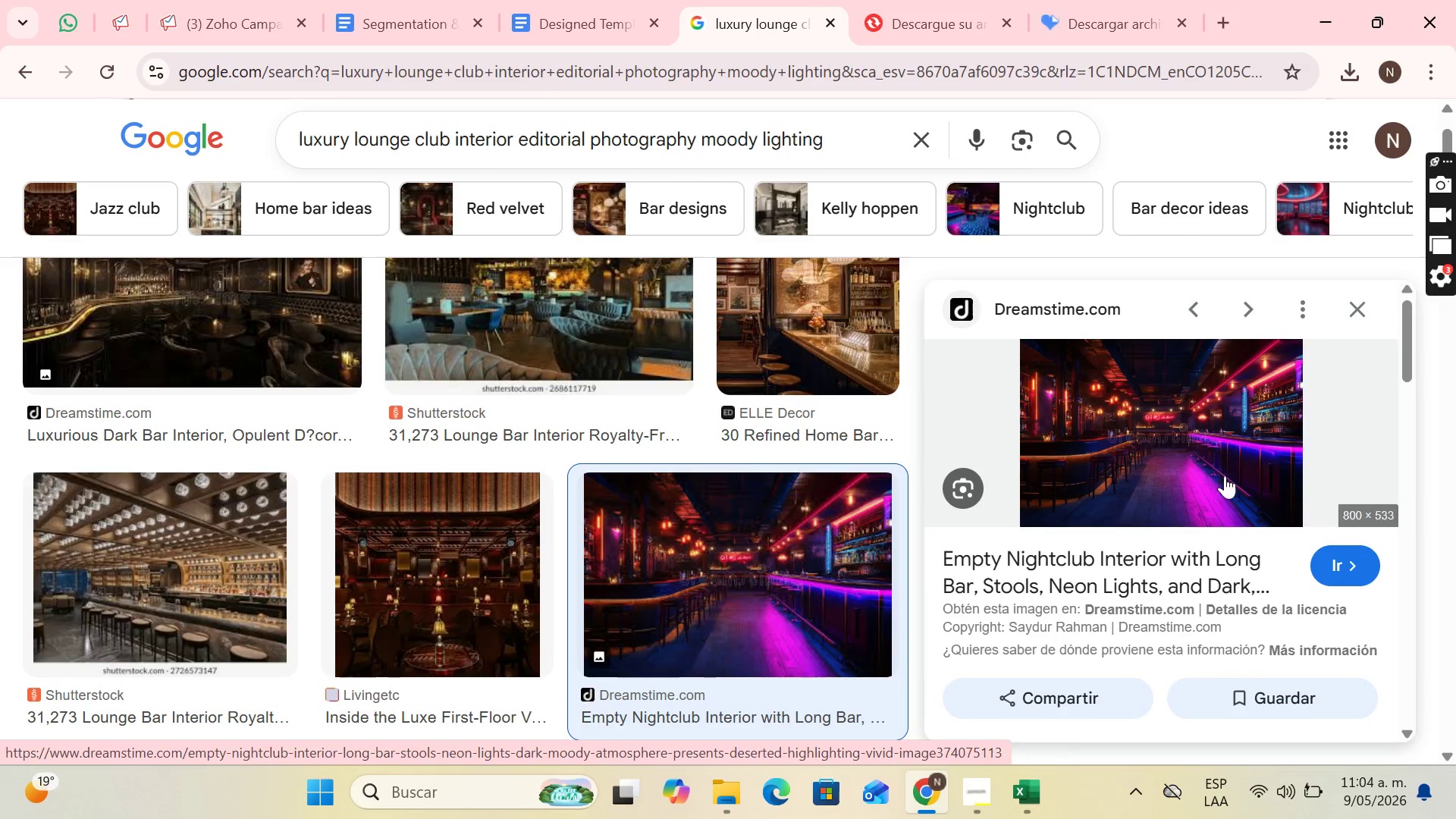 
scroll: coordinate [767, 469], scroll_direction: down, amount: 6.0
 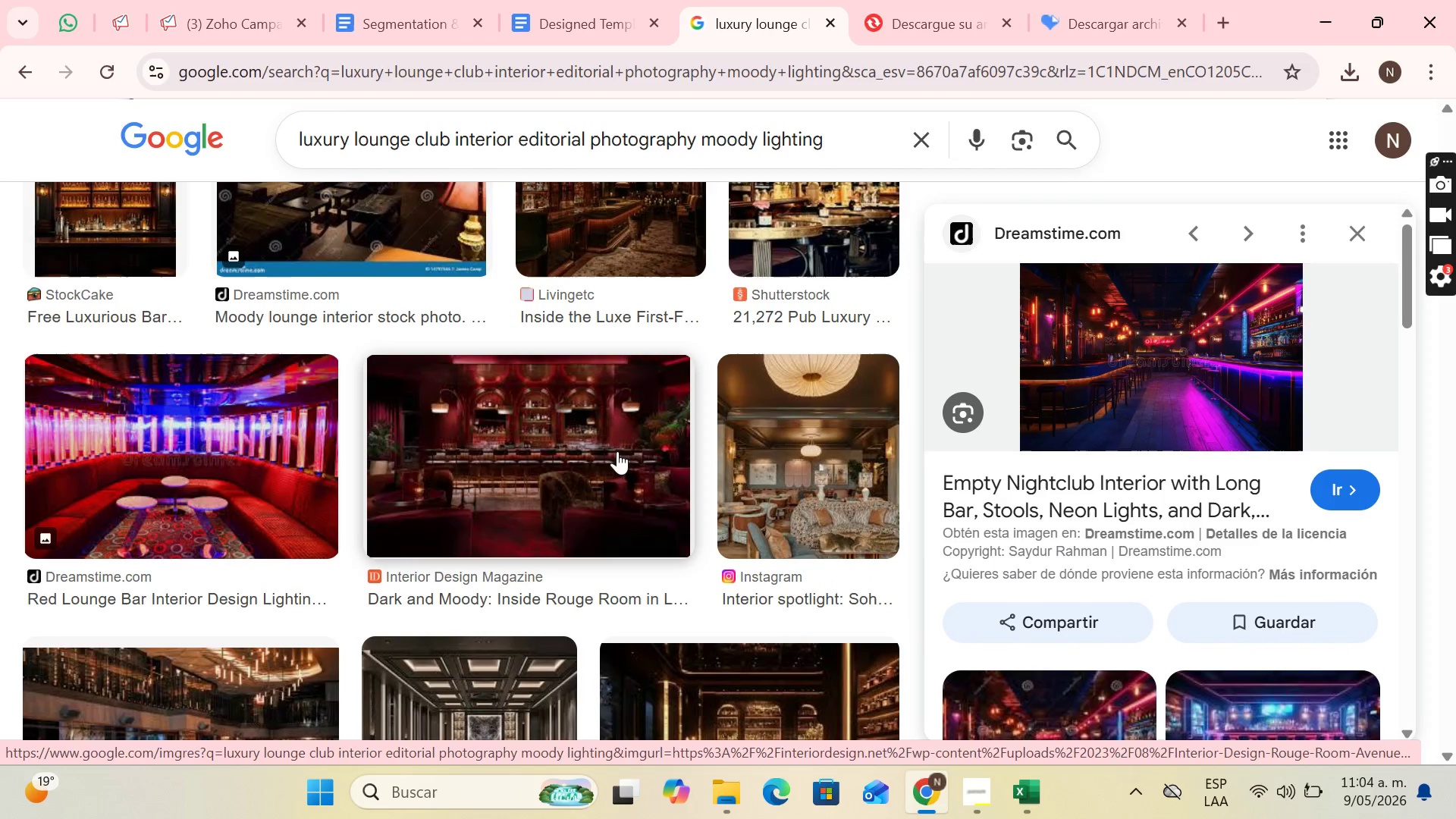 
left_click([599, 447])
 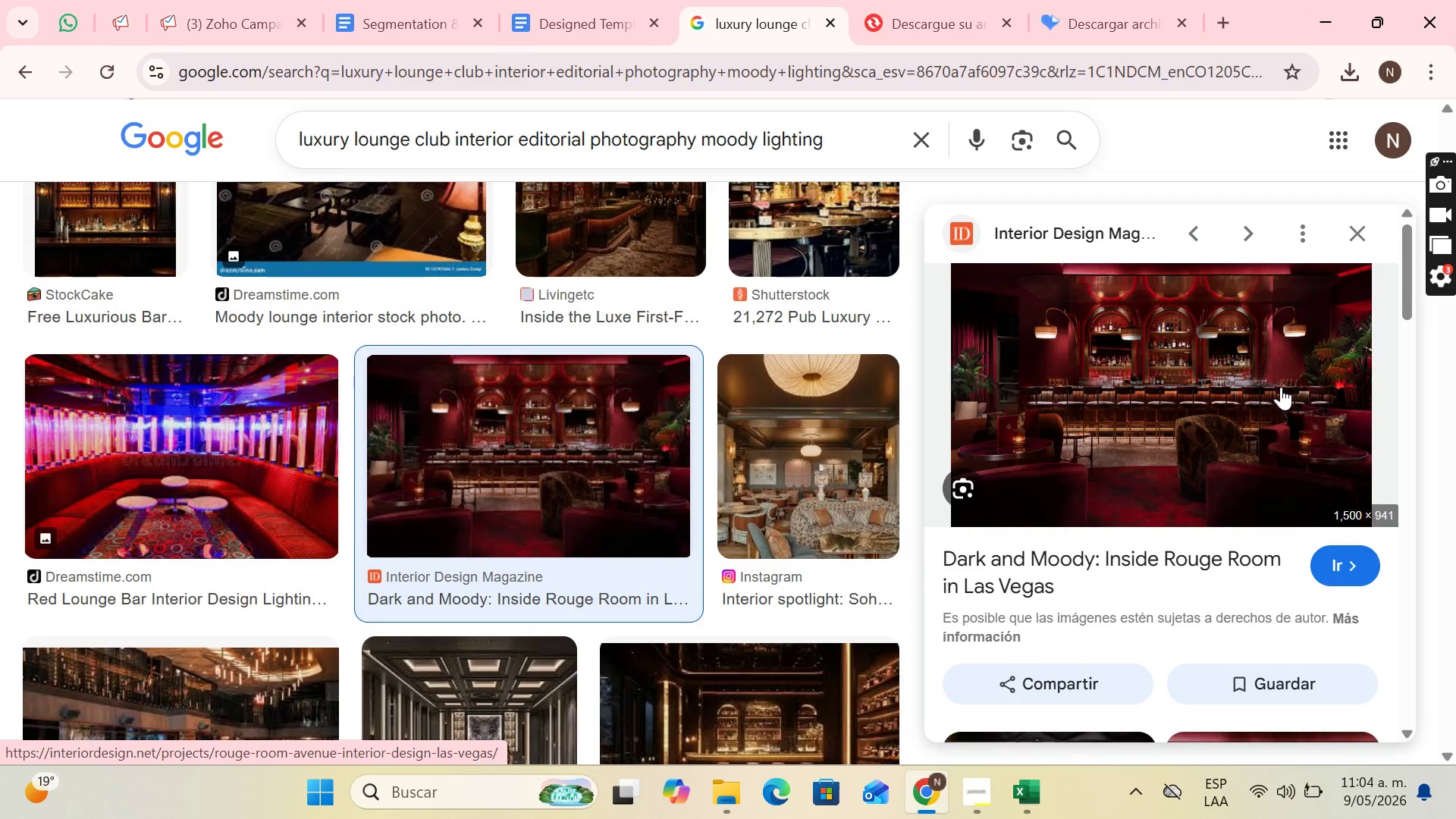 
wait(5.2)
 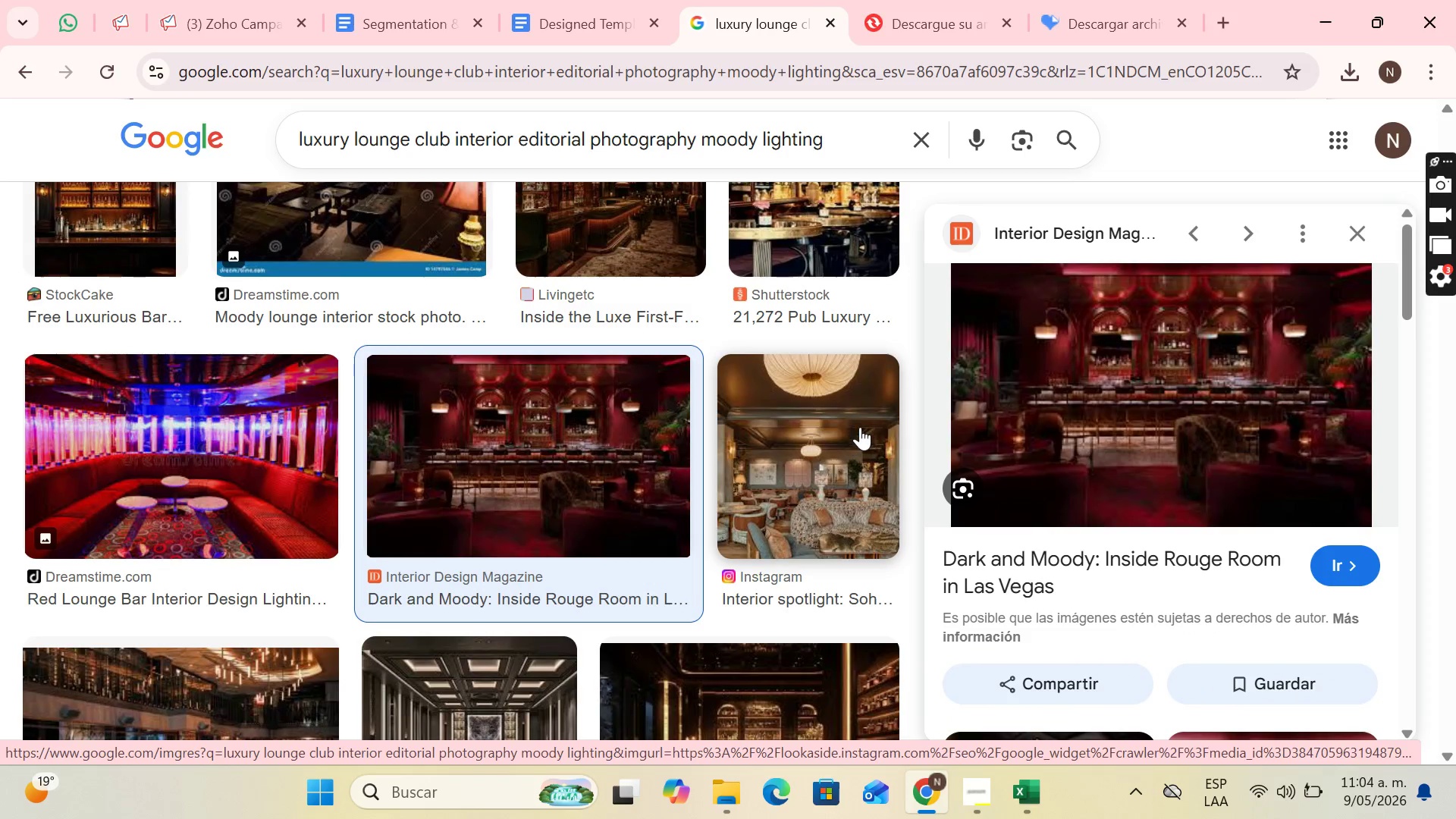 
scroll: coordinate [707, 379], scroll_direction: down, amount: 2.0
 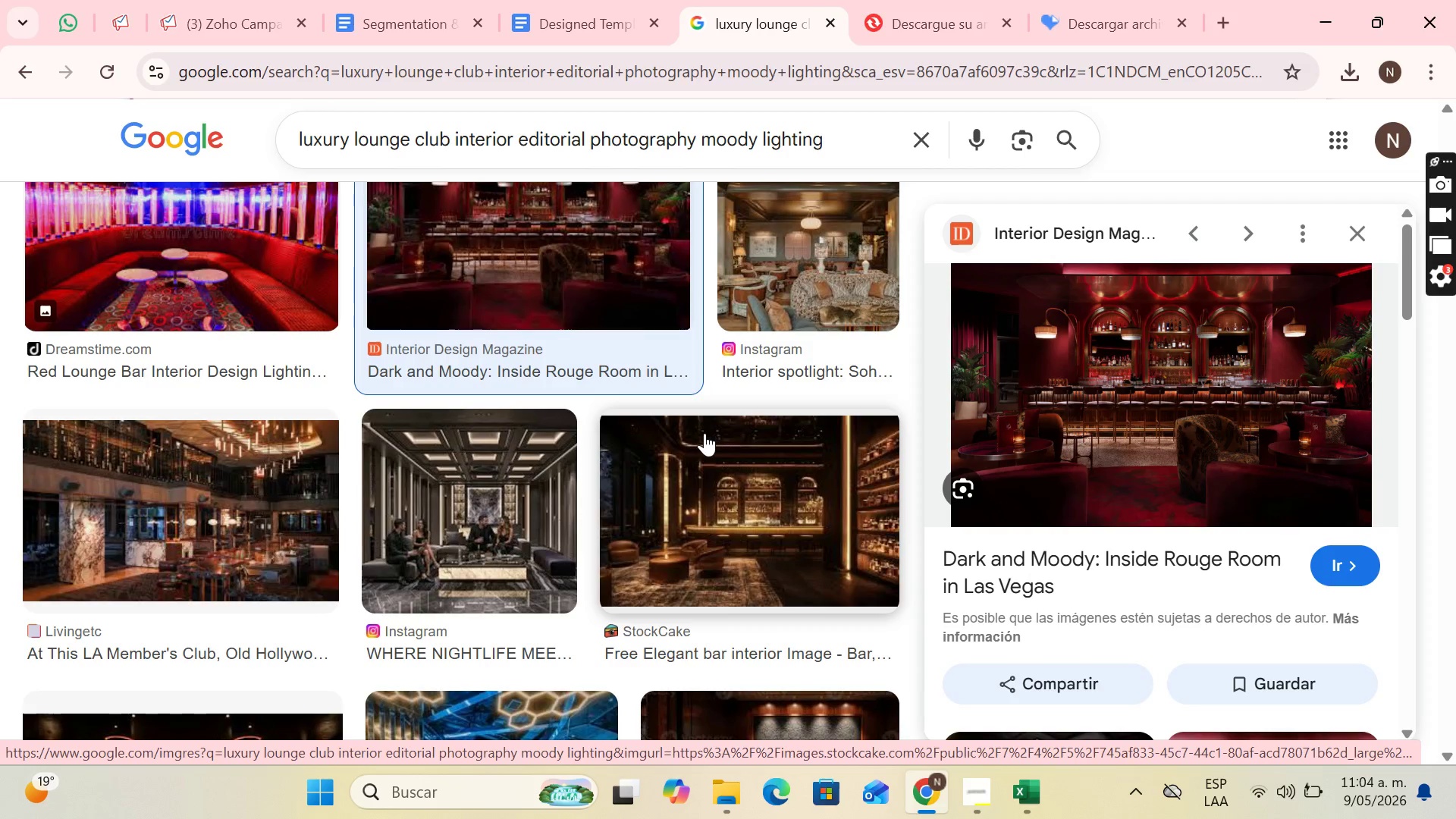 
left_click([144, 447])
 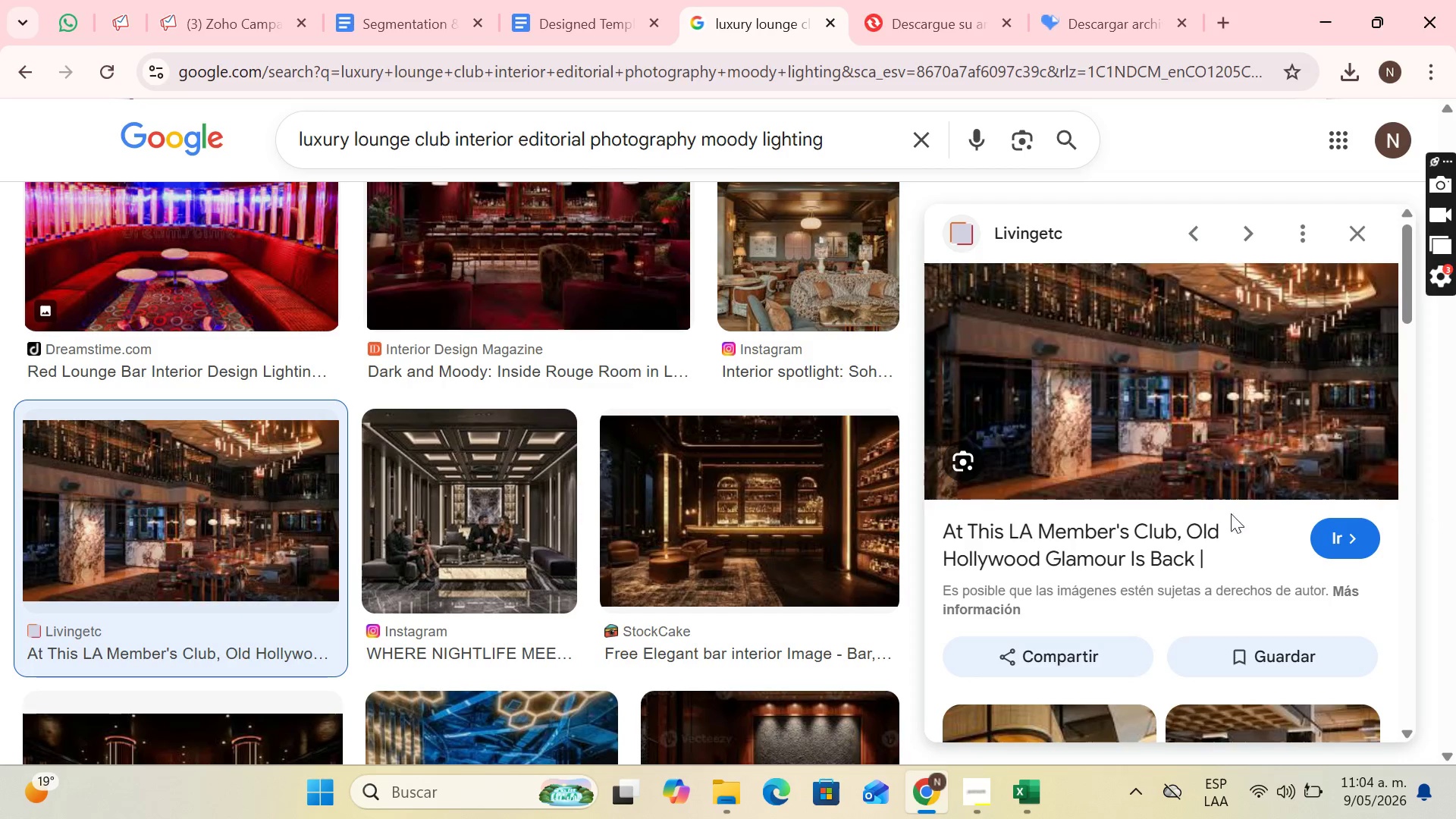 
scroll: coordinate [780, 500], scroll_direction: up, amount: 2.0
 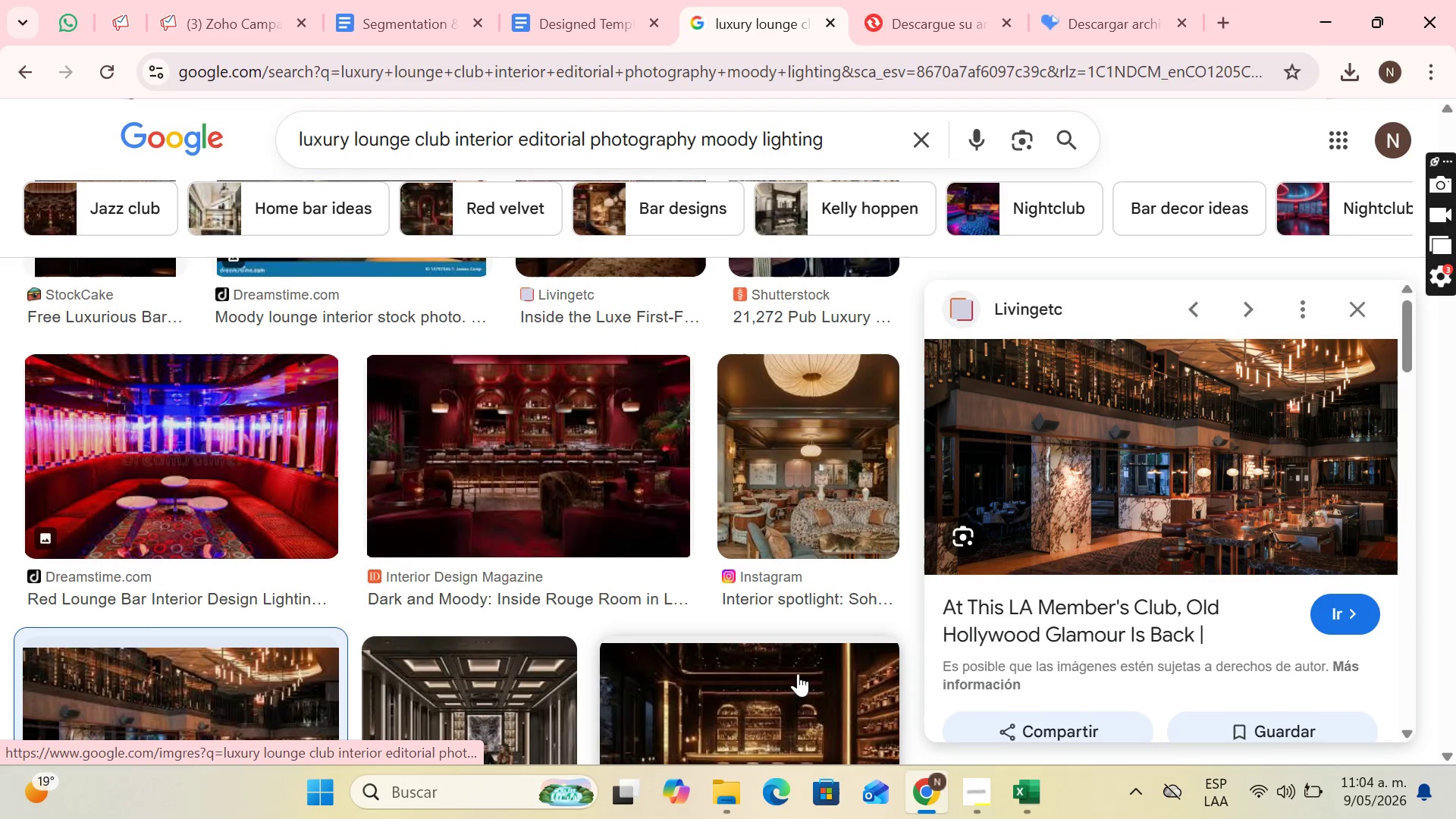 
left_click([783, 687])
 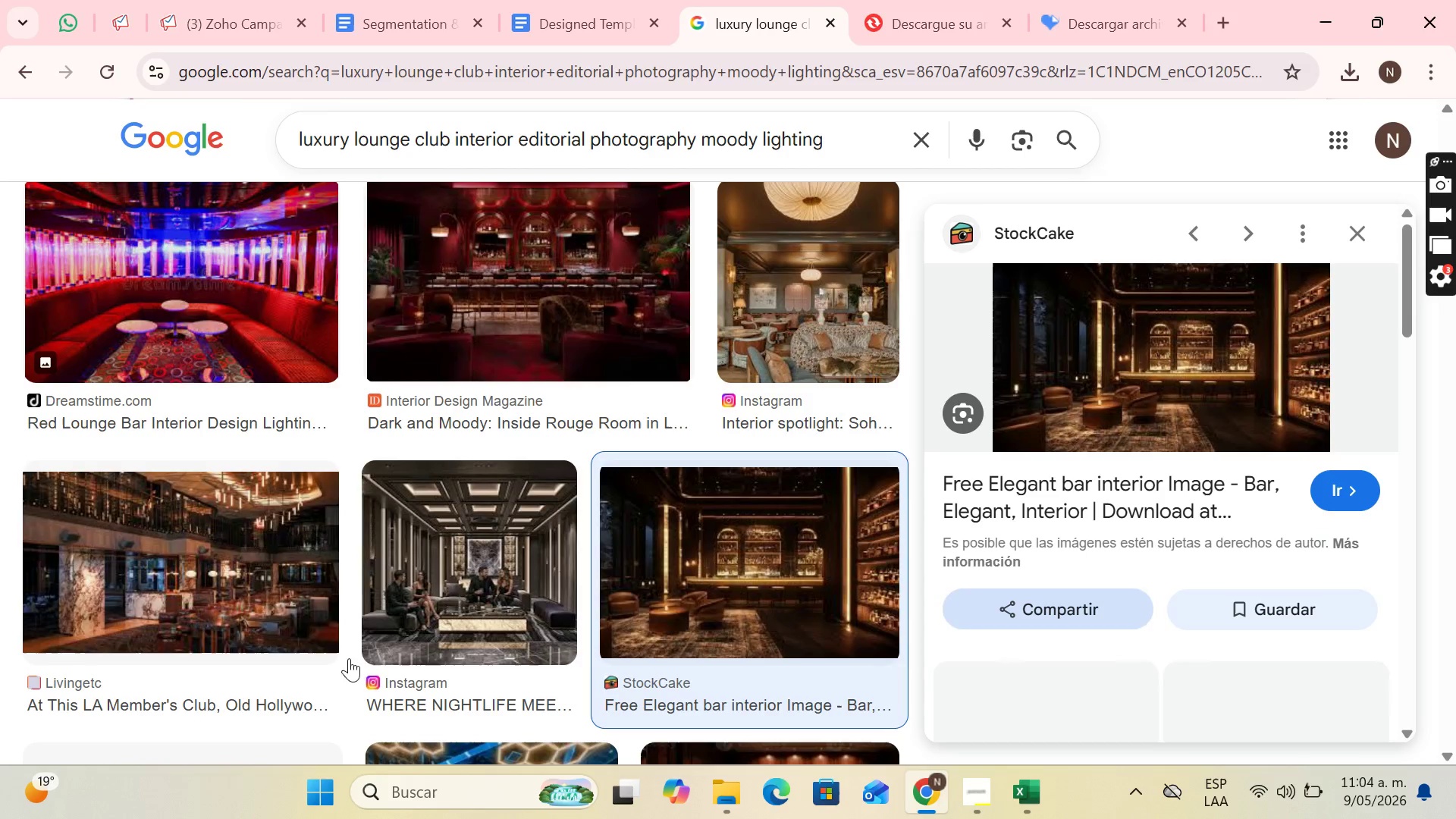 
left_click([230, 532])
 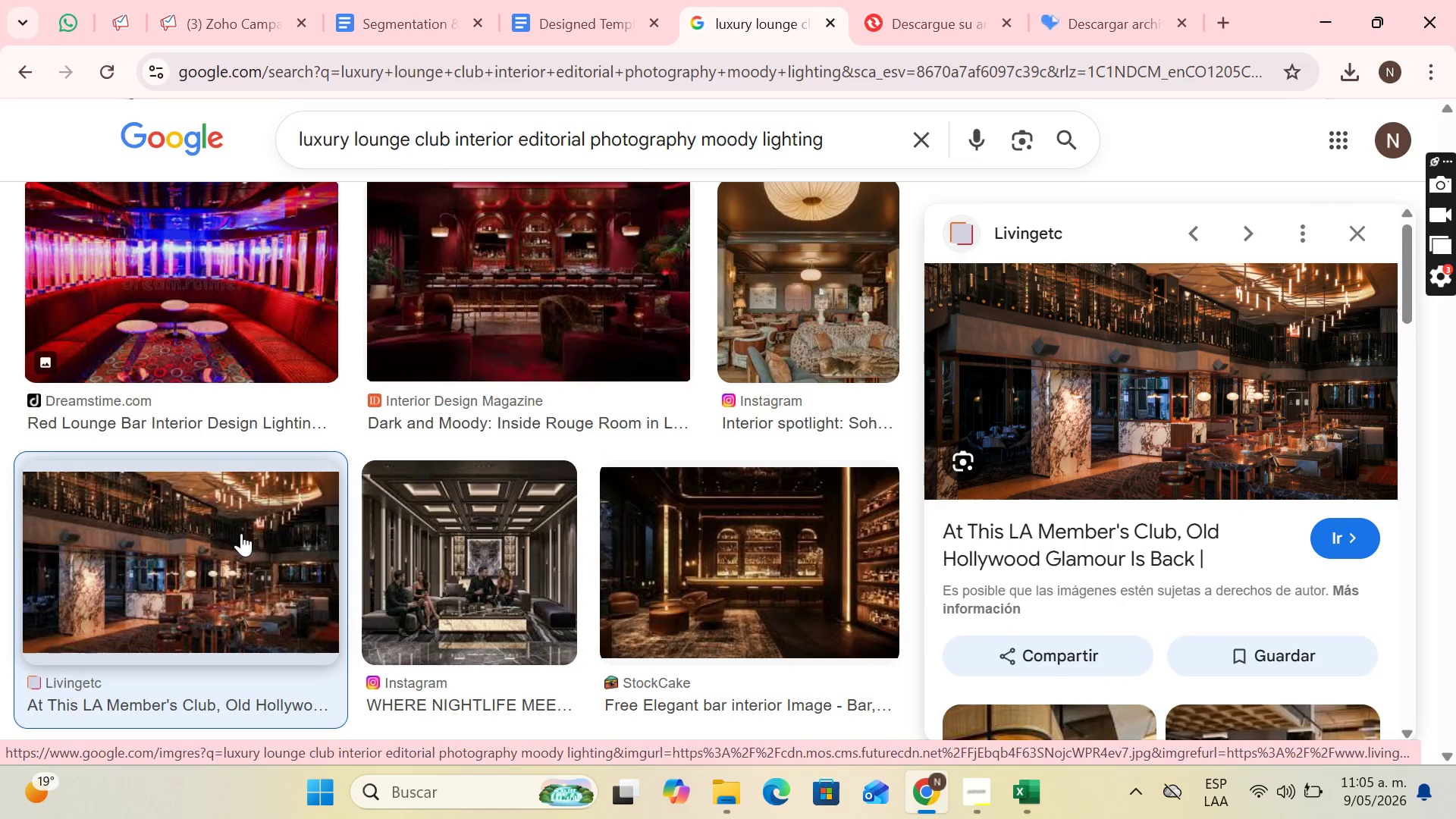 
right_click([1261, 380])
 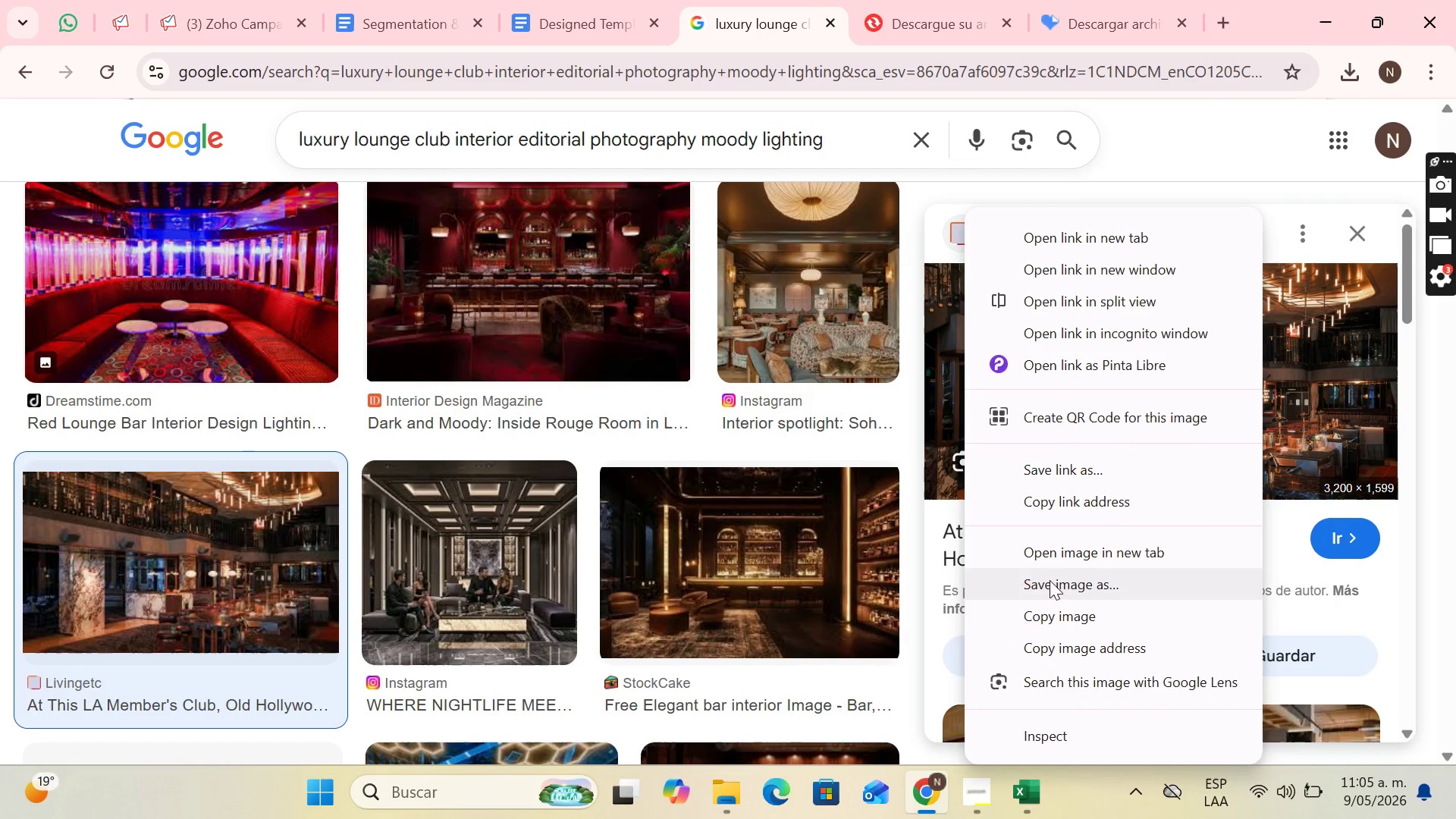 
left_click([1056, 586])
 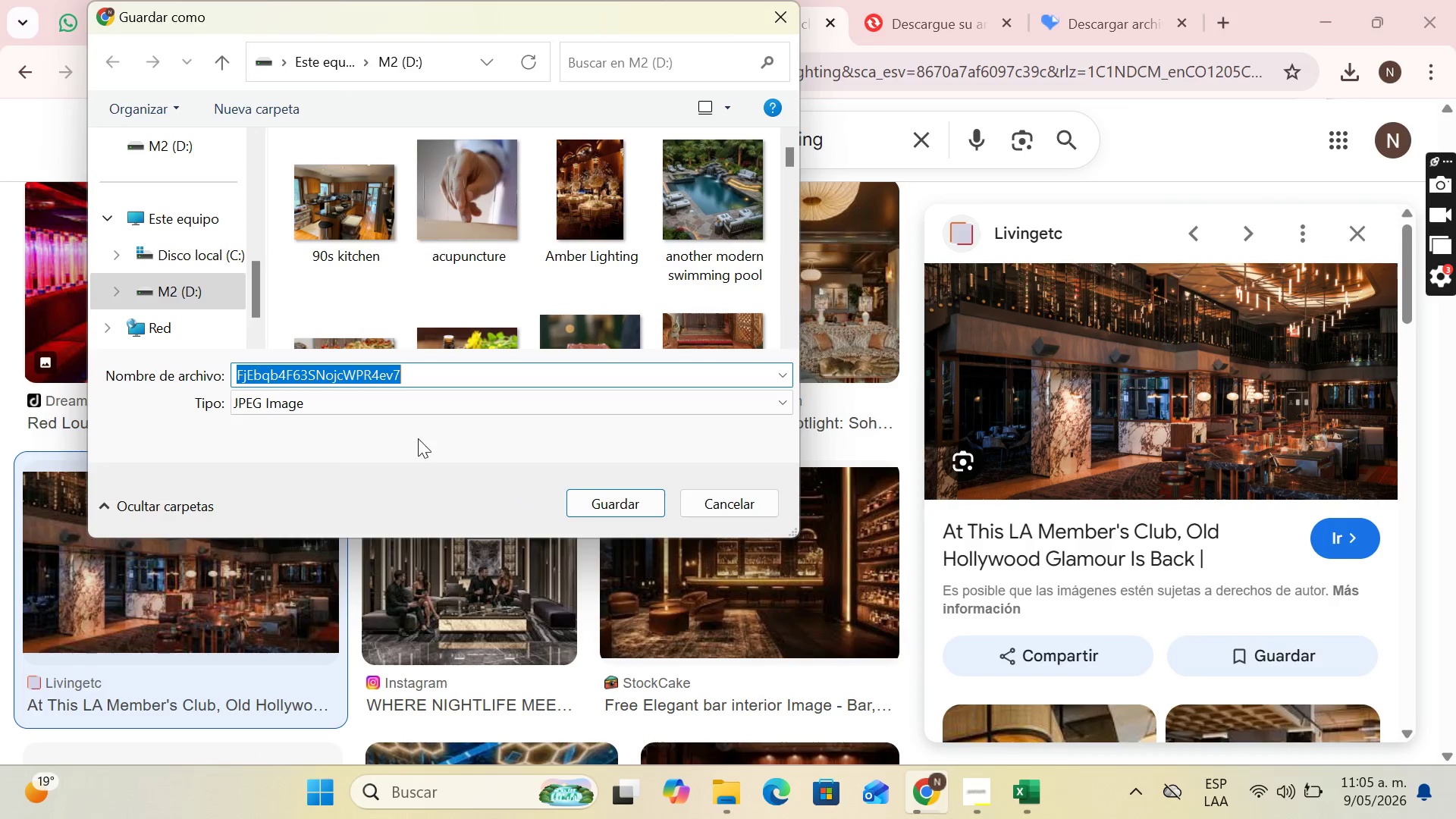 
type(lounge club)
 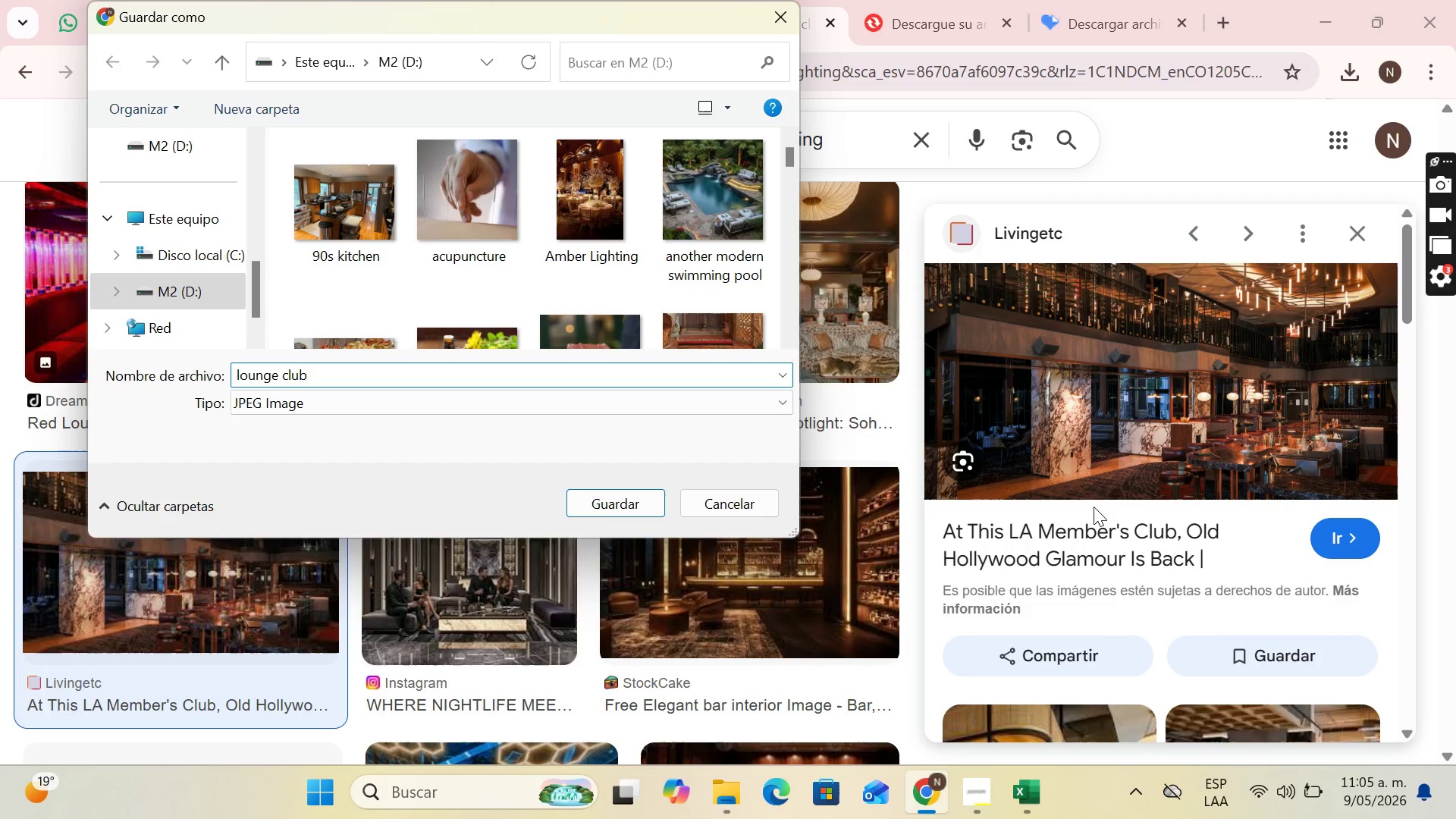 
wait(8.16)
 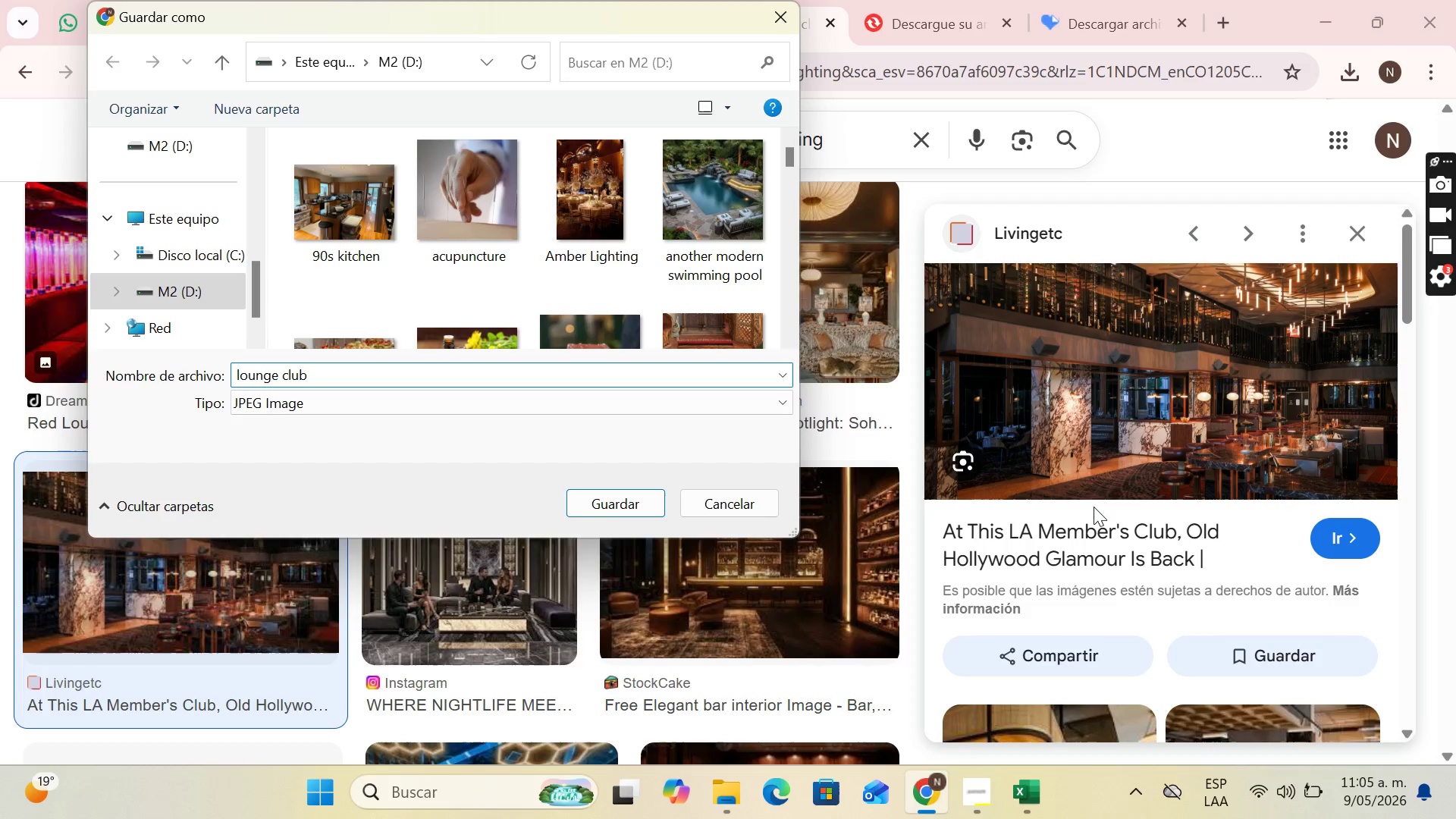 
left_click([640, 513])
 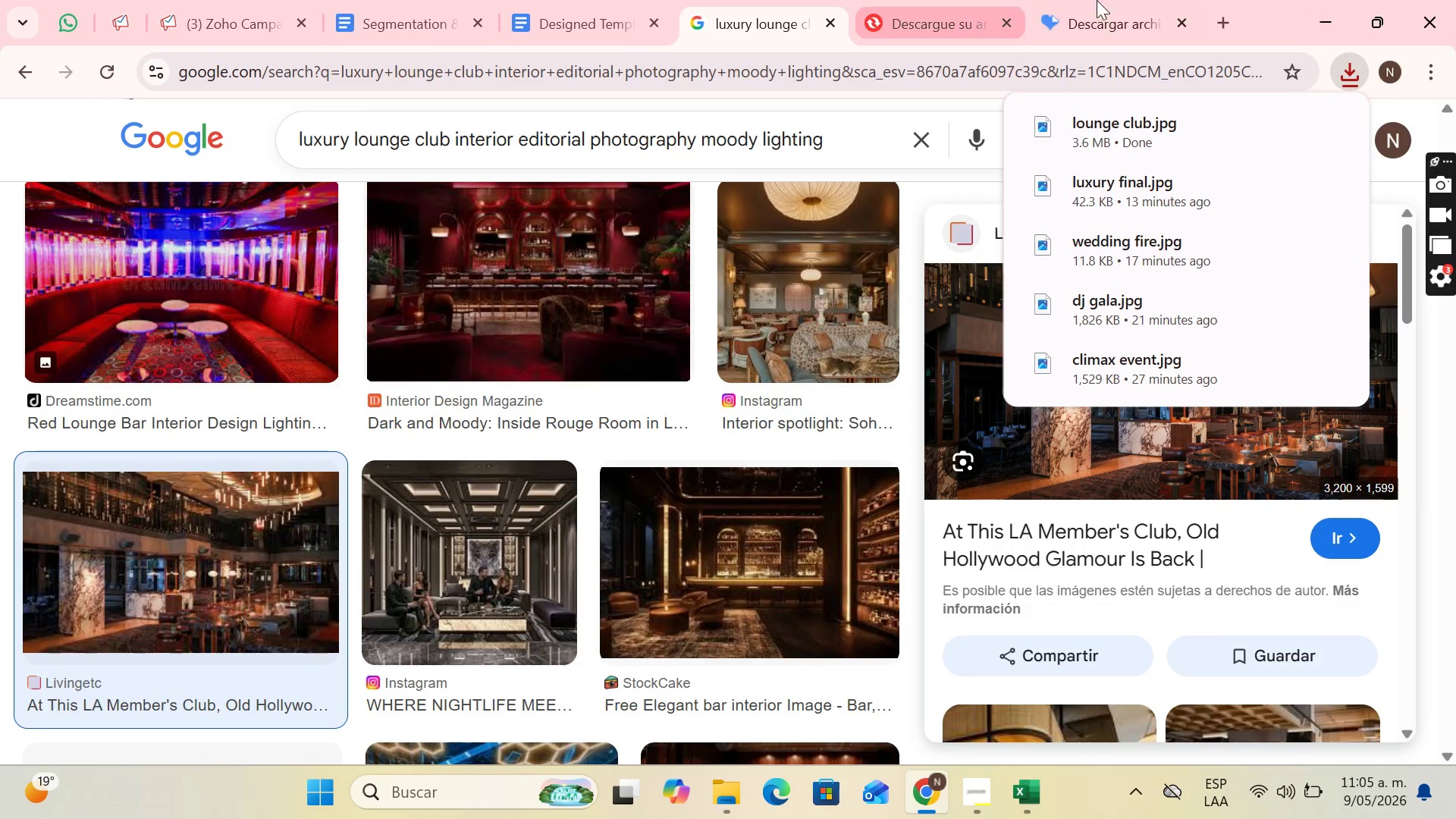 
left_click([1122, 0])
 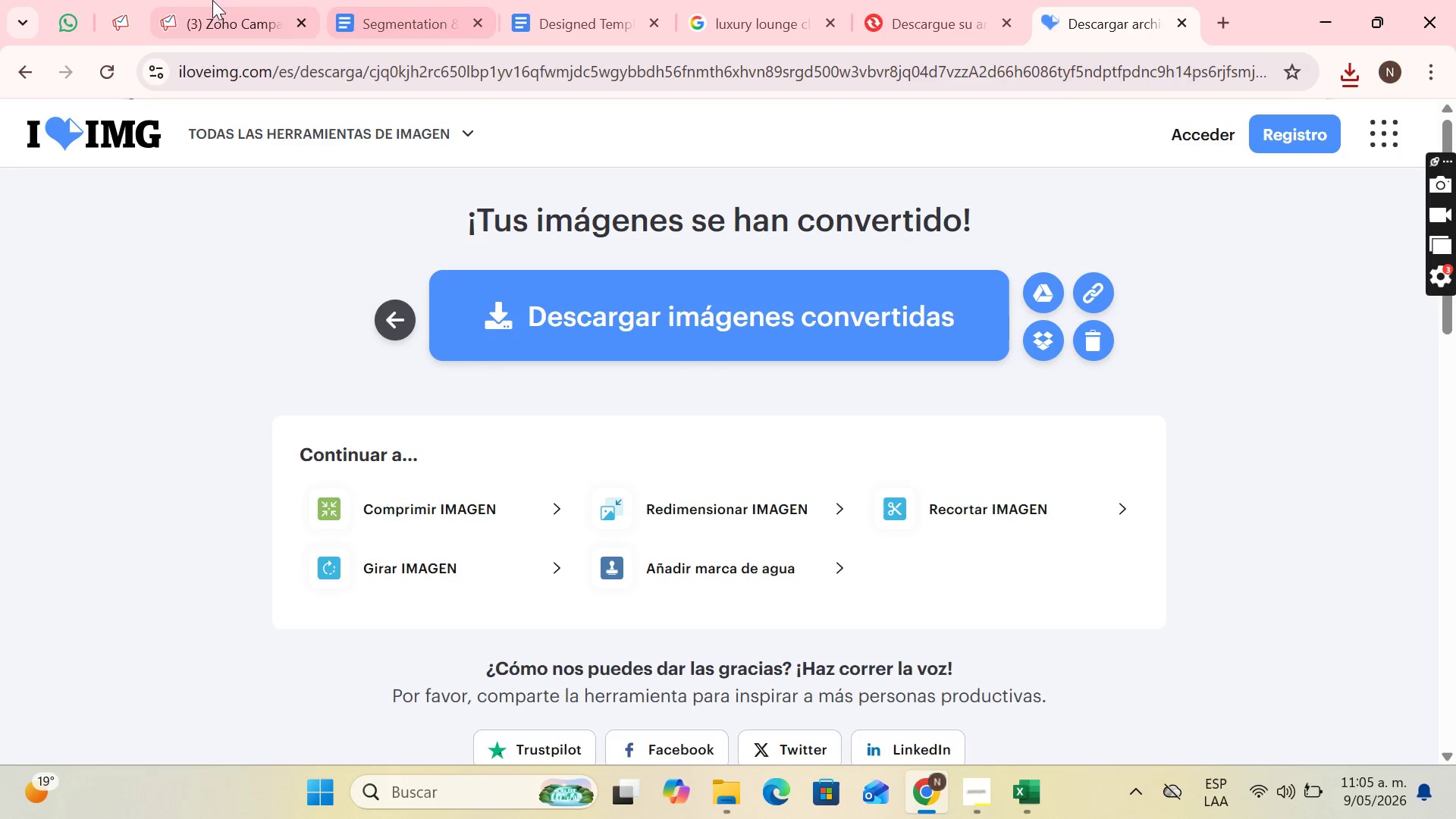 
left_click([174, 0])
 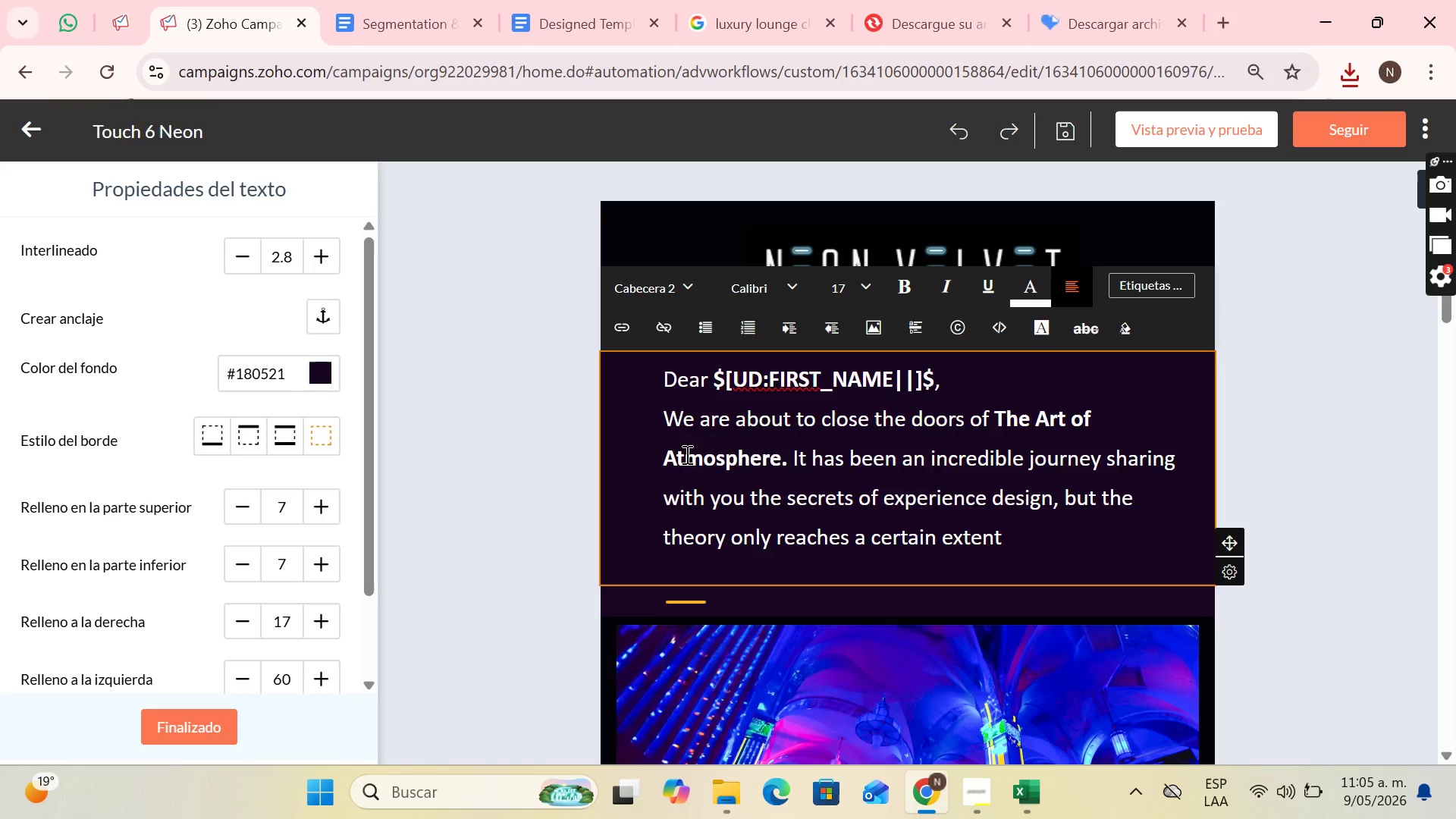 
scroll: coordinate [749, 454], scroll_direction: down, amount: 2.0
 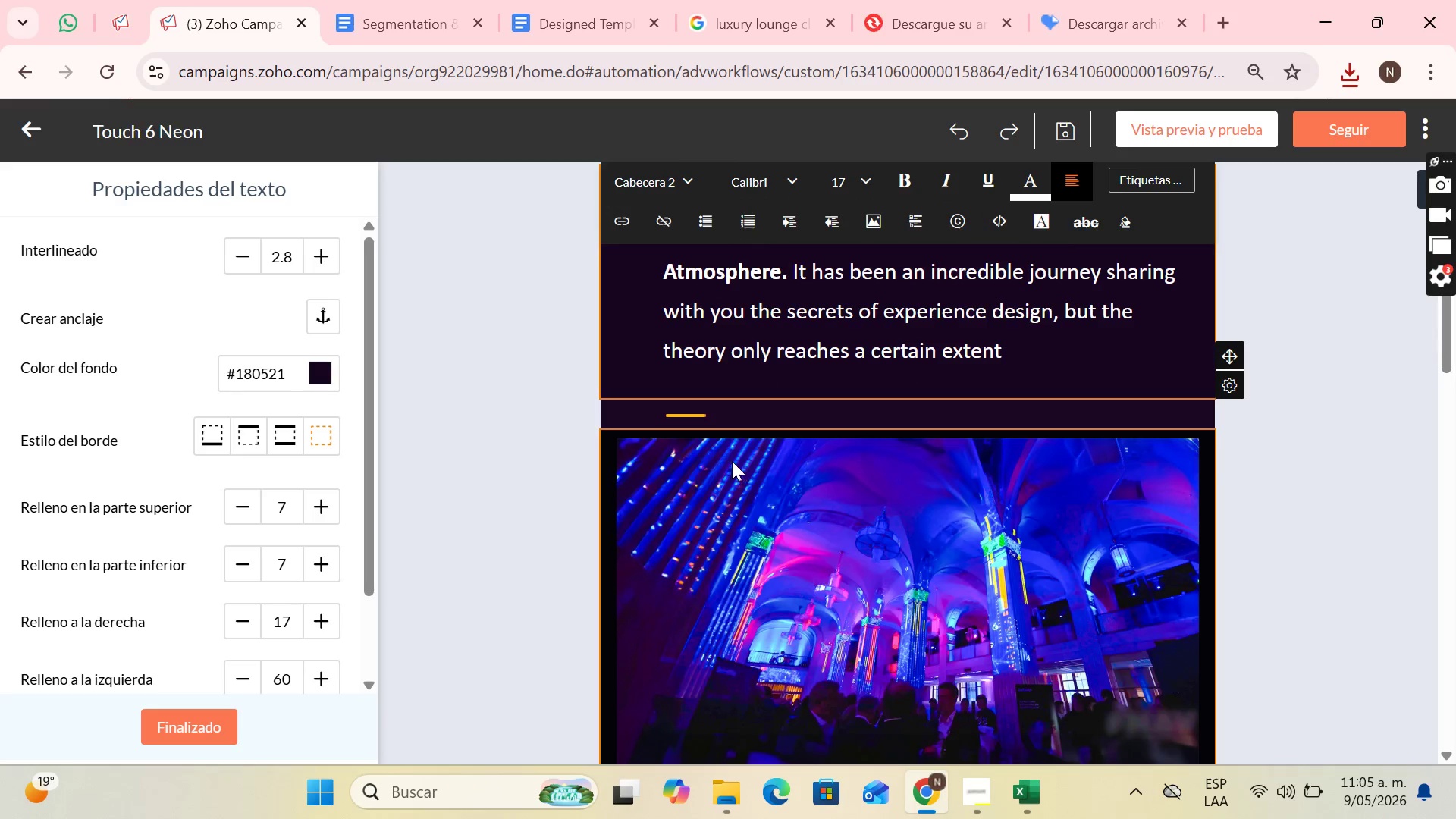 
left_click([731, 461])
 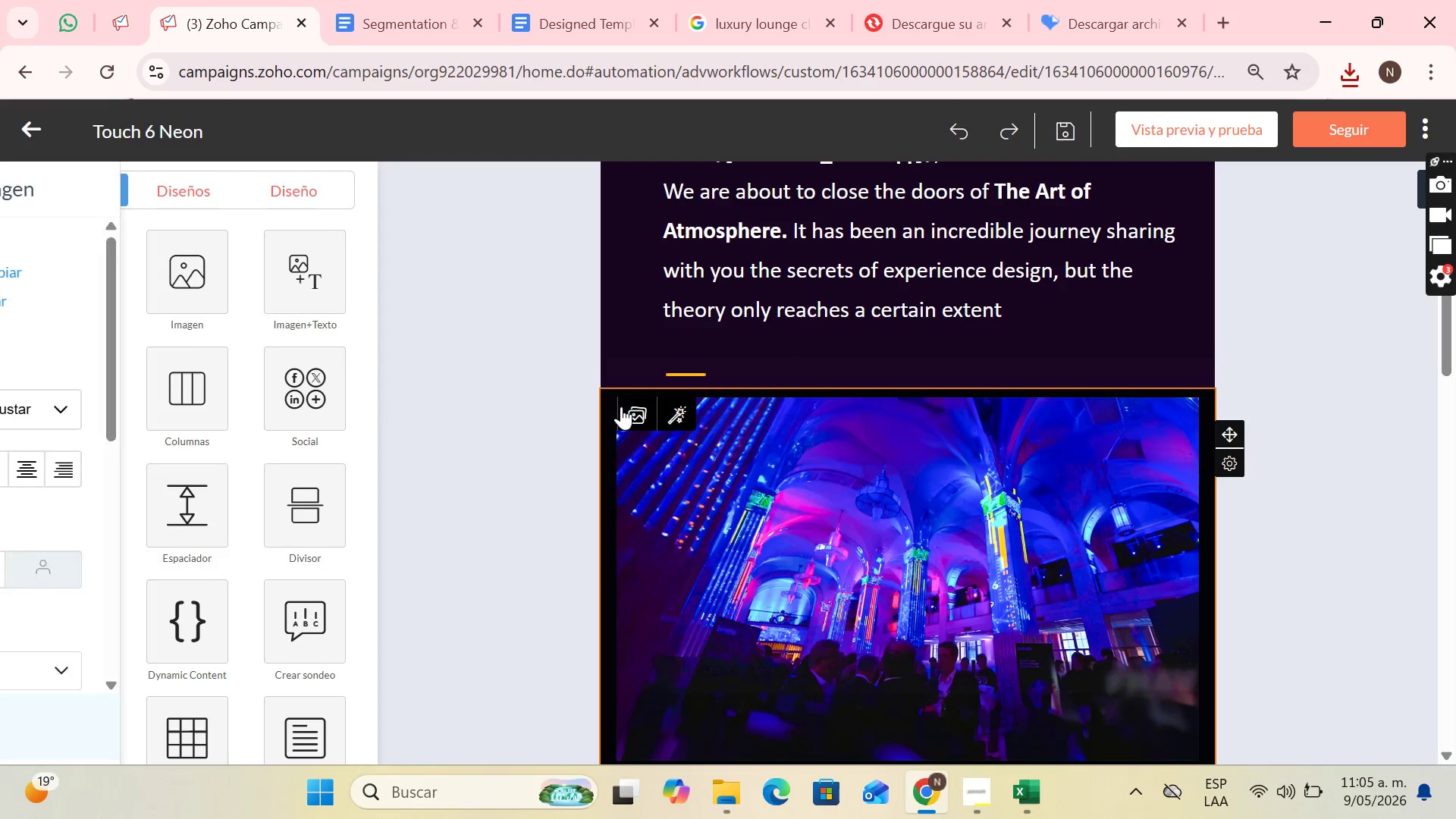 
left_click([620, 406])
 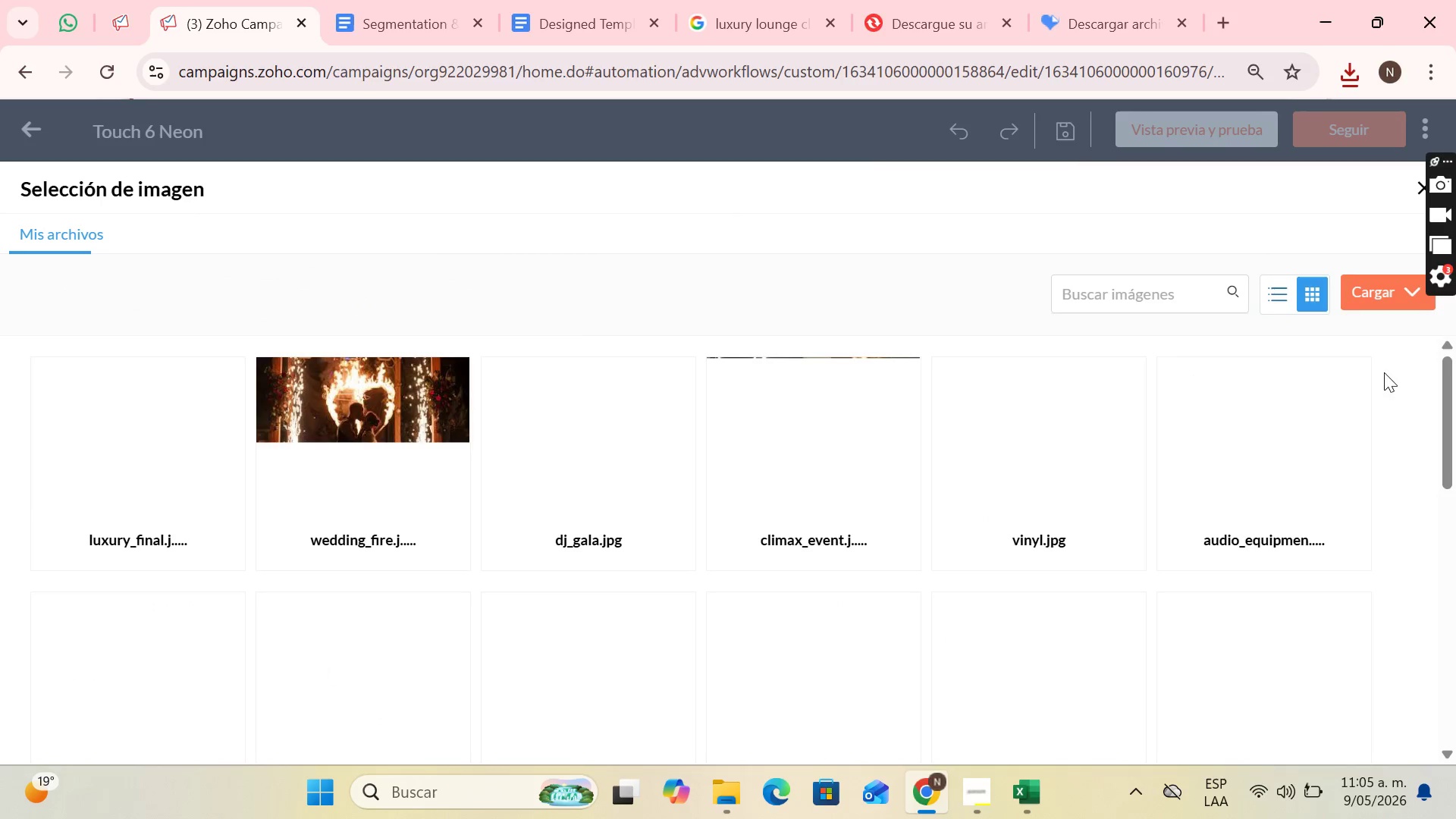 
left_click([1379, 297])
 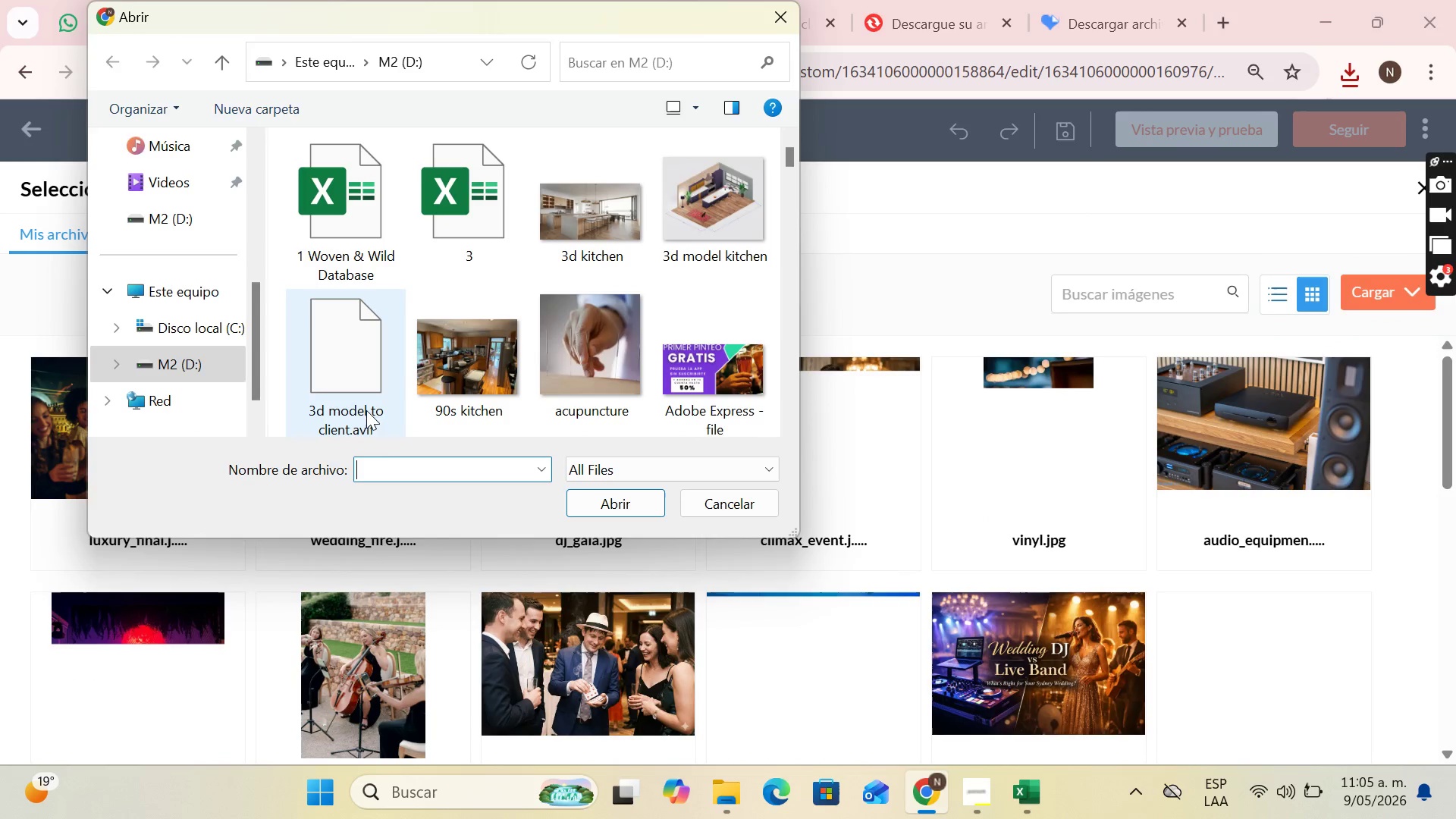 
type(loung)
 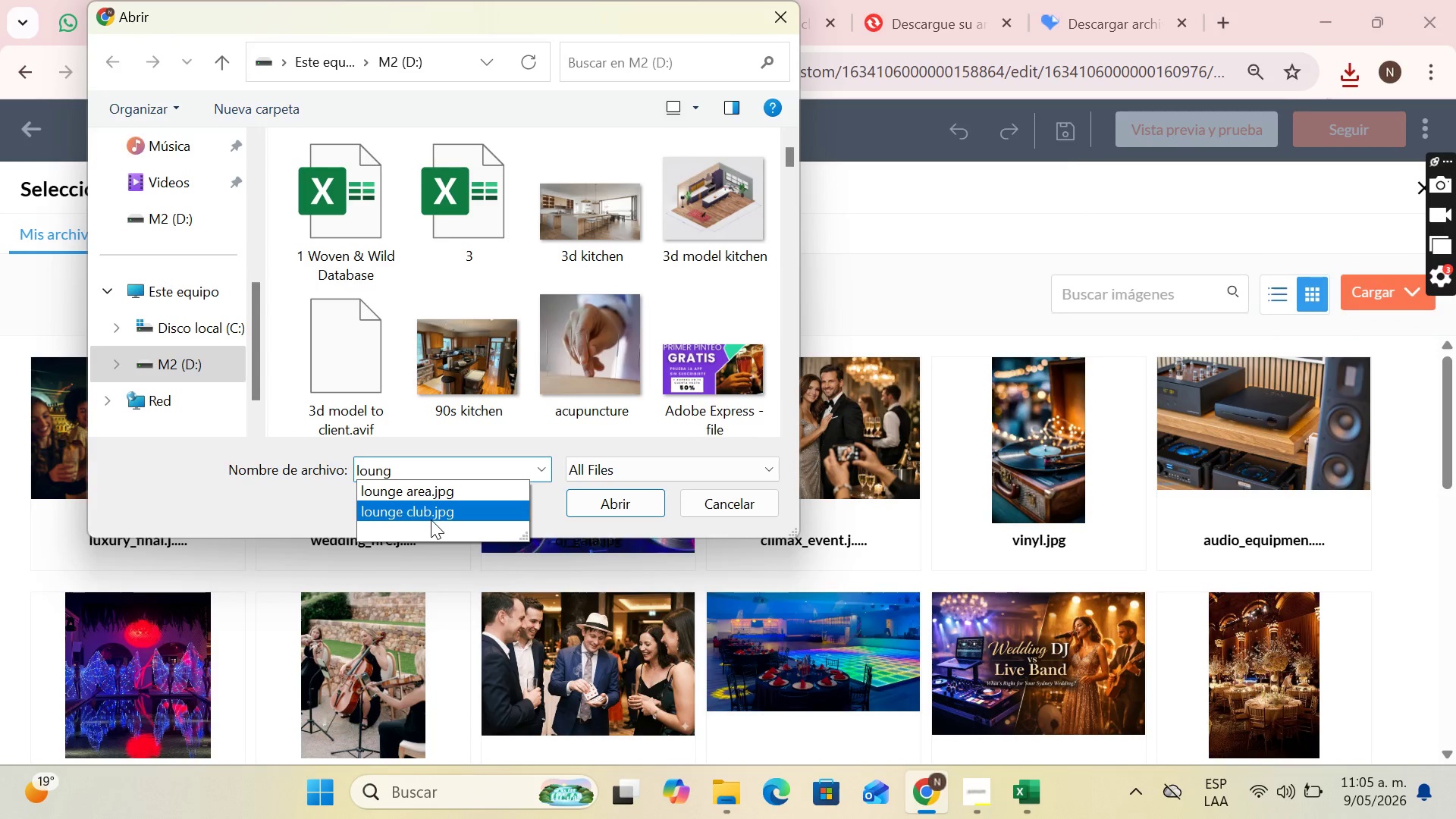 
left_click([431, 519])
 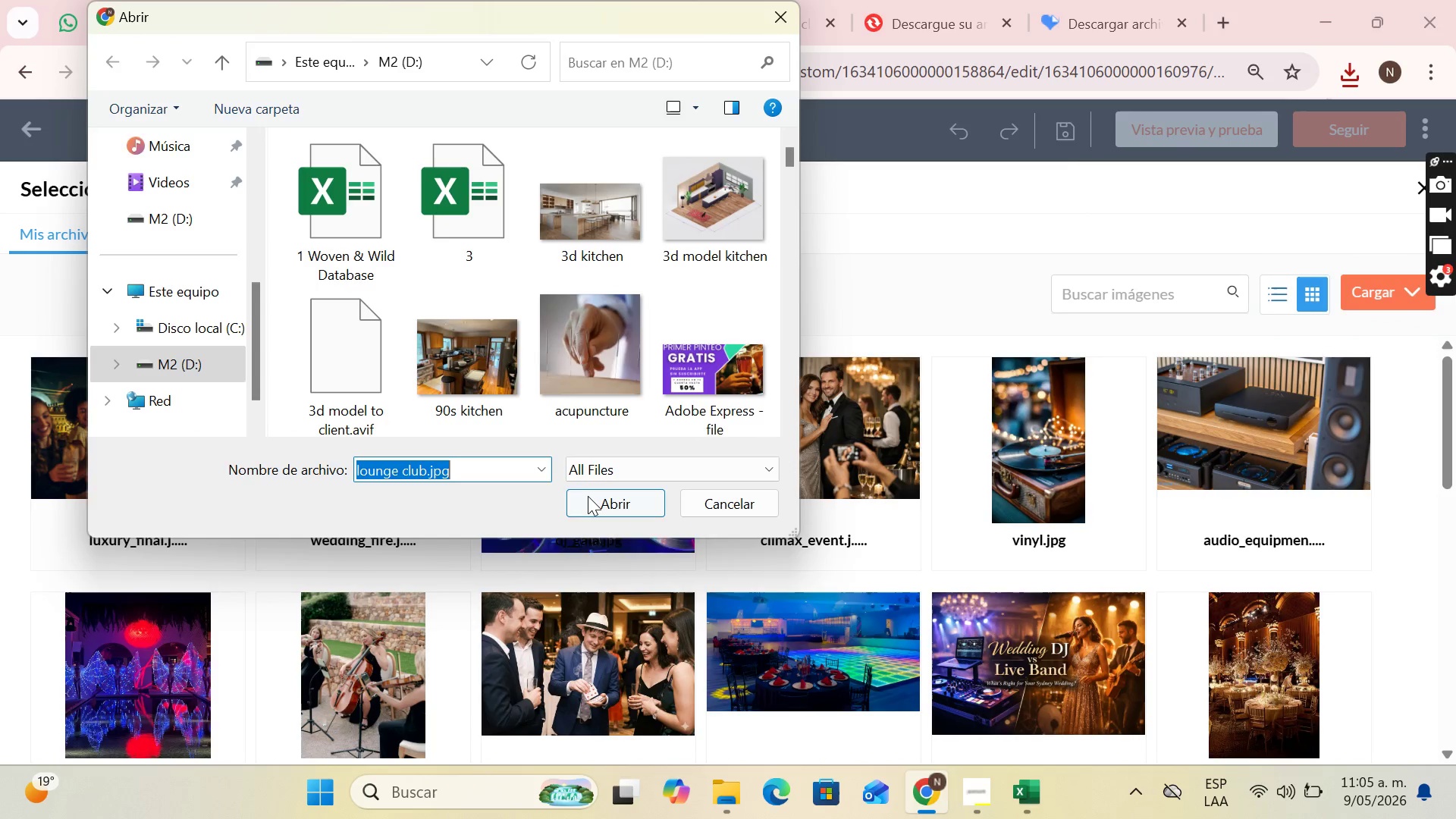 
triple_click([588, 496])
 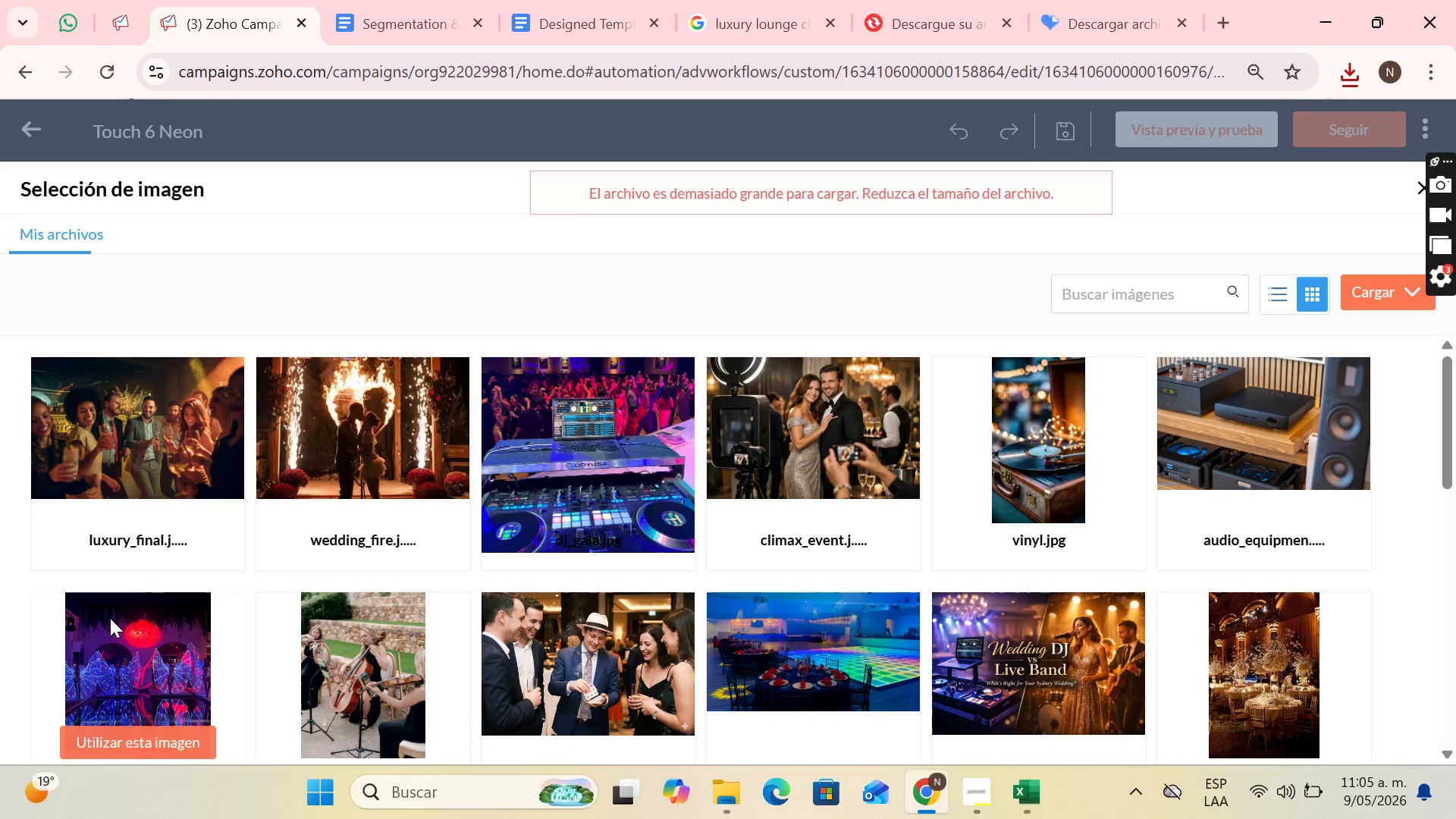 
wait(5.94)
 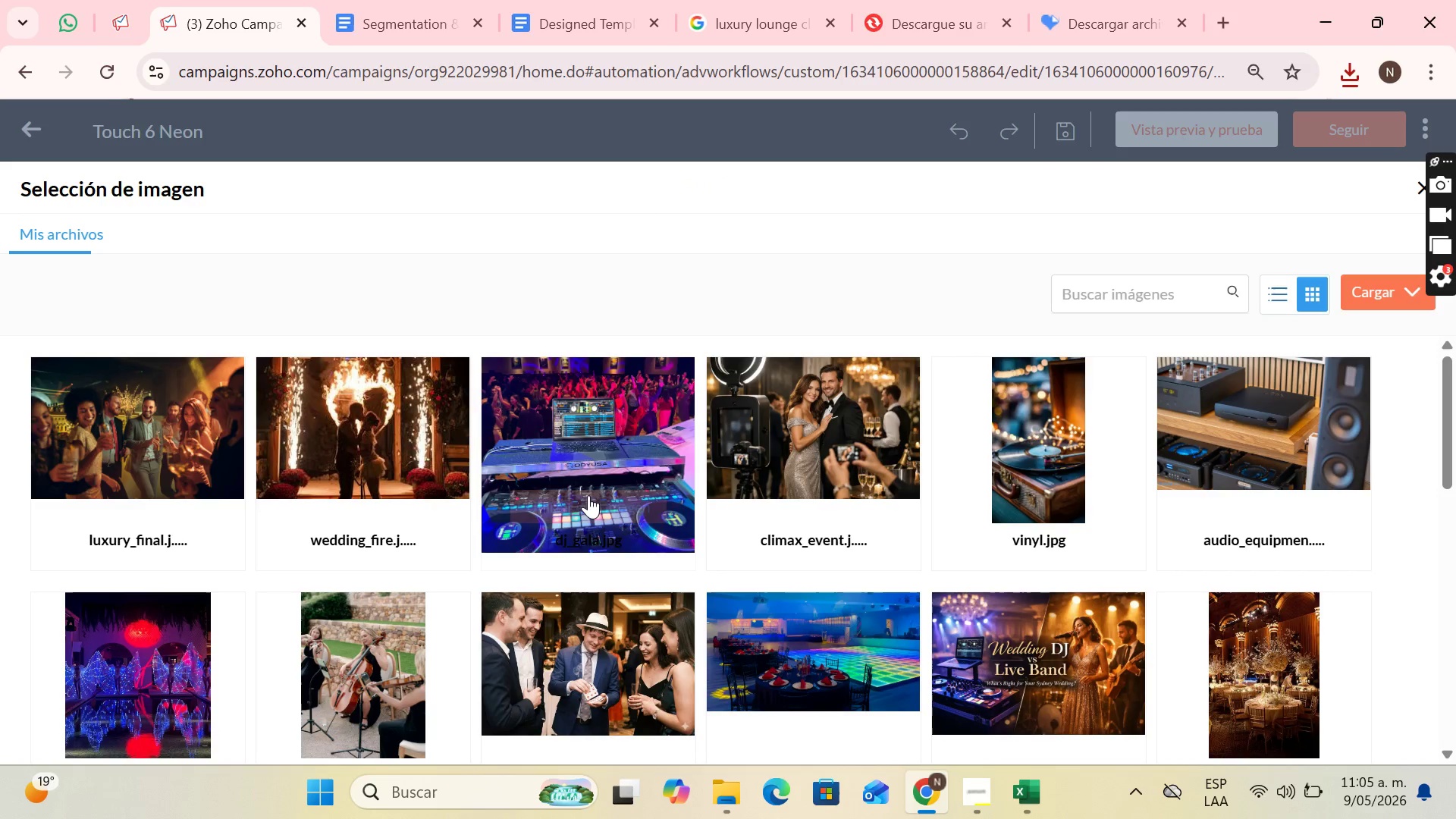 
left_click([1221, 14])
 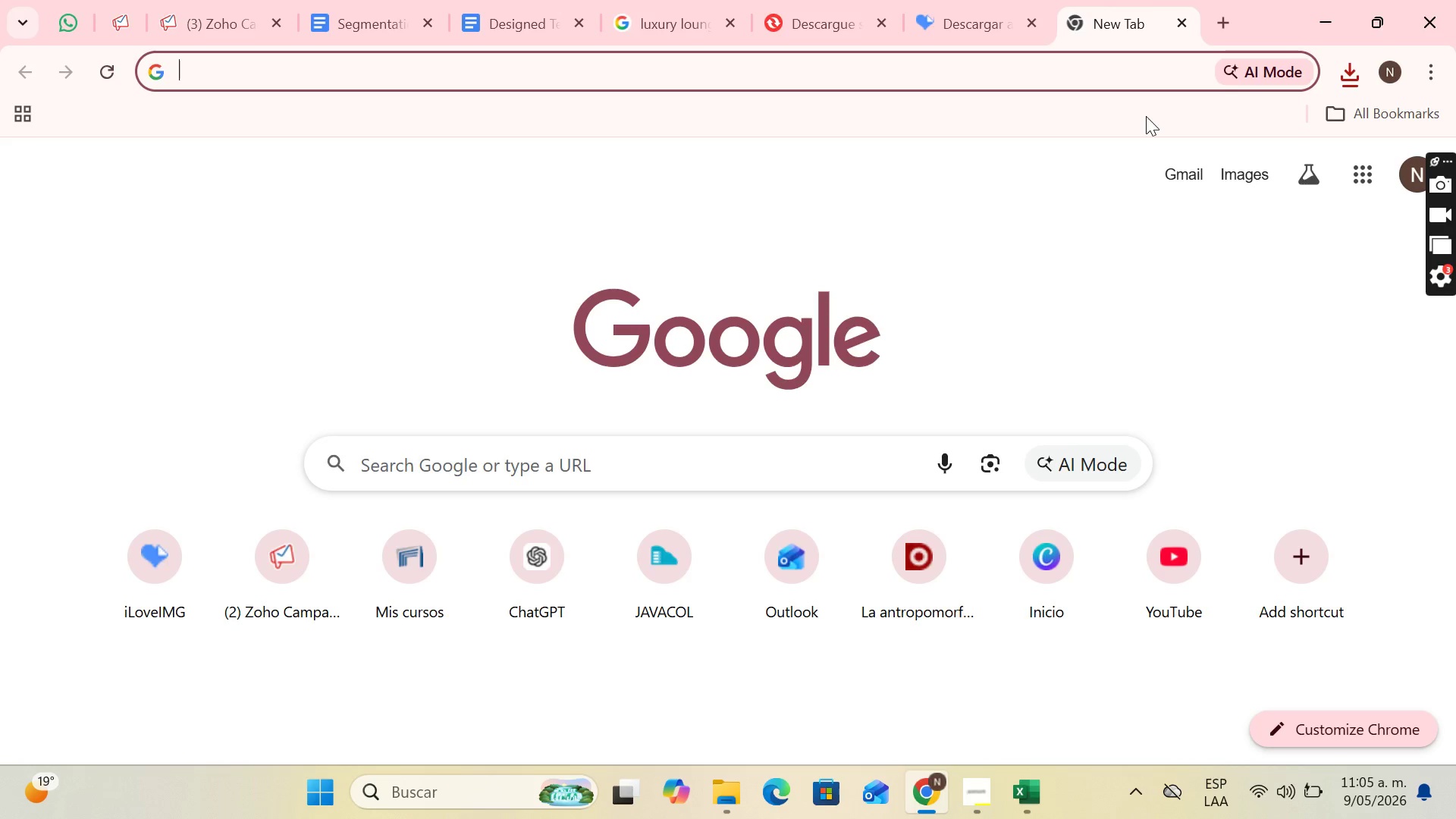 
type(si)
 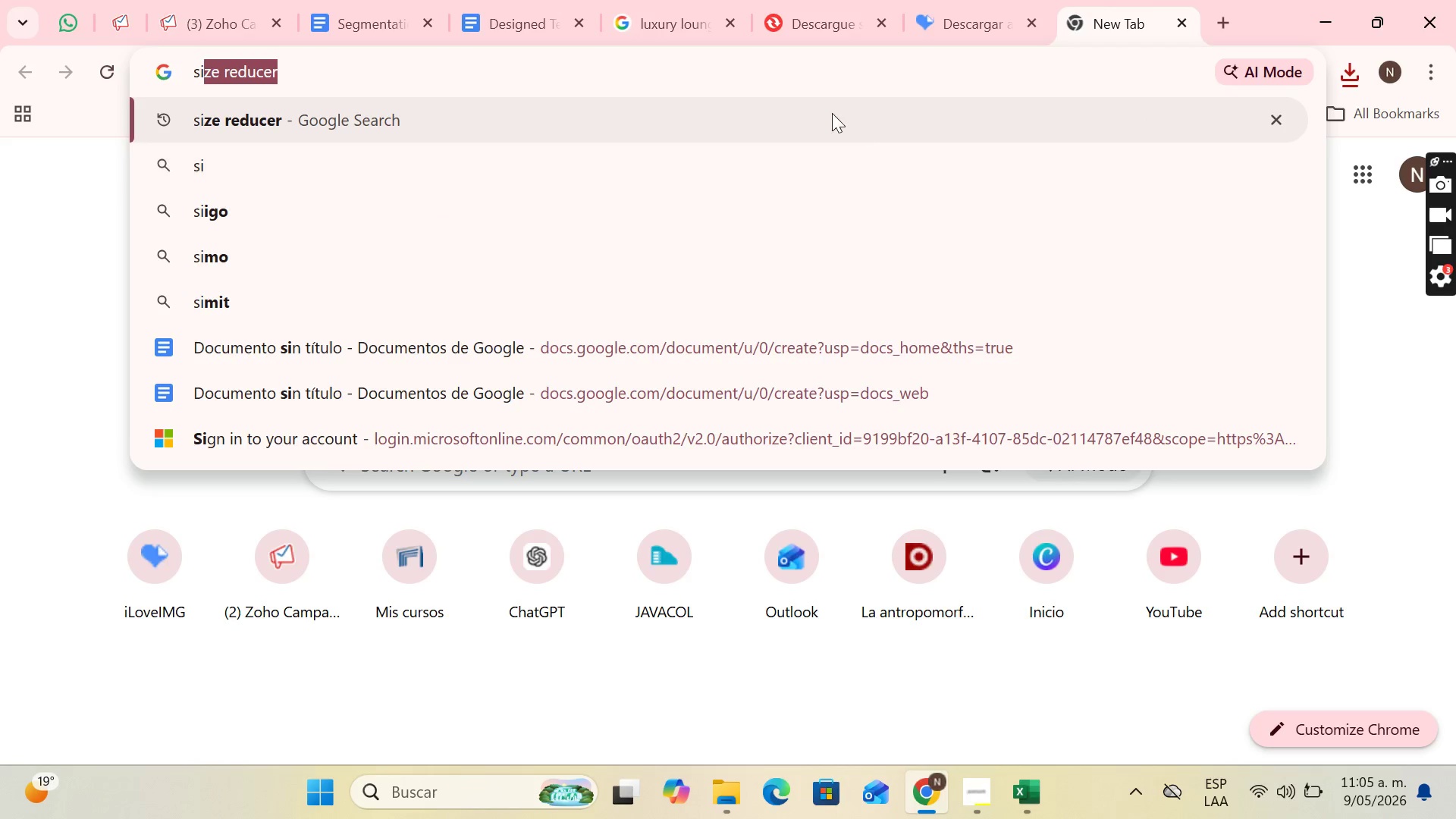 
left_click([824, 101])
 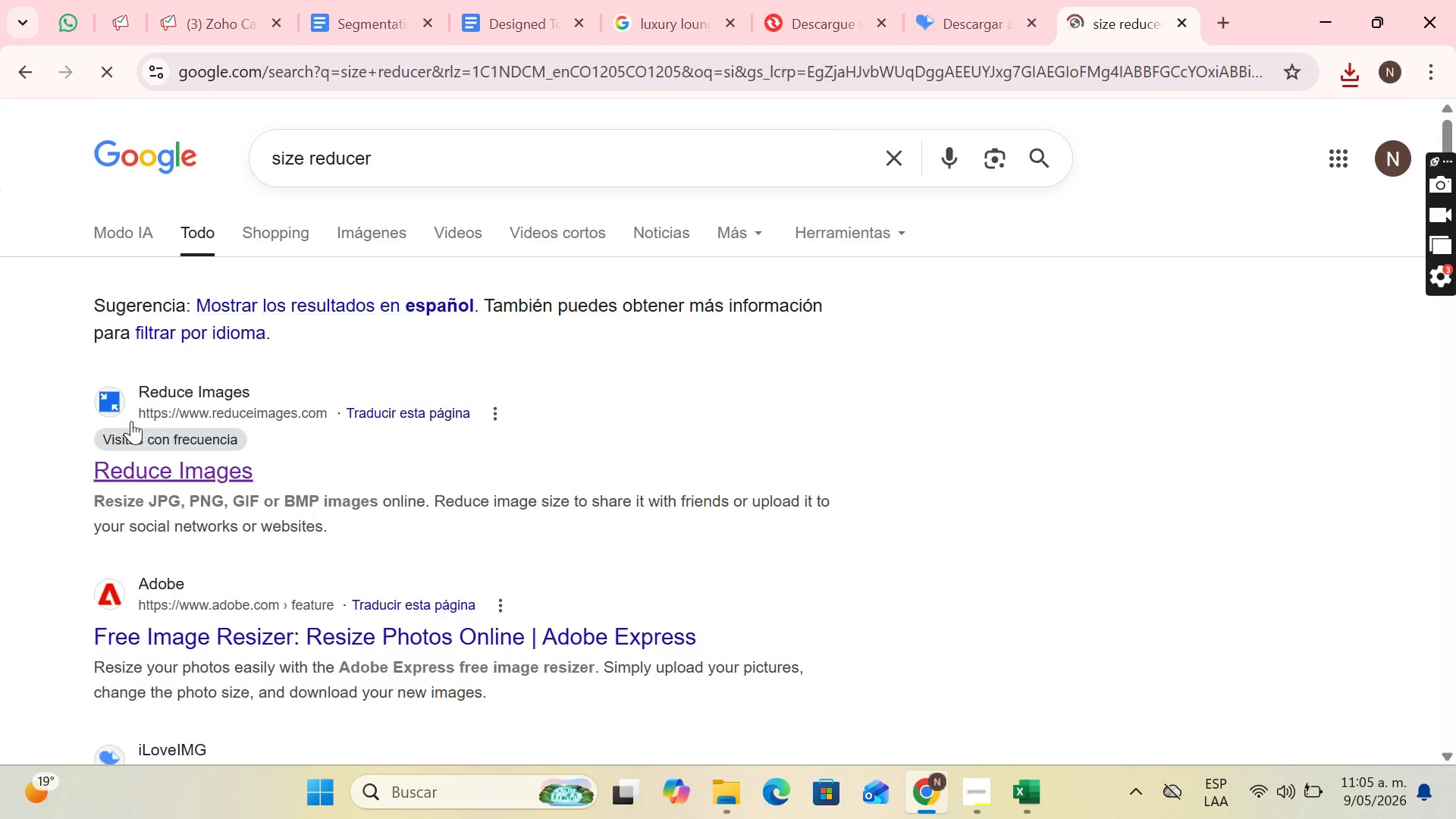 
left_click([149, 467])
 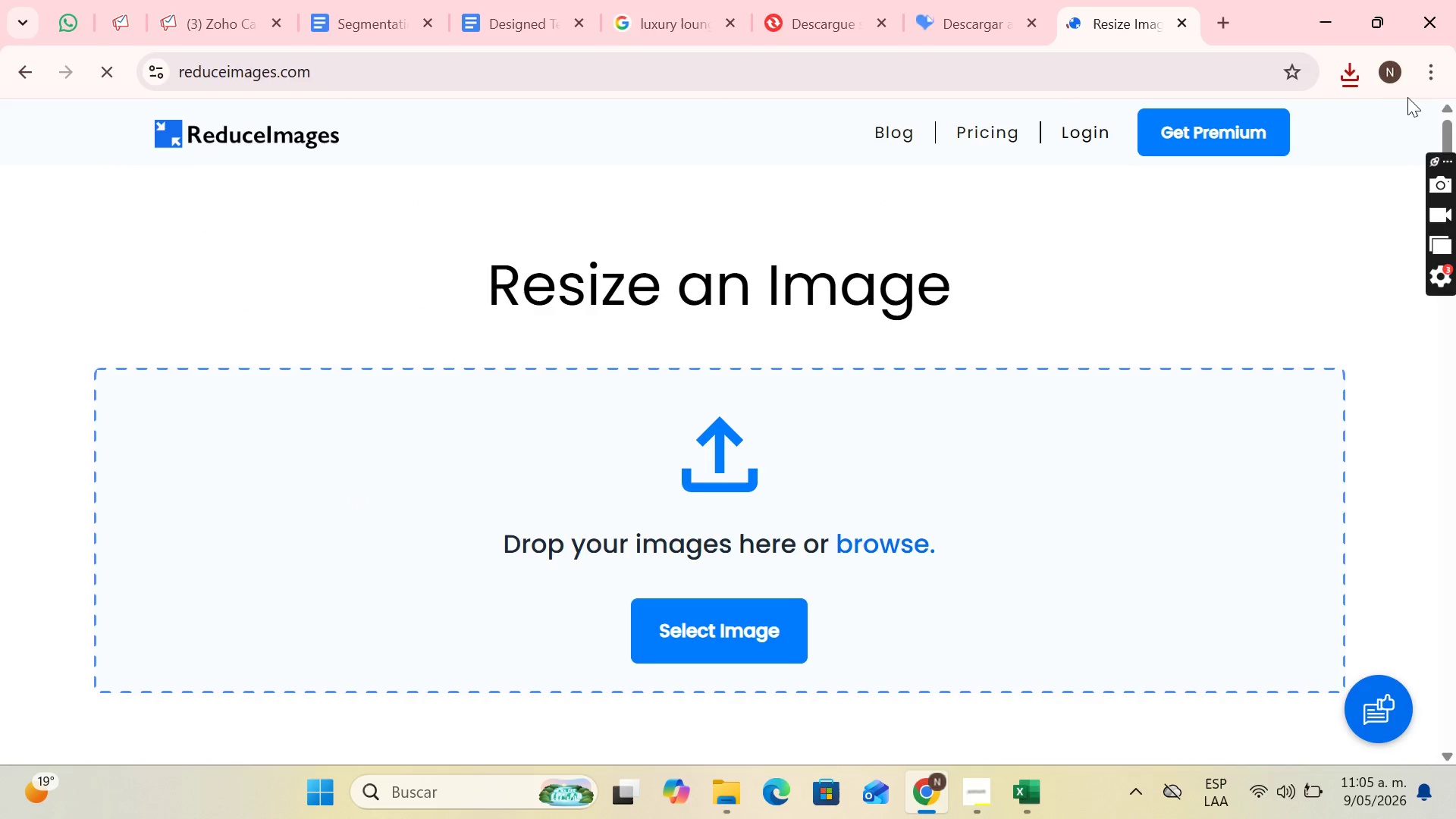 
left_click([1359, 75])
 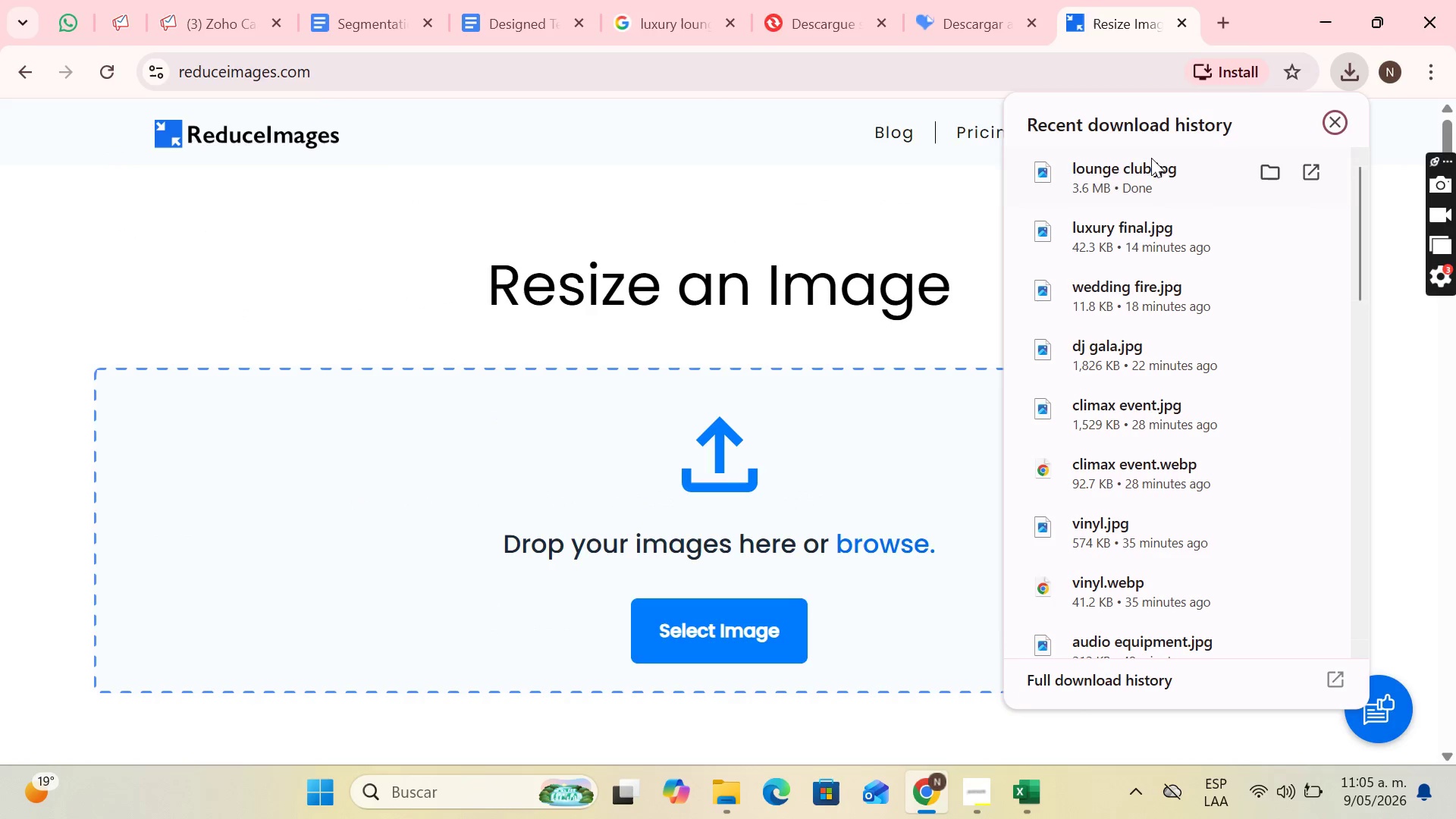 
left_click_drag(start_coordinate=[1142, 168], to_coordinate=[736, 419])
 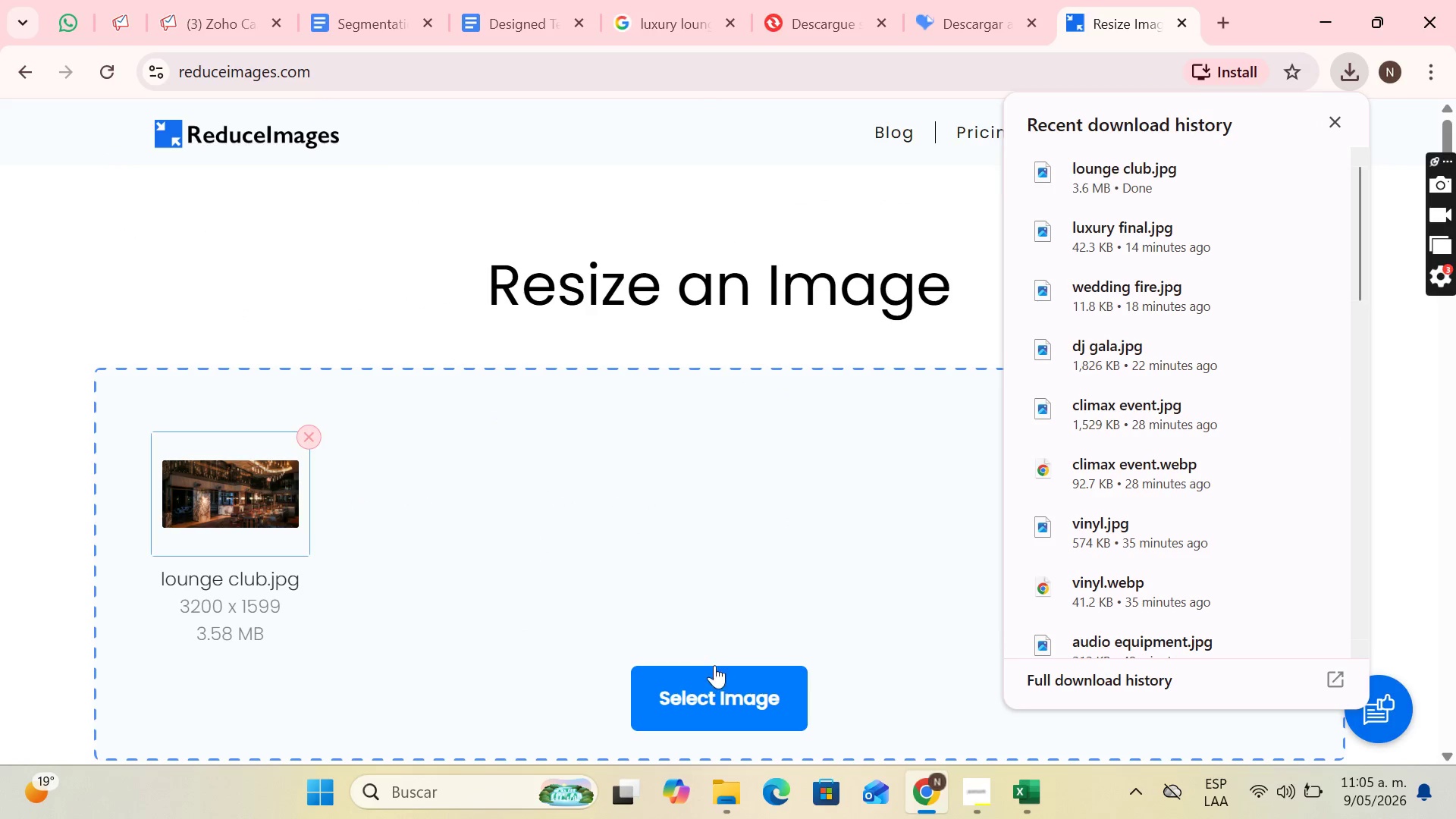 
scroll: coordinate [893, 456], scroll_direction: down, amount: 3.0
 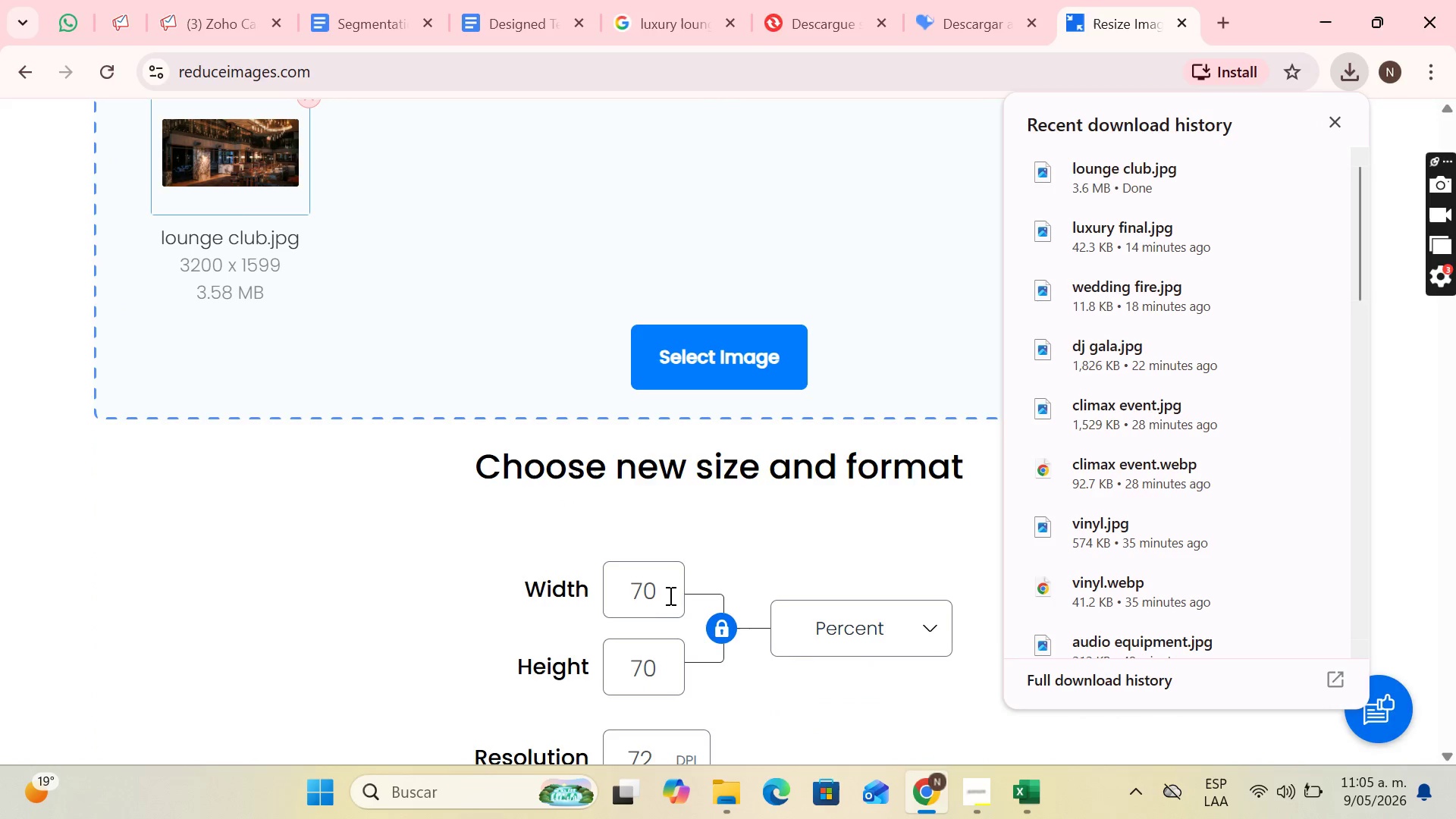 
left_click([667, 591])
 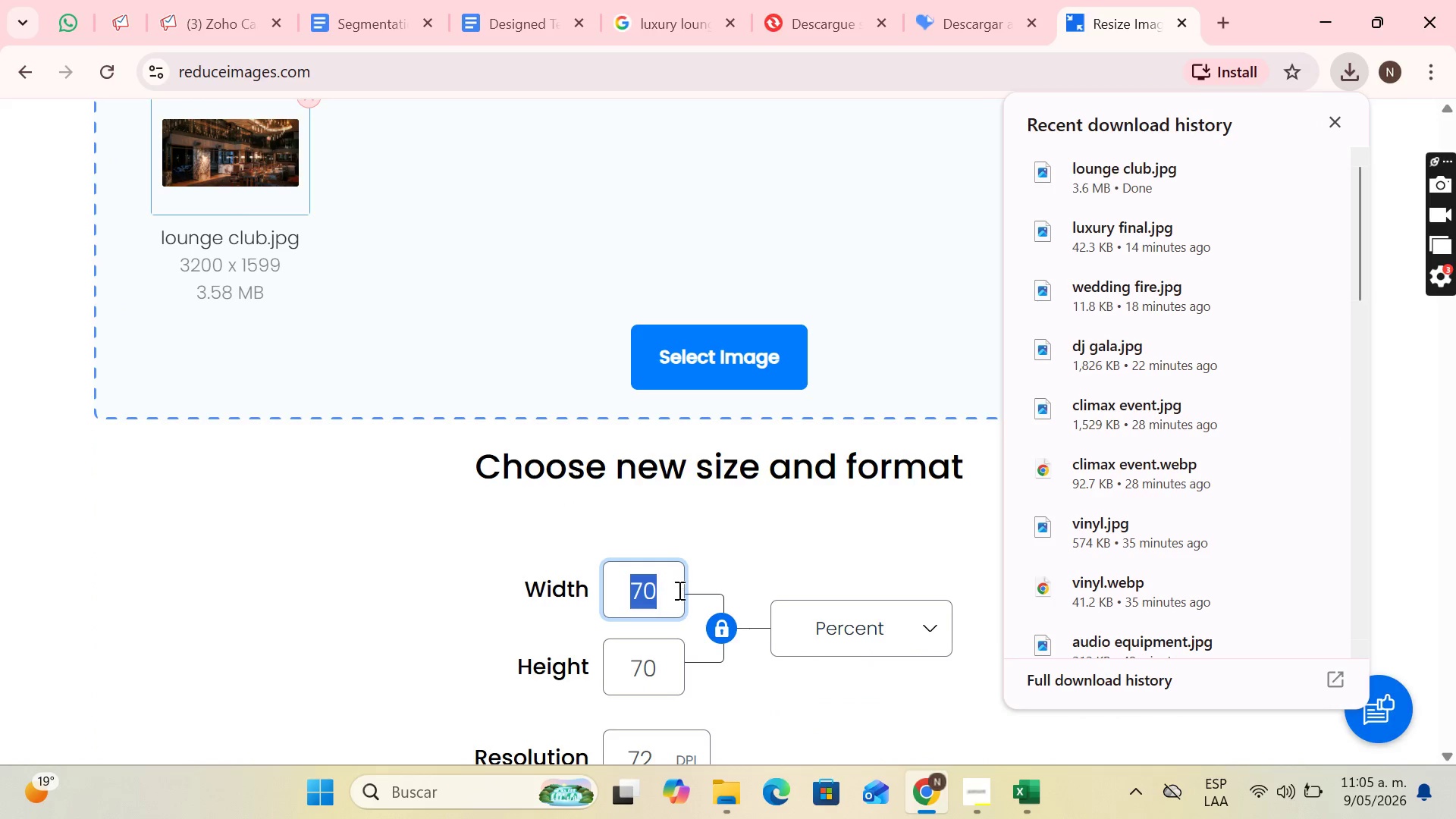 
type(50)
 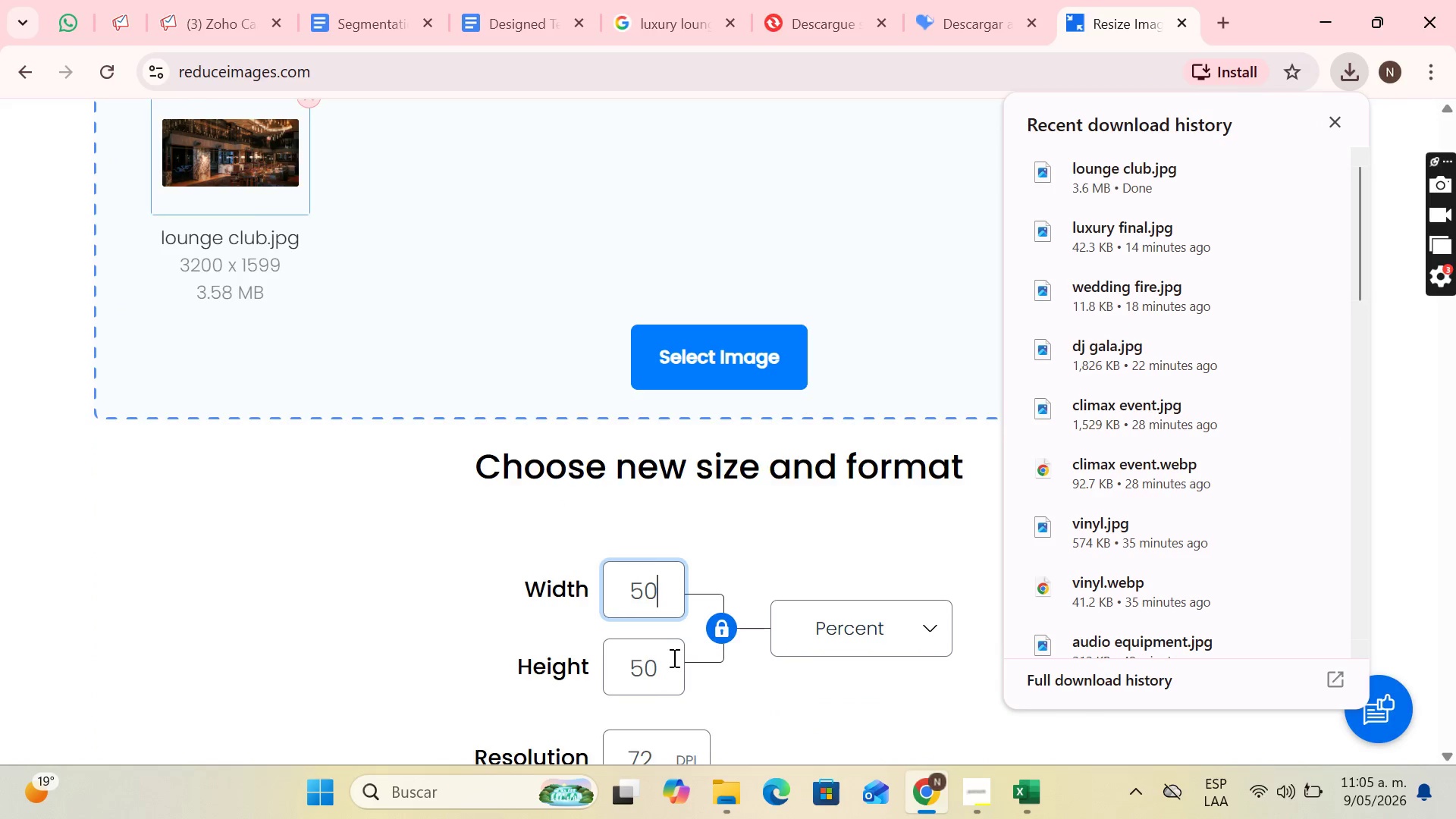 
scroll: coordinate [673, 649], scroll_direction: down, amount: 3.0
 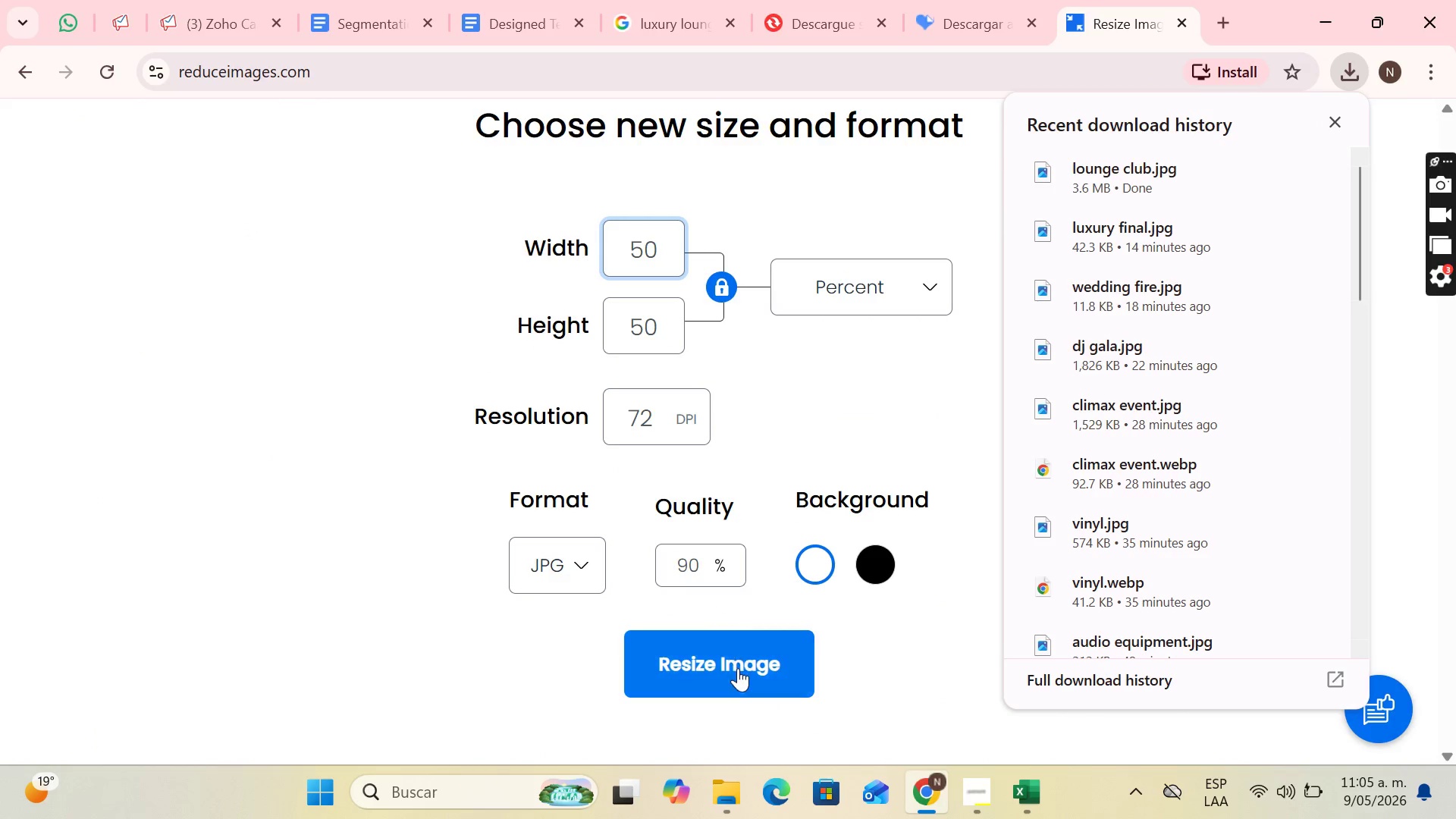 
left_click([739, 670])
 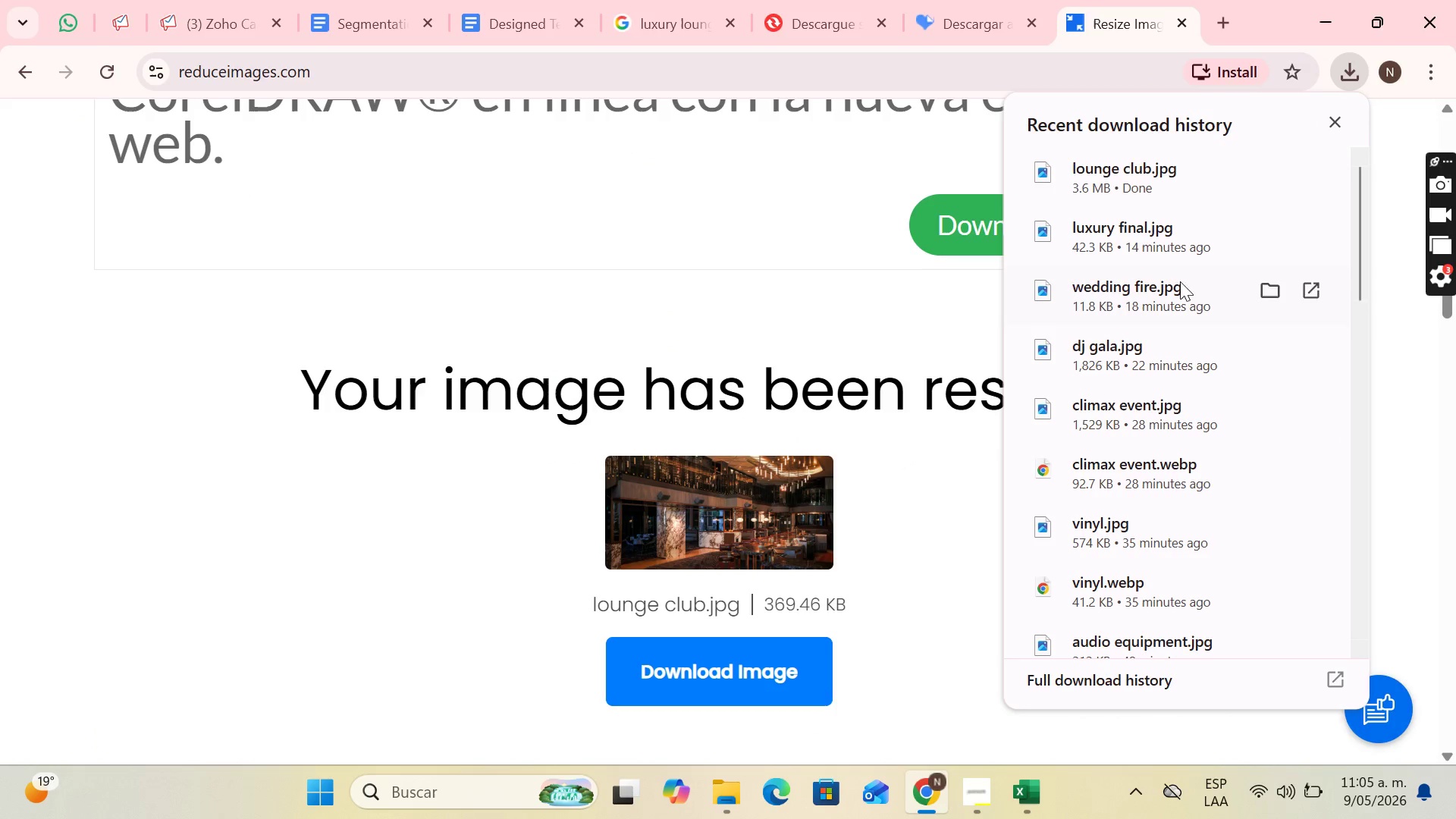 
left_click([708, 702])
 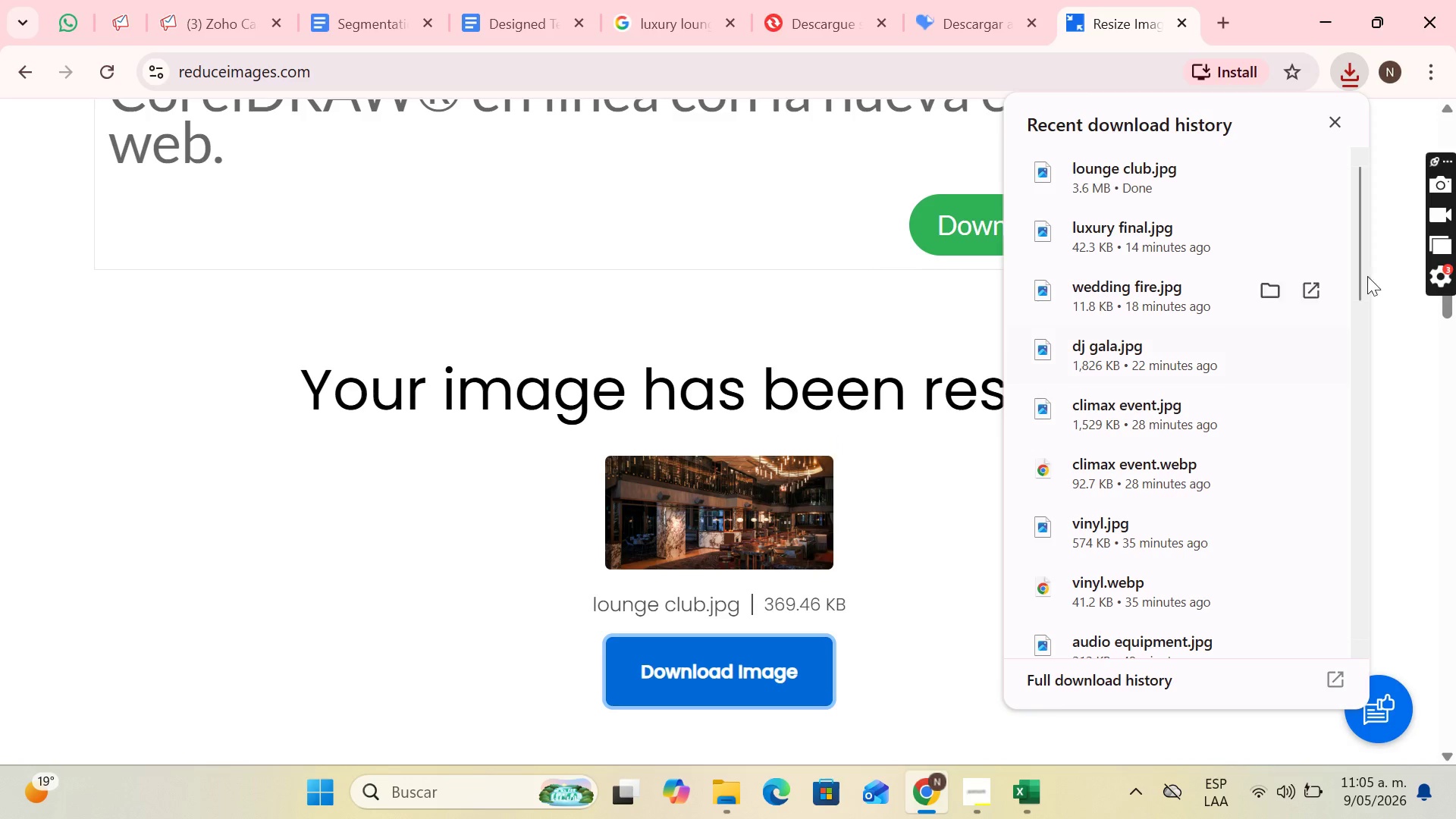 
left_click([1334, 121])
 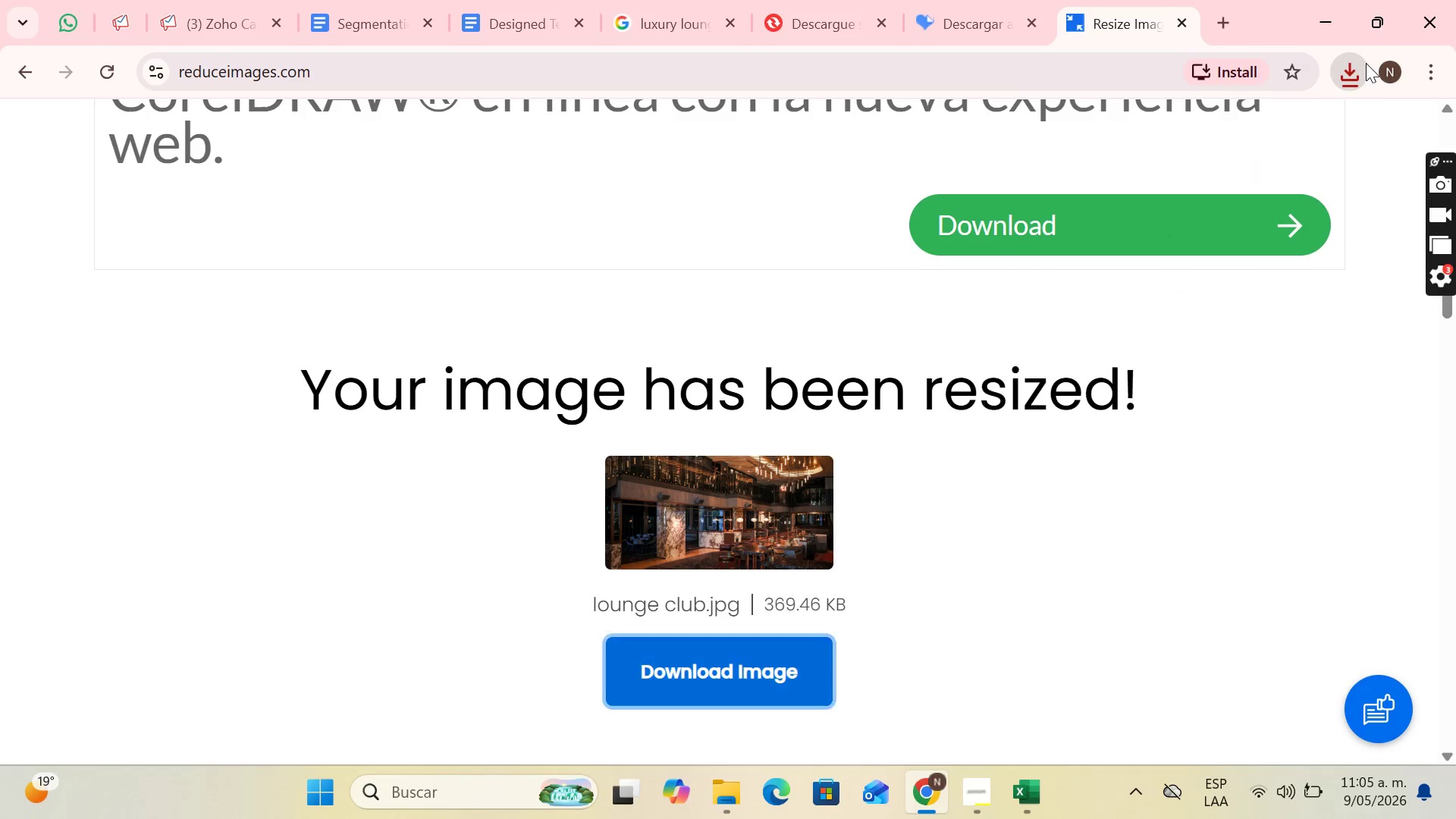 
left_click([1366, 63])
 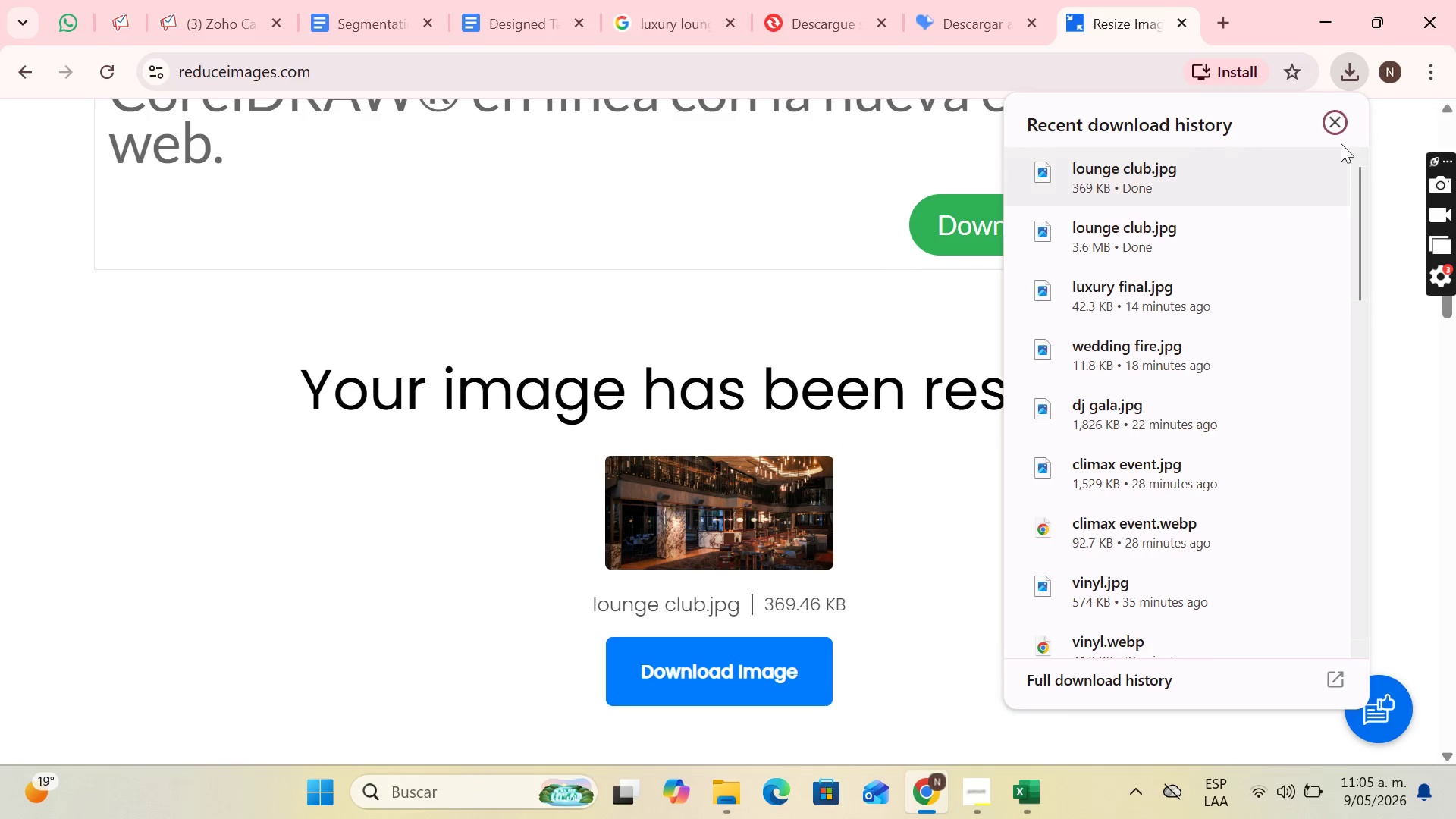 
left_click([1346, 117])
 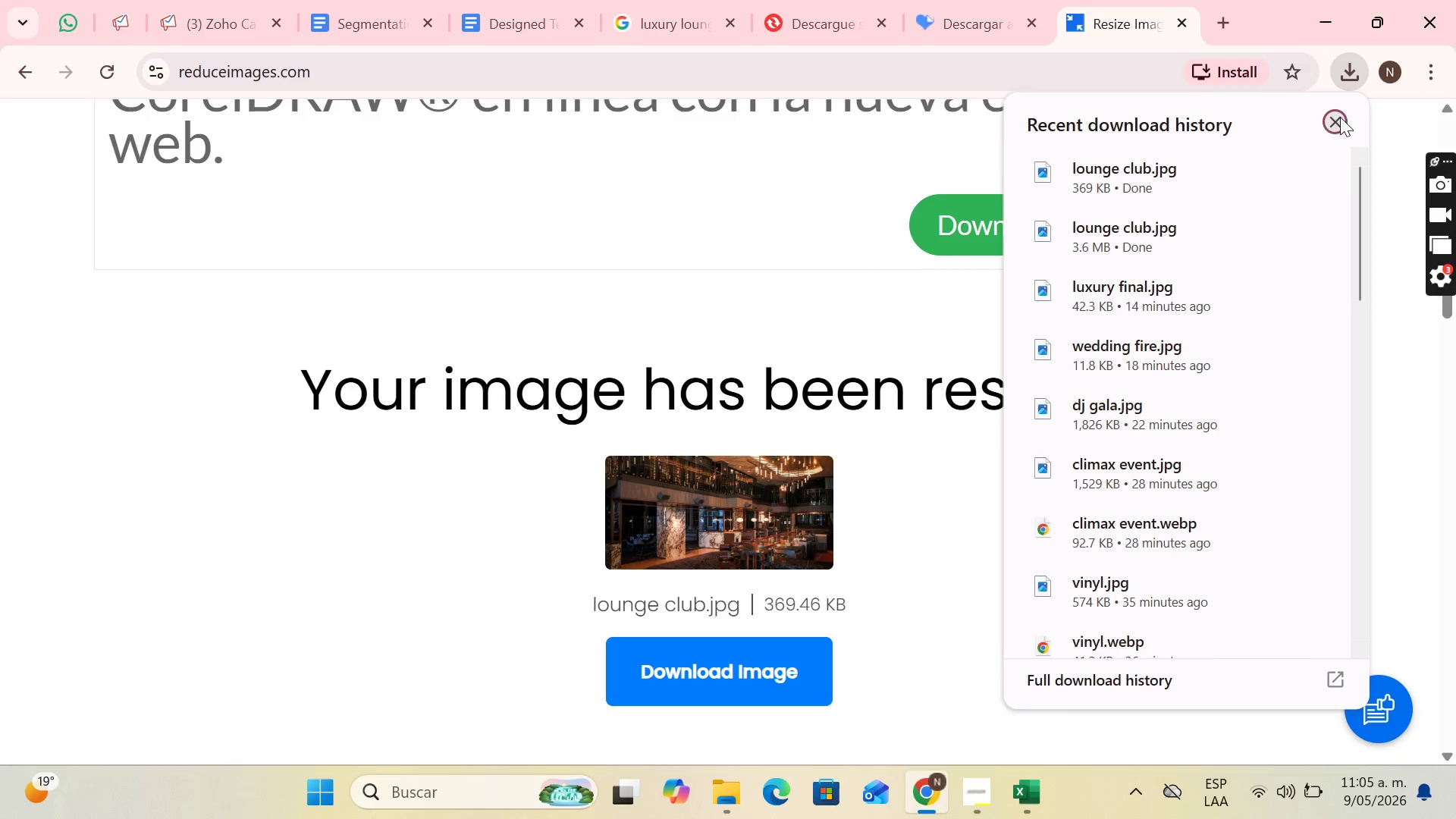 
left_click([1339, 117])
 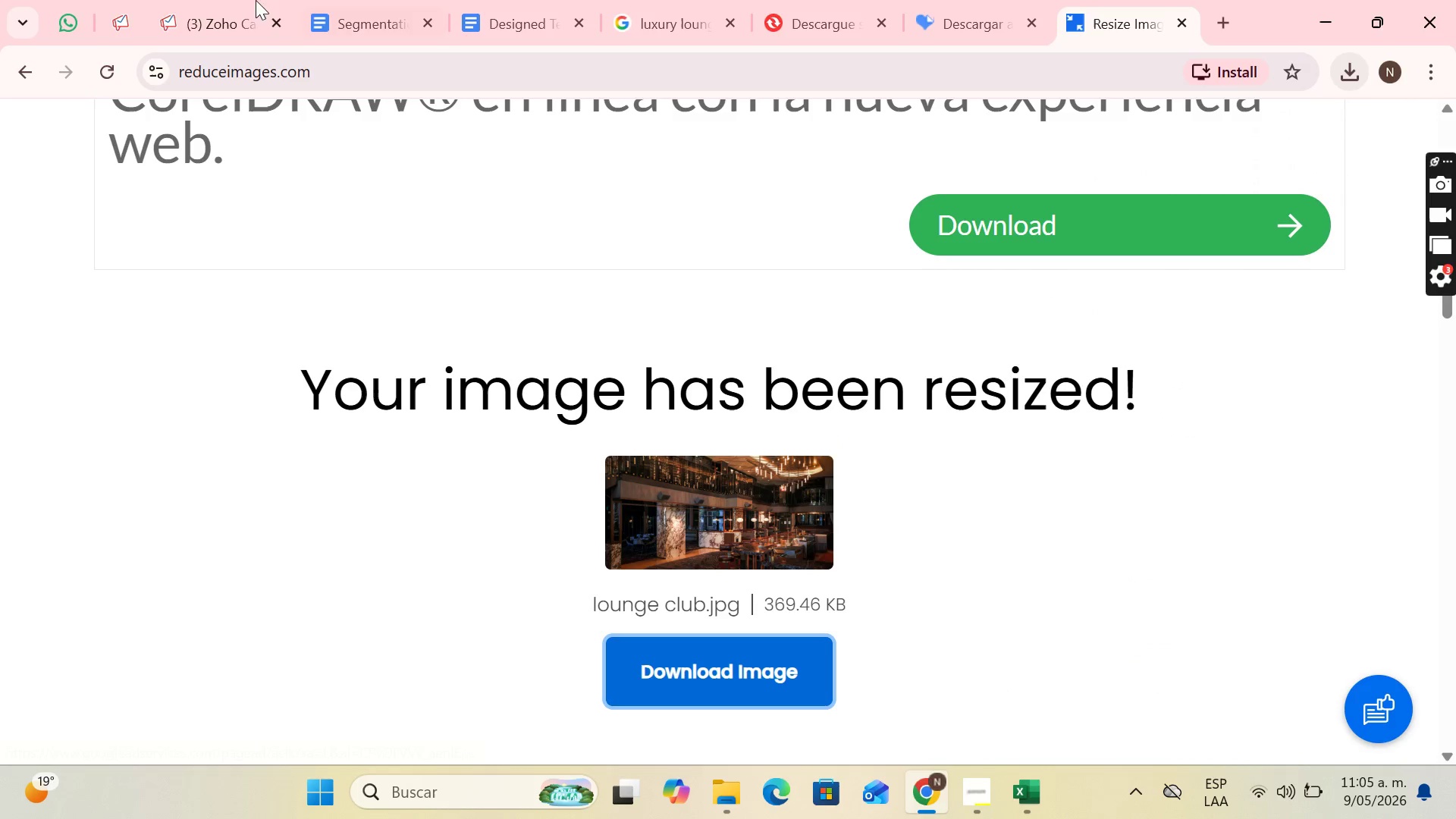 
left_click([209, 0])
 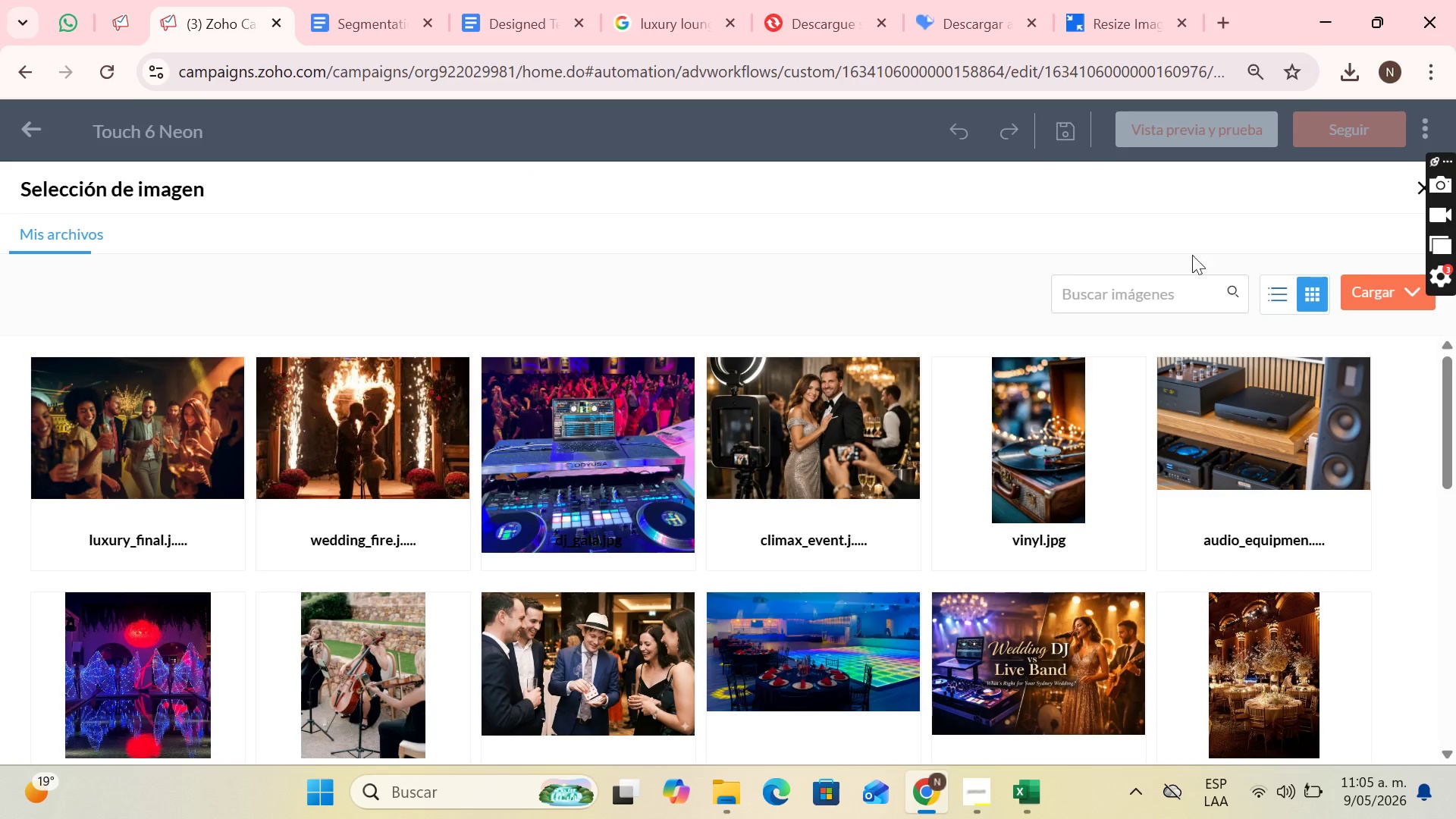 
left_click([1373, 281])
 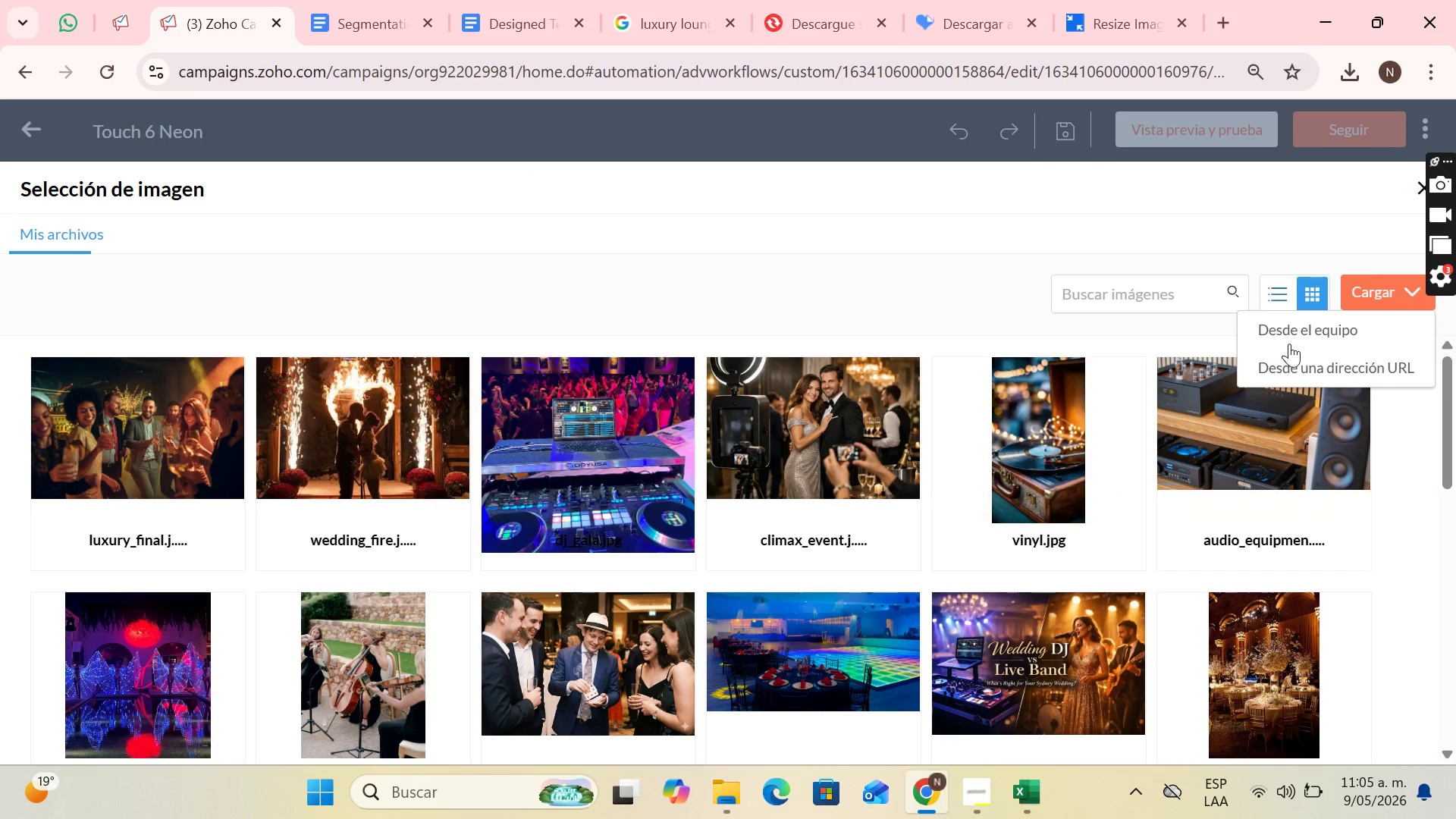 
left_click([1313, 322])
 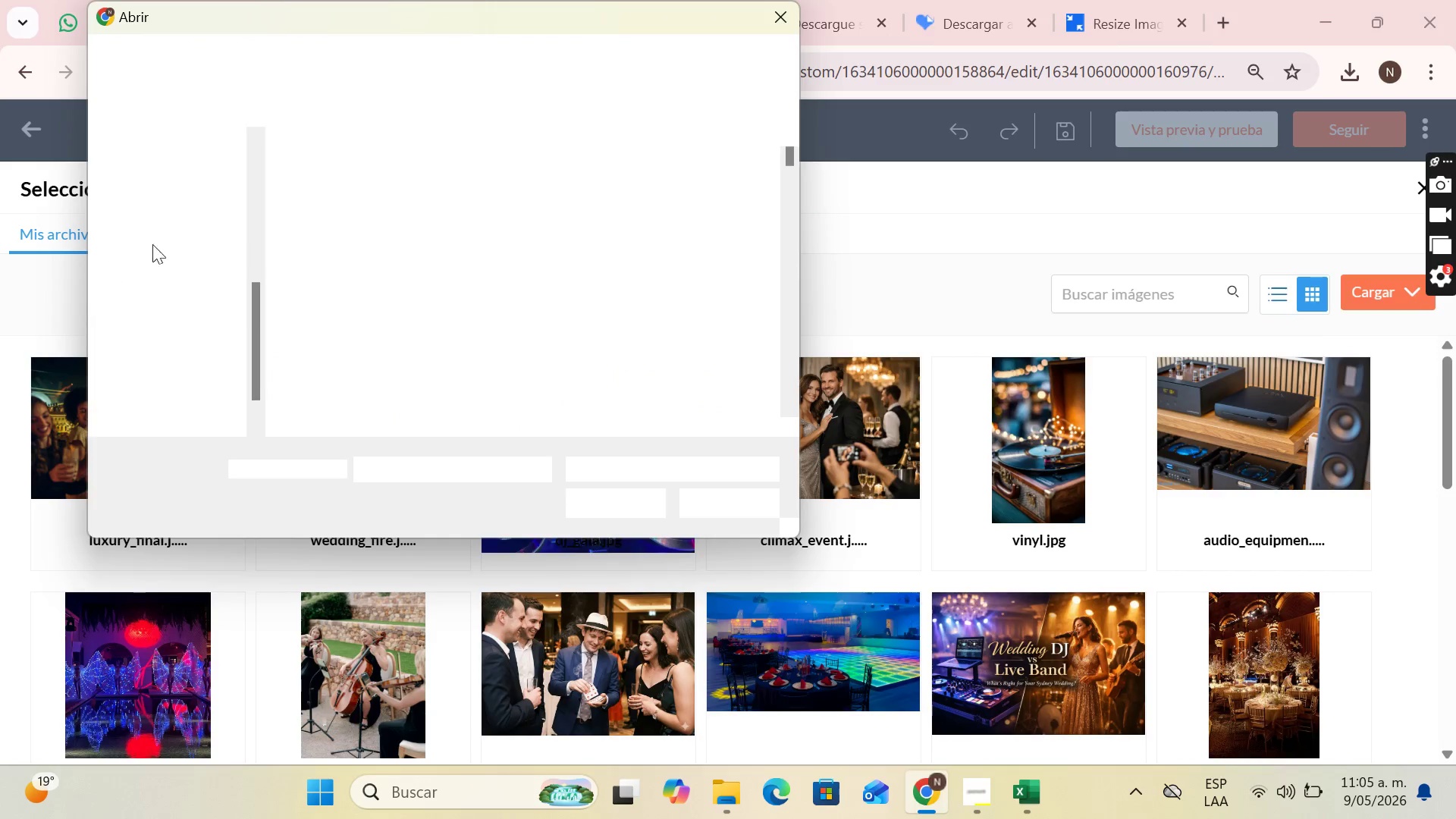 
scroll: coordinate [187, 224], scroll_direction: up, amount: 5.0
 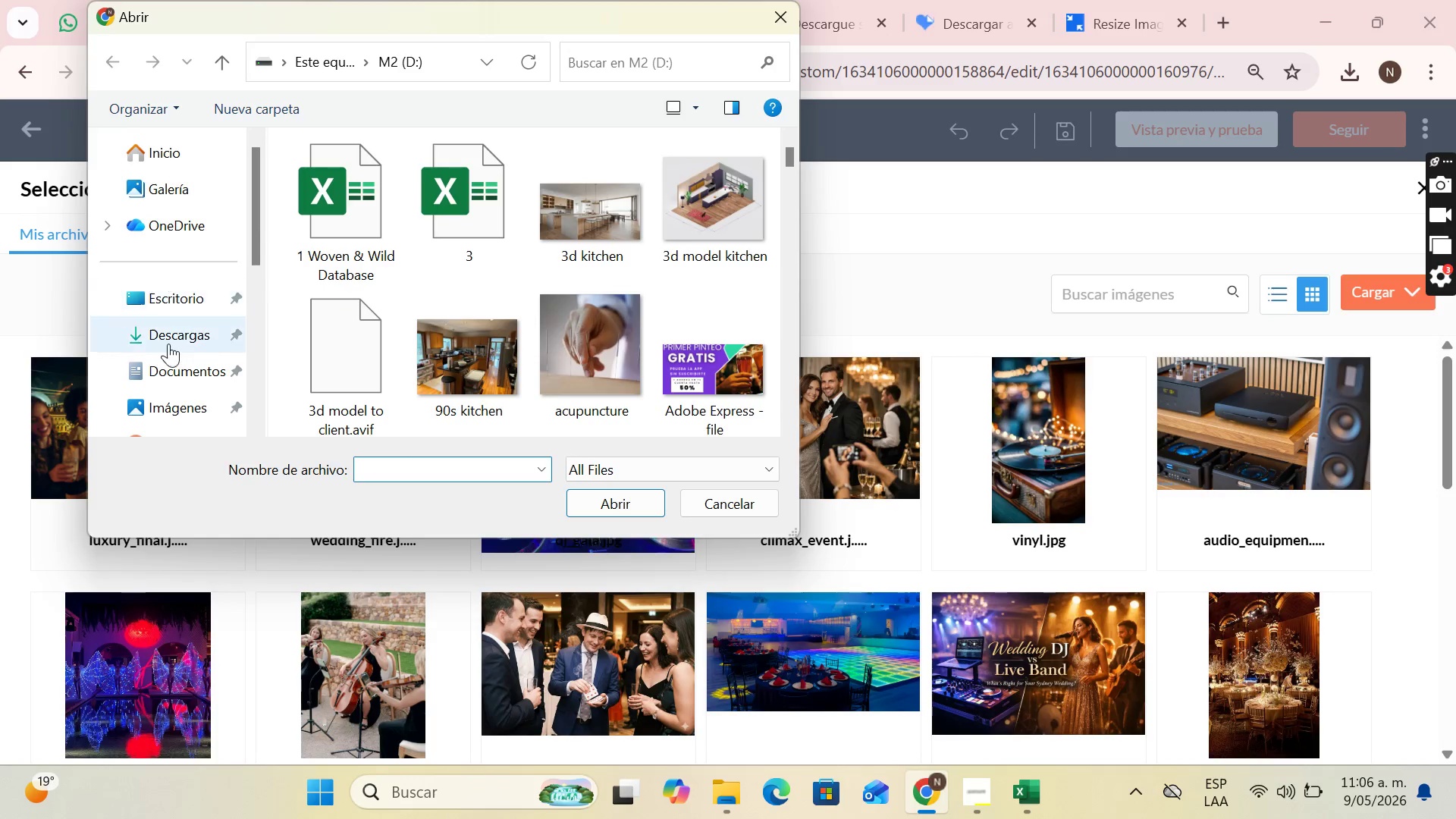 
left_click([168, 344])
 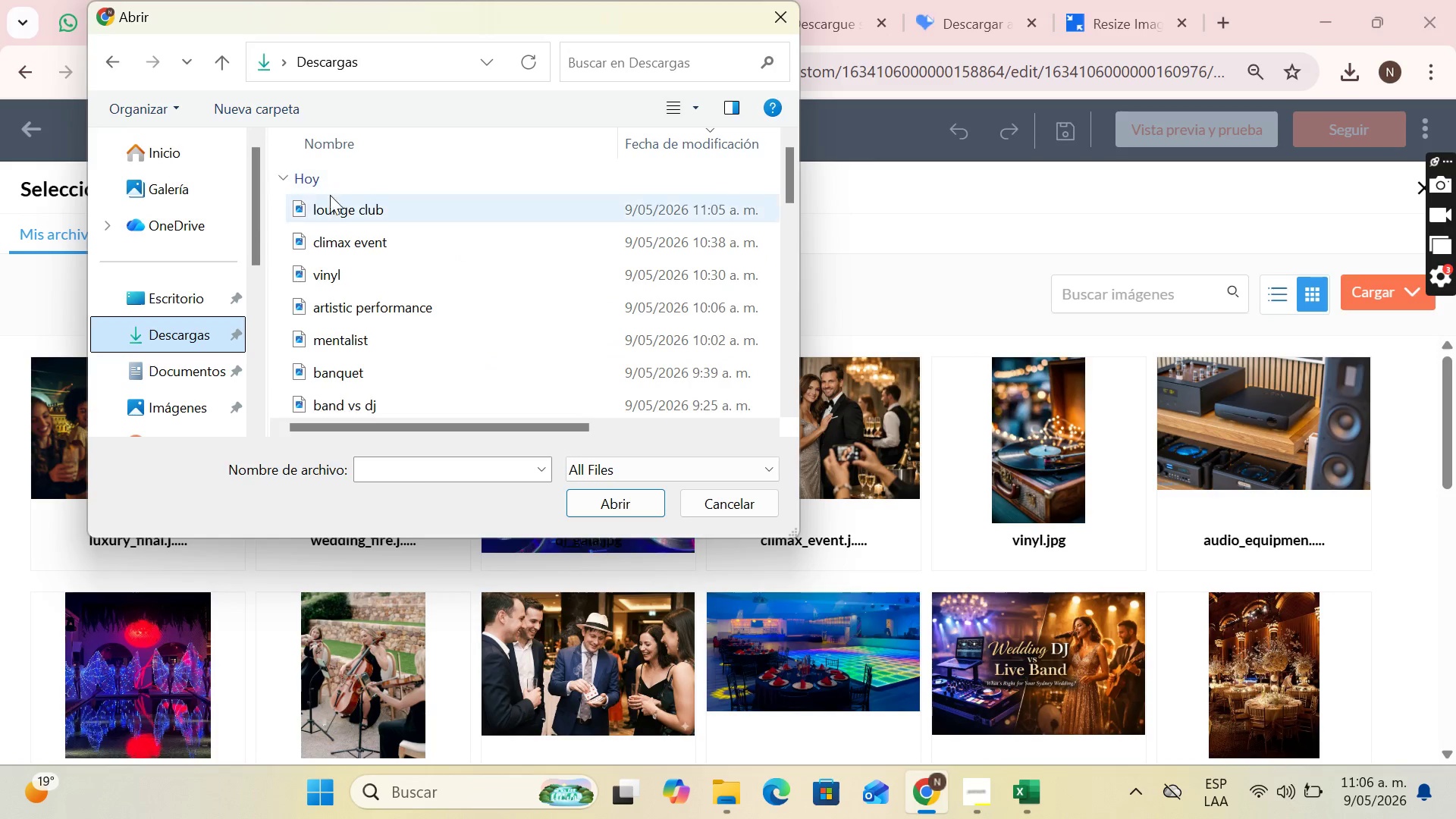 
left_click([331, 203])
 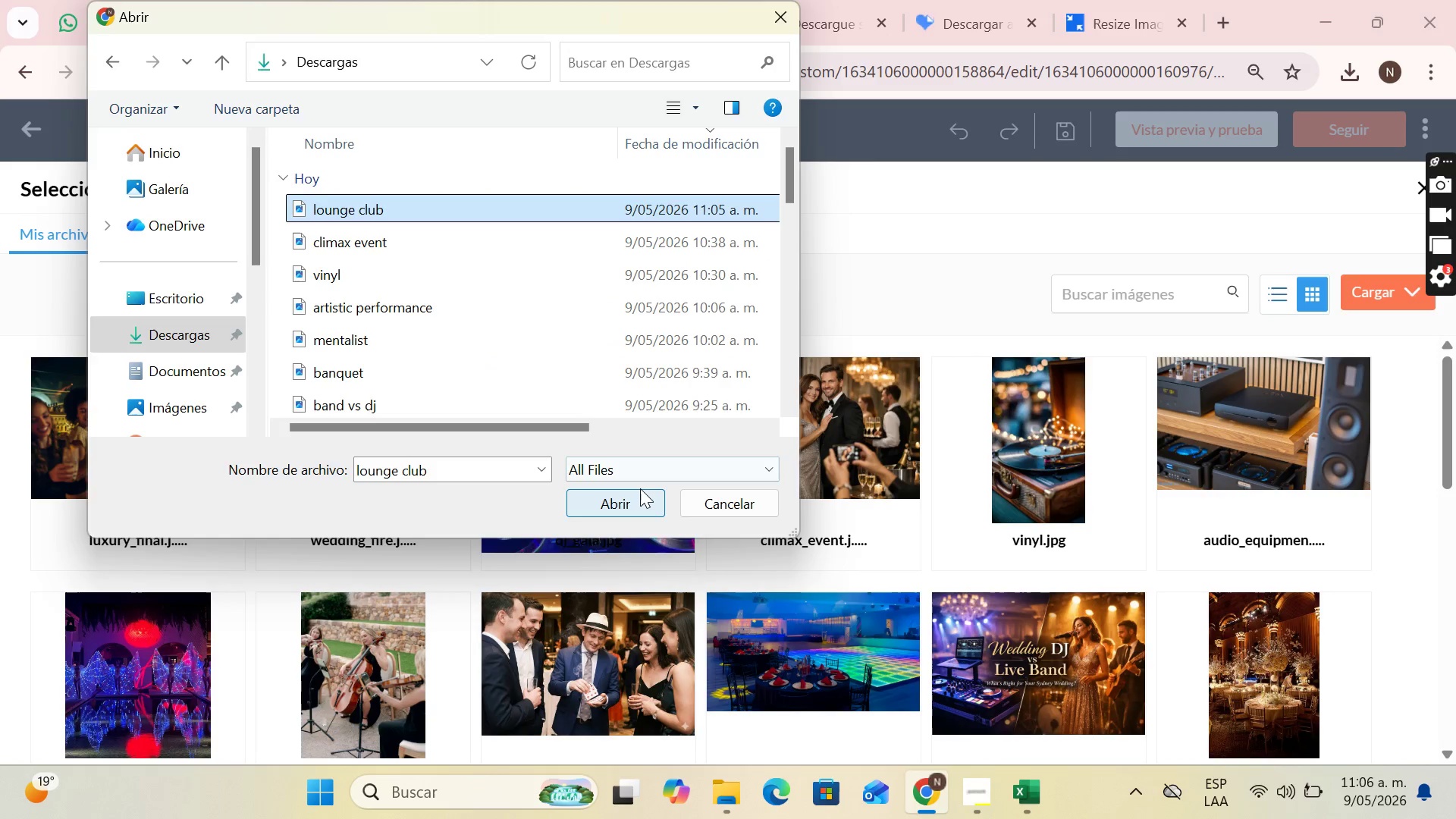 
left_click([639, 491])
 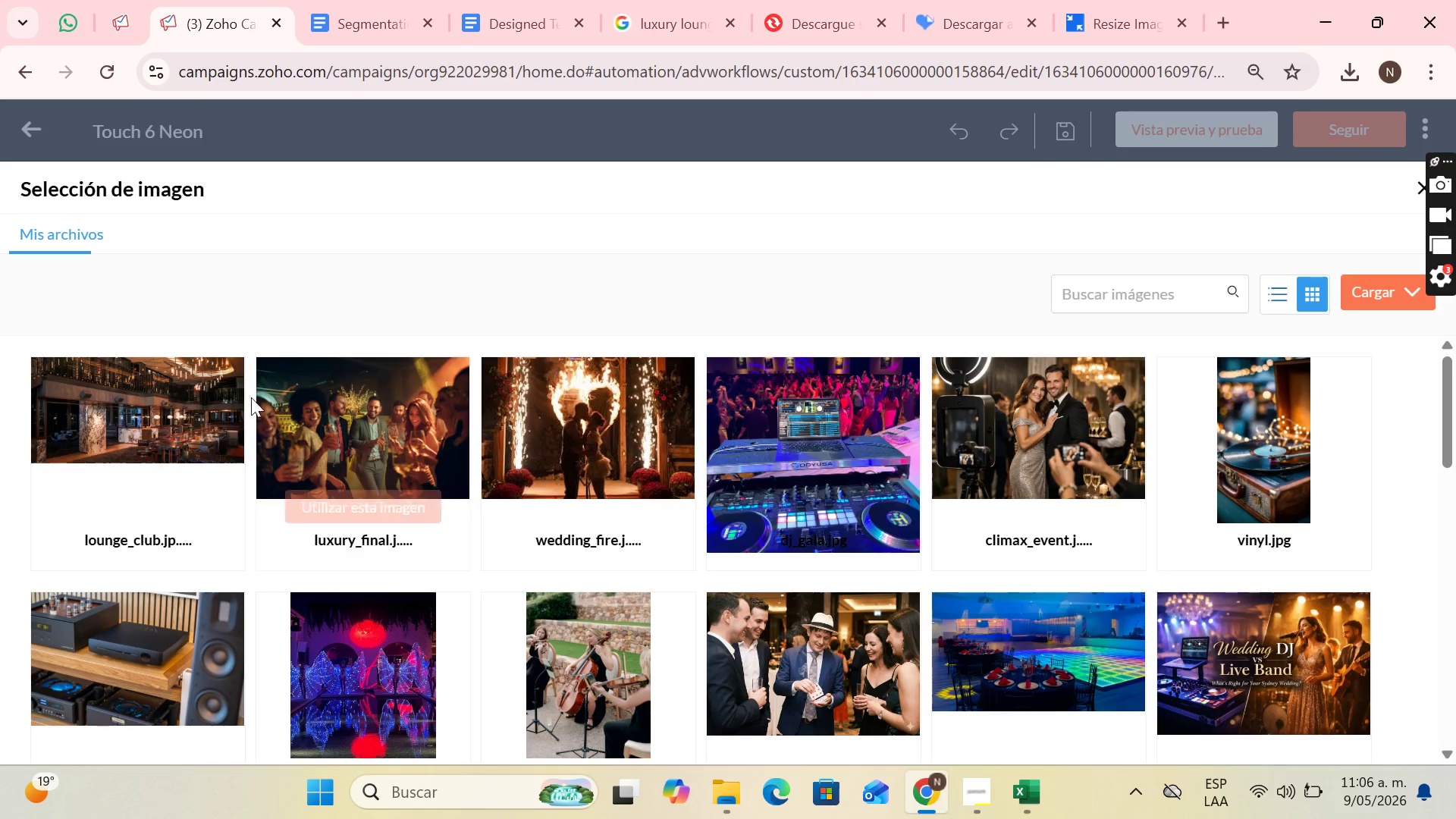 
left_click([184, 501])
 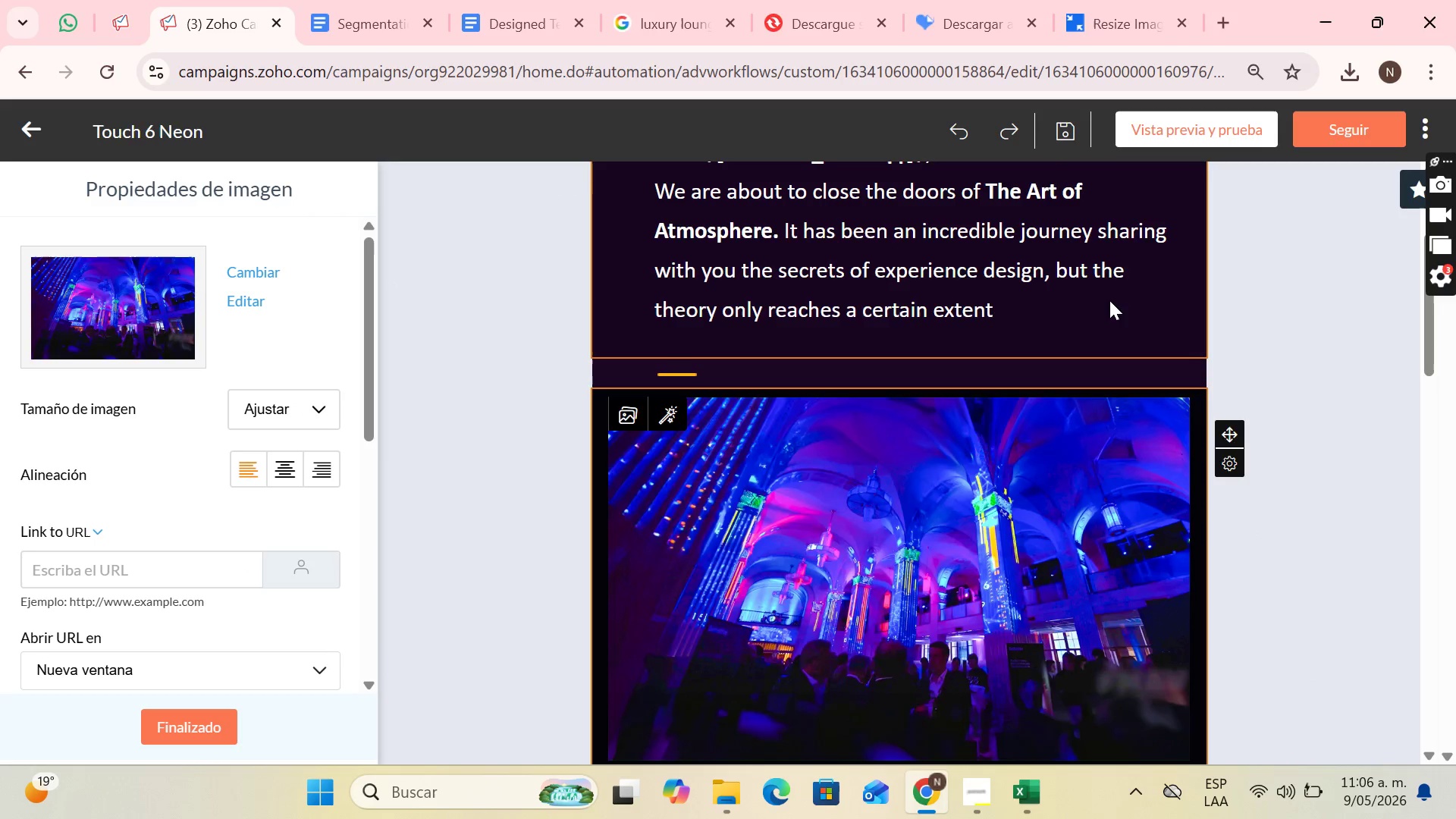 
scroll: coordinate [1116, 312], scroll_direction: up, amount: 3.0
 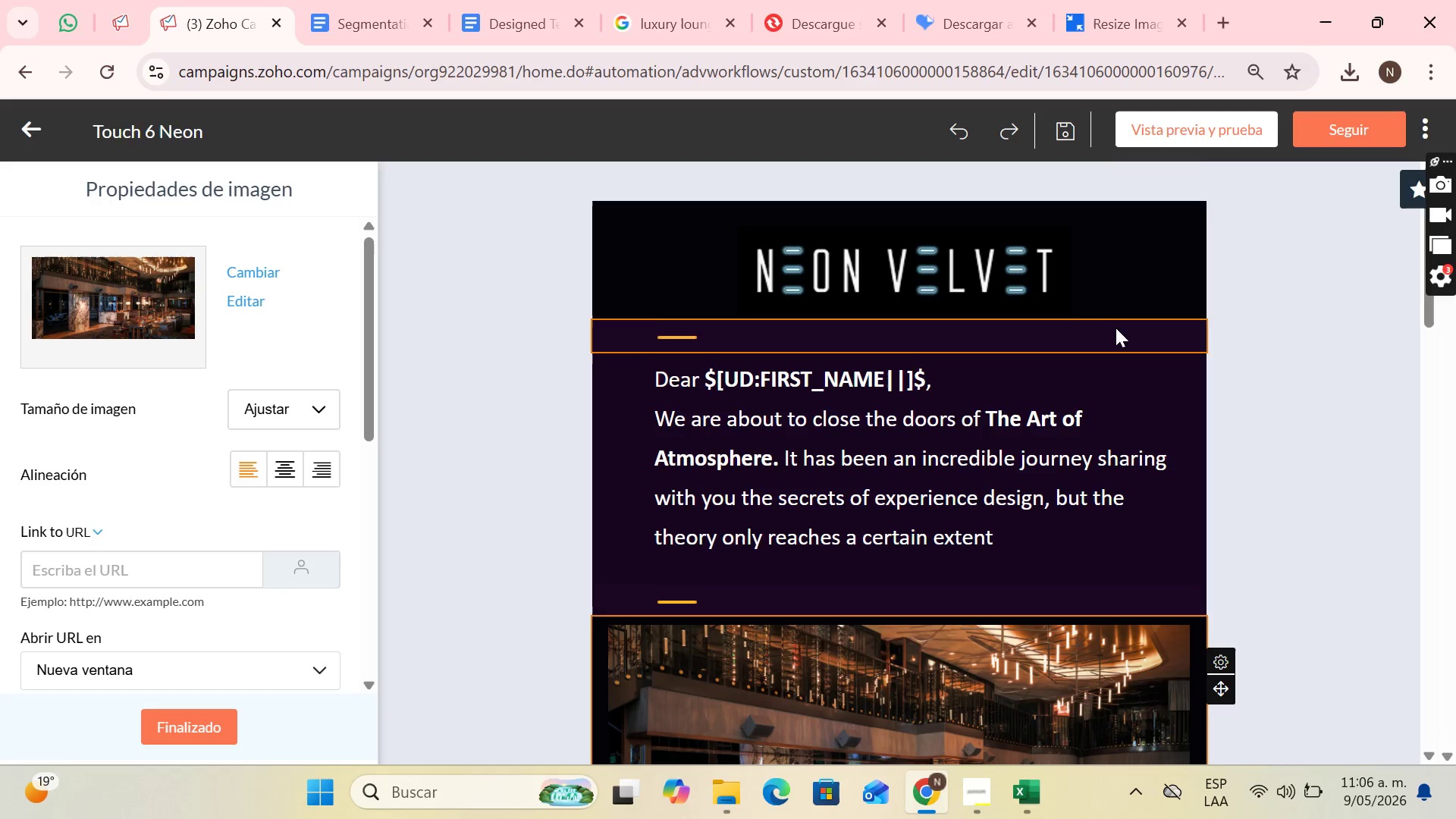 
scroll: coordinate [1200, 419], scroll_direction: down, amount: 3.0
 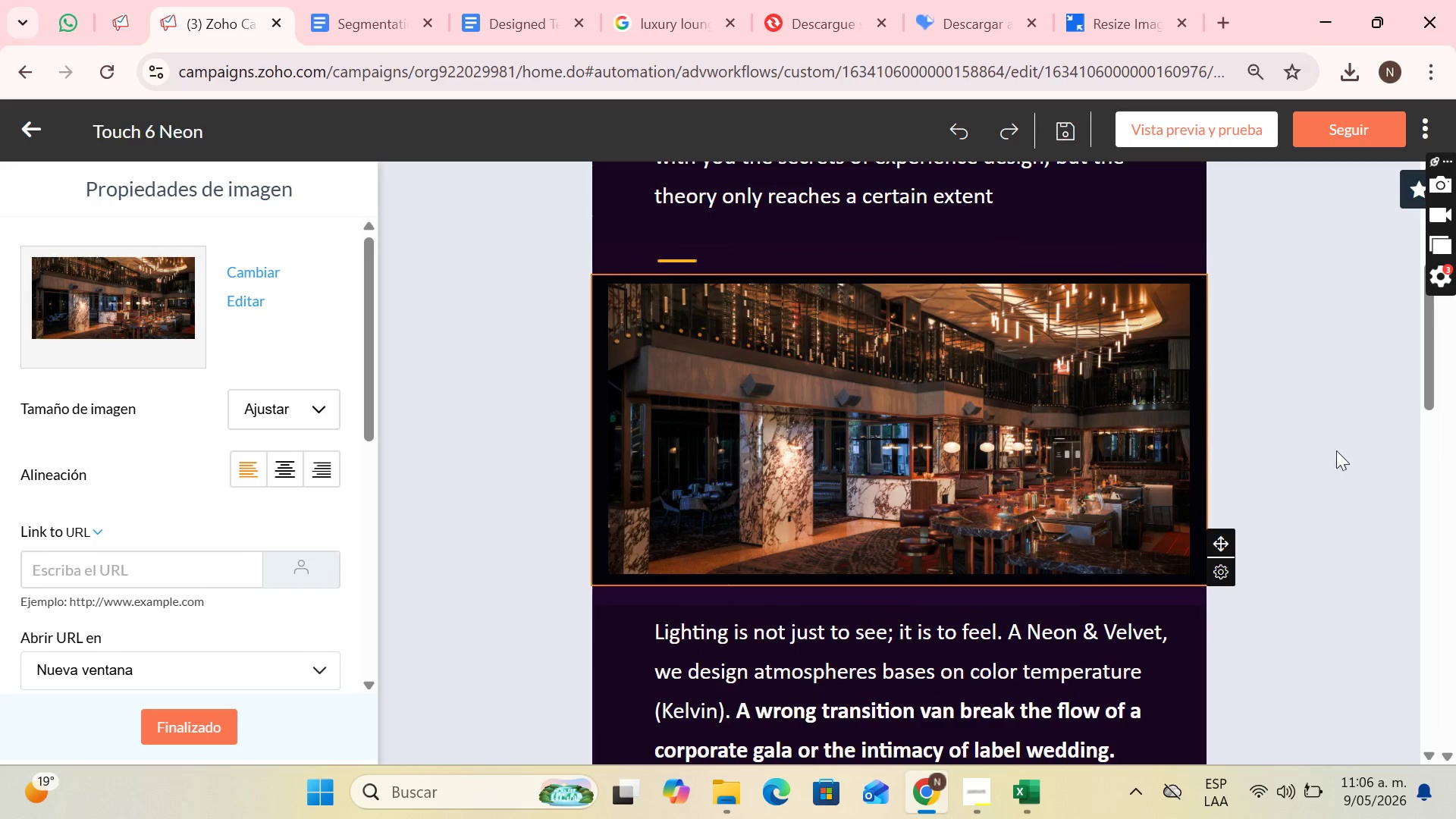 
scroll: coordinate [1411, 455], scroll_direction: up, amount: 3.0
 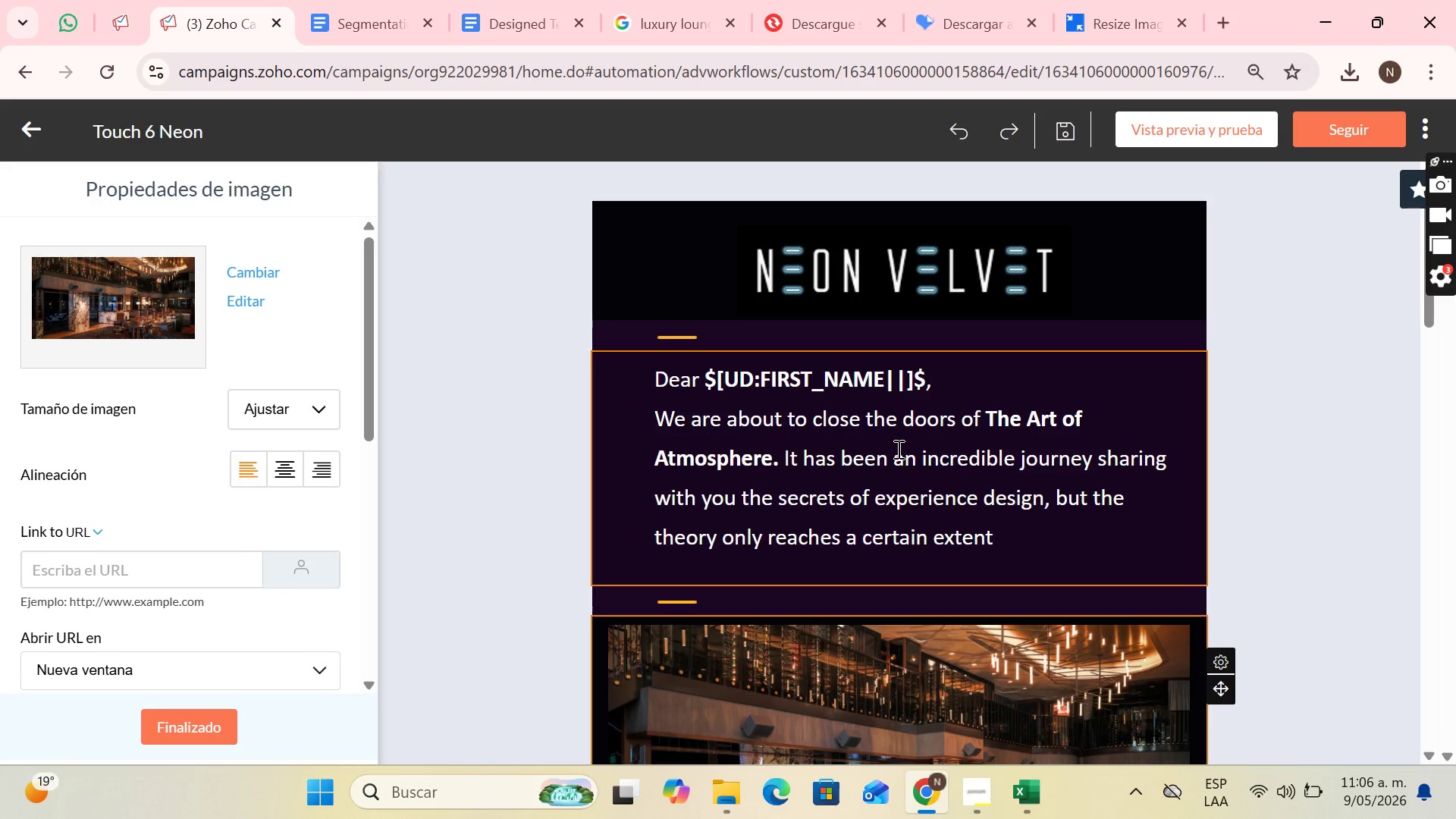 
wait(13.56)
 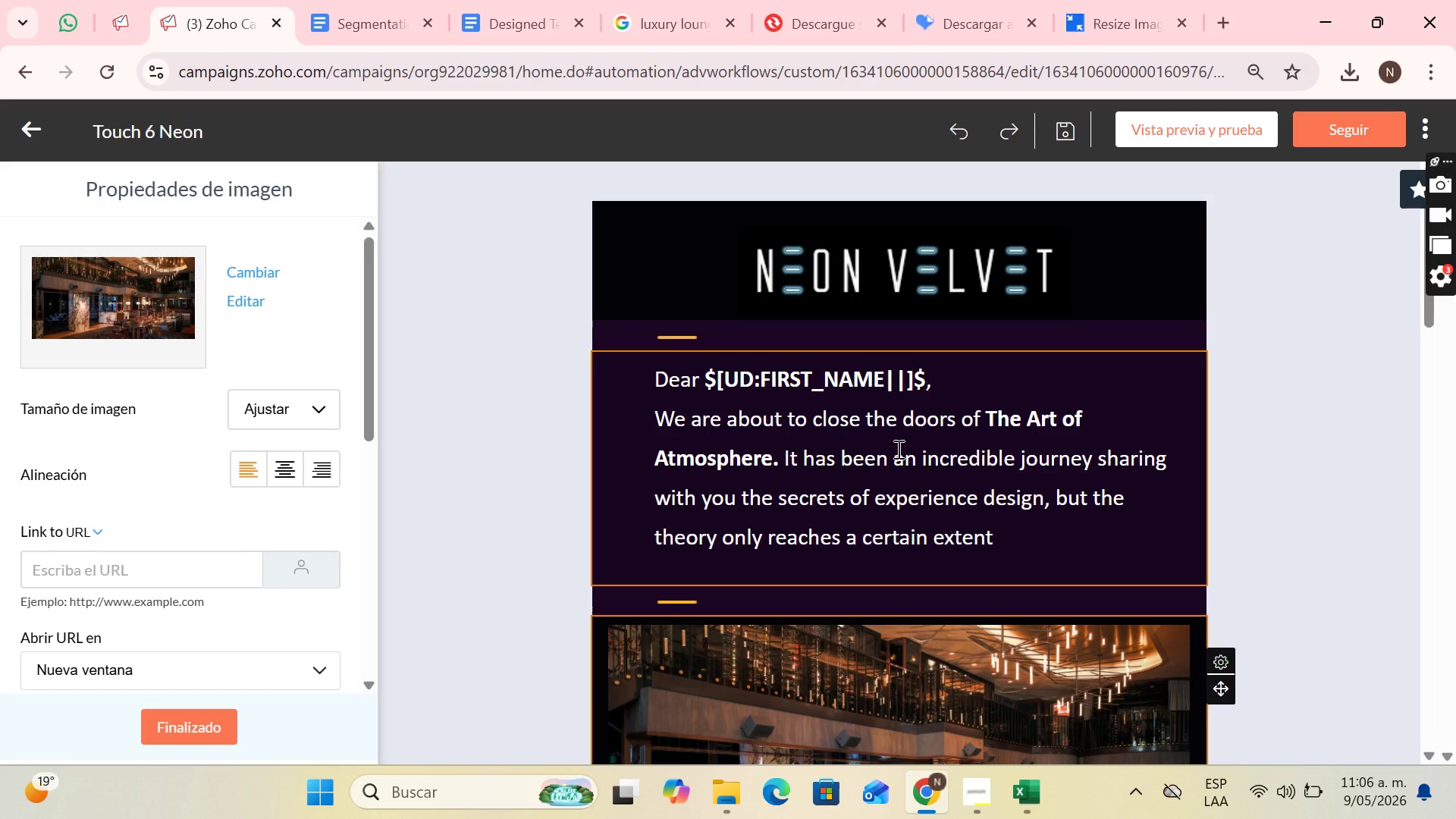 
scroll: coordinate [946, 475], scroll_direction: down, amount: 7.0
 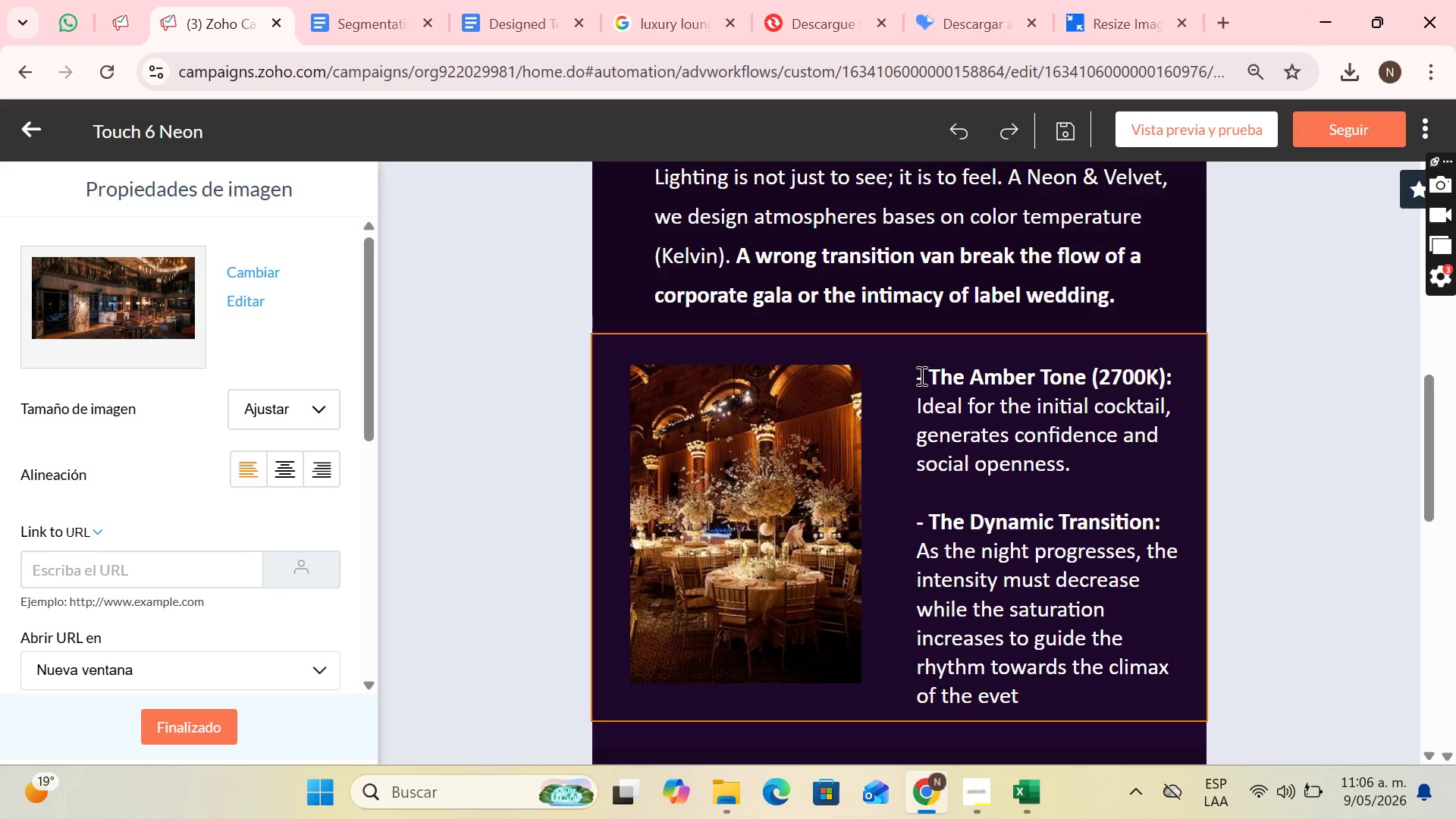 
left_click_drag(start_coordinate=[920, 375], to_coordinate=[1049, 687])
 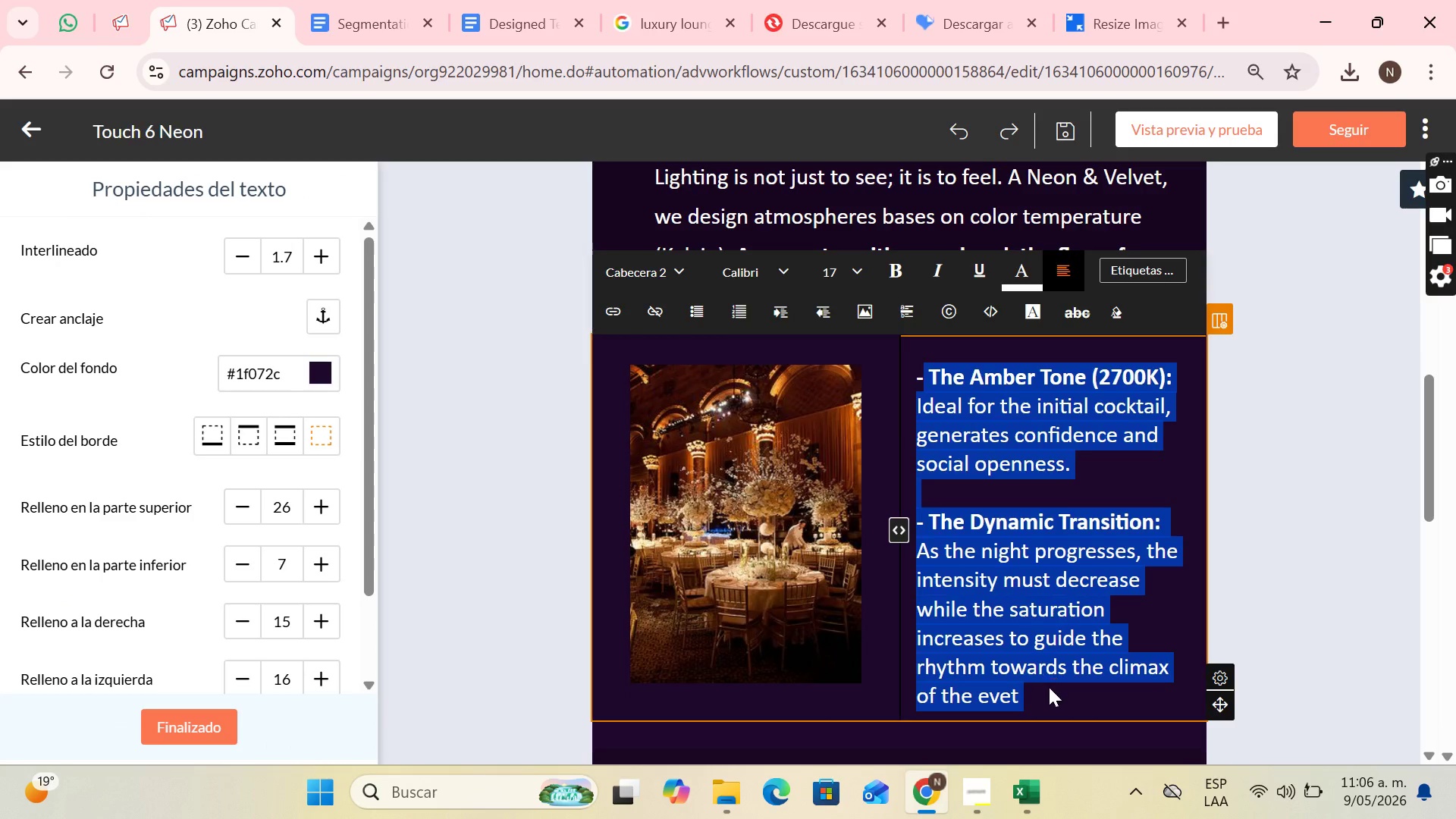 
key(Backspace)
 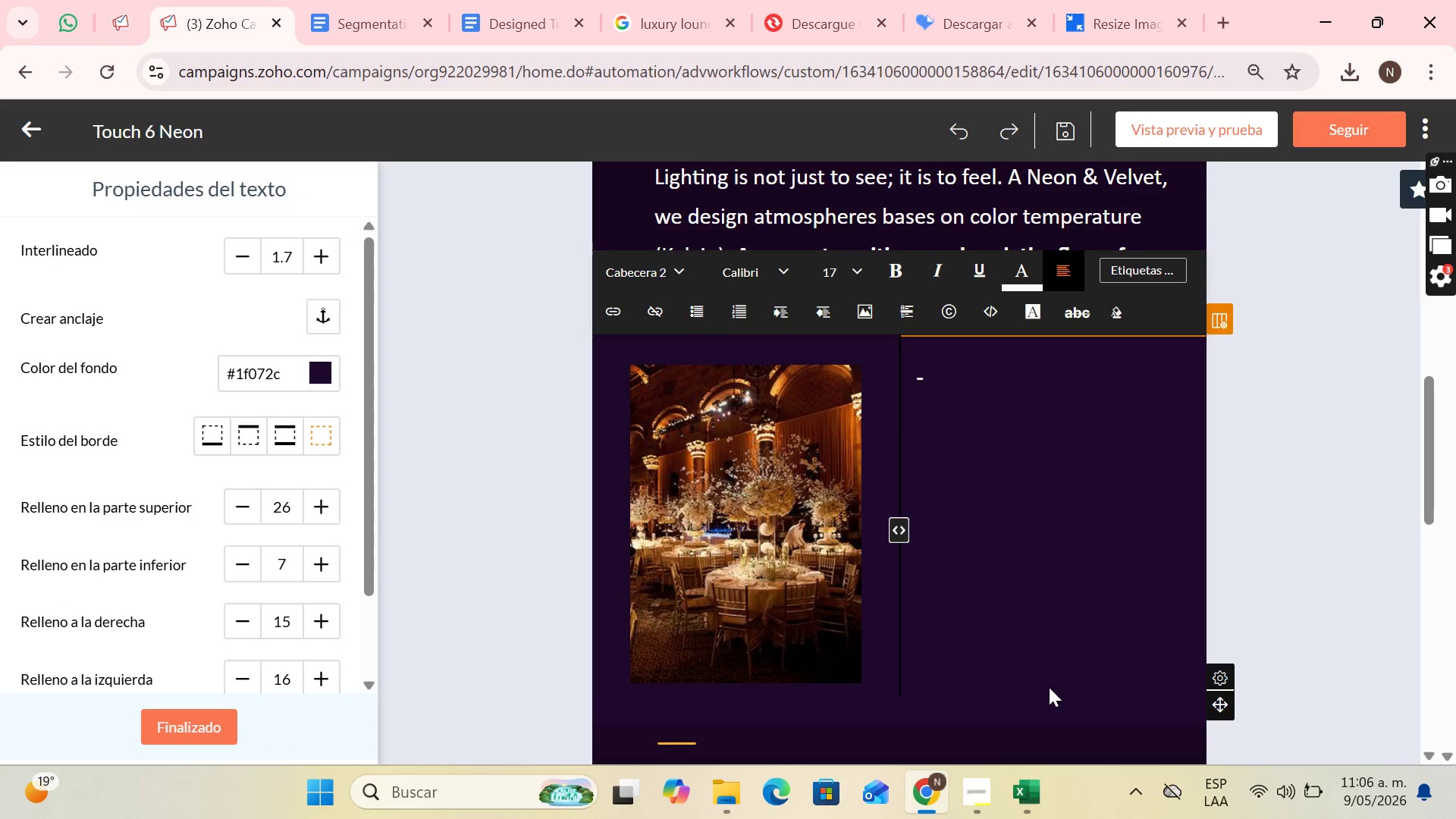 
scroll: coordinate [1050, 563], scroll_direction: up, amount: 2.0
 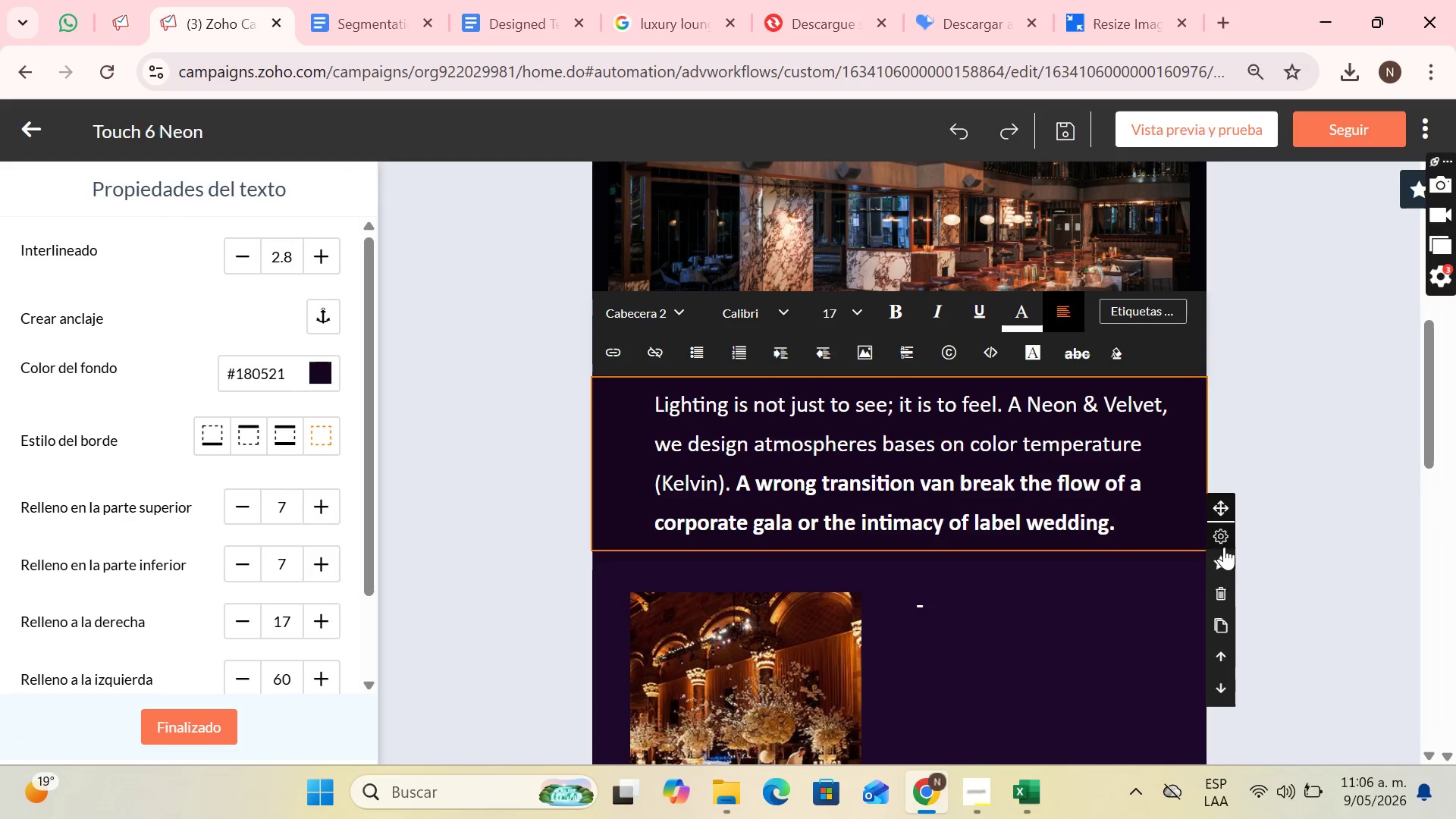 
left_click([1226, 590])
 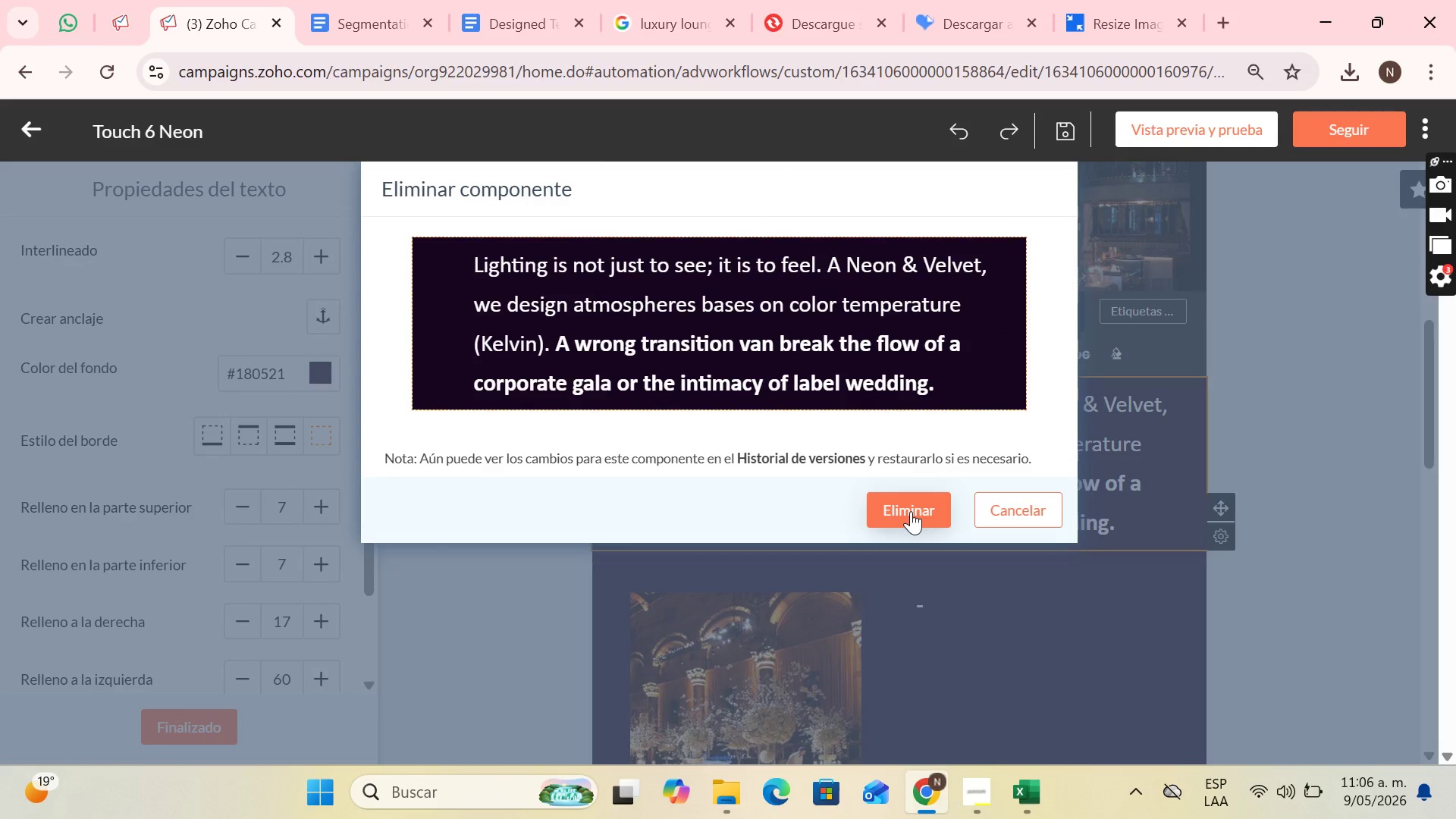 
left_click([911, 511])
 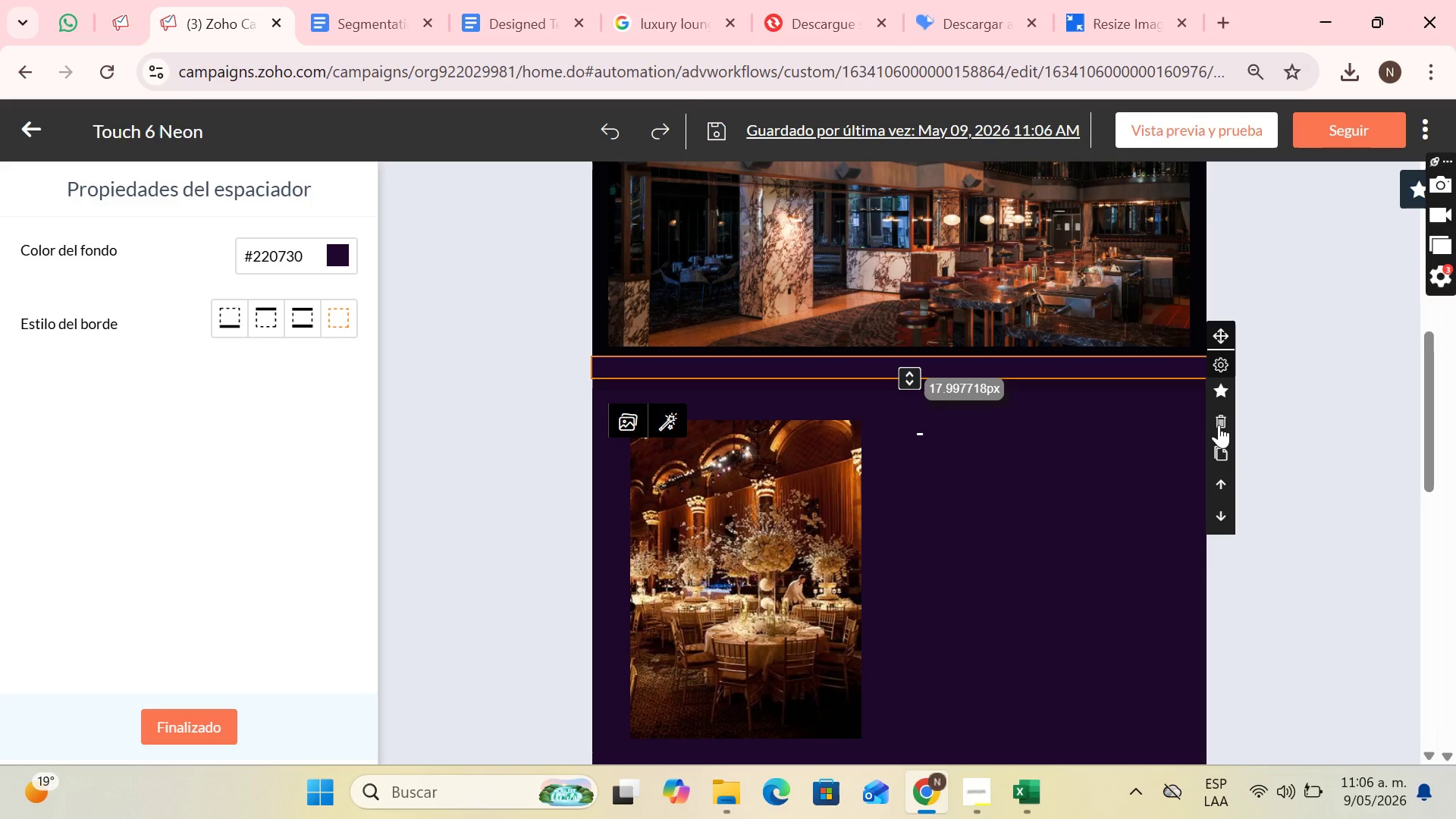 
left_click([1222, 426])
 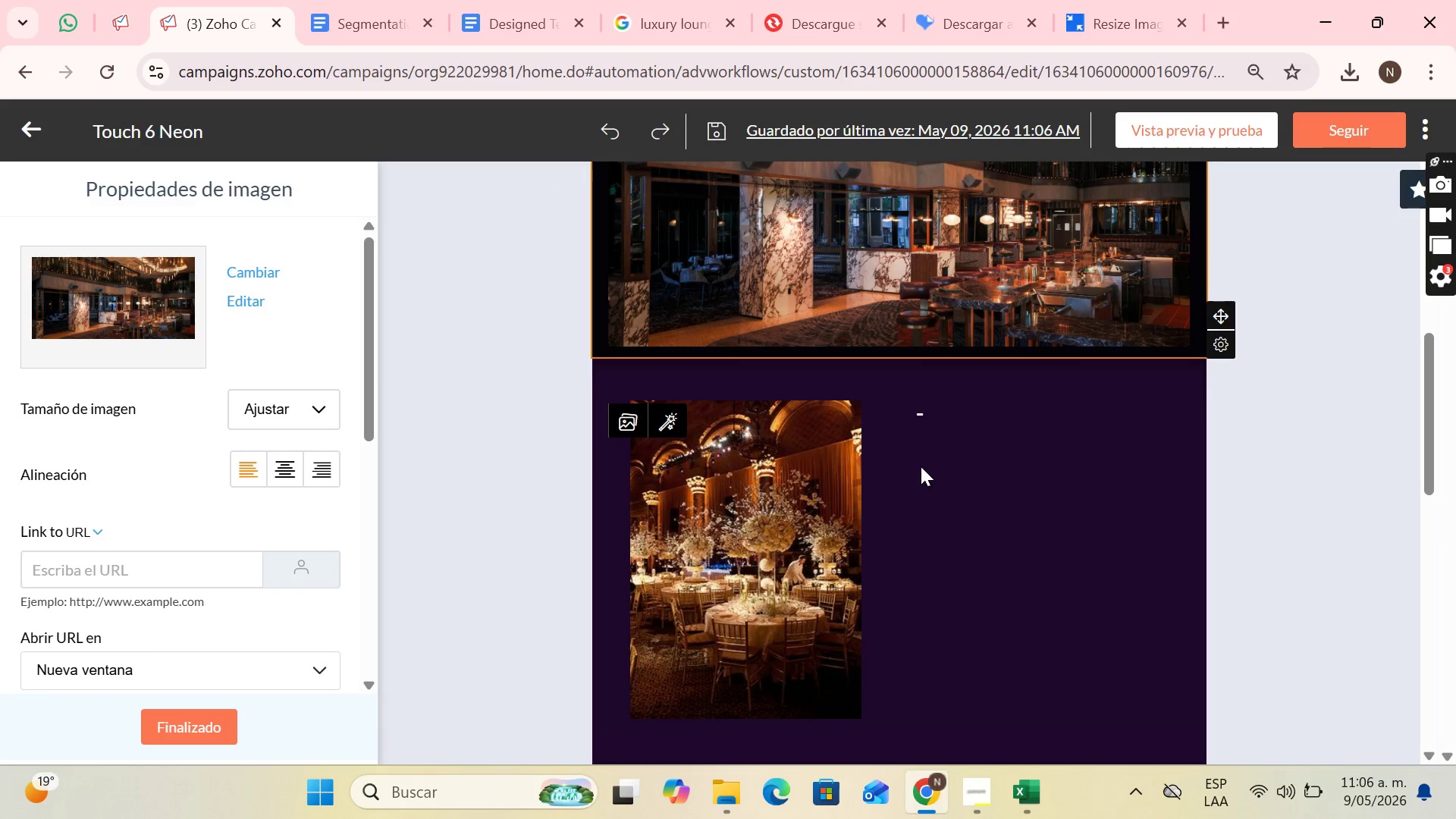 
scroll: coordinate [877, 461], scroll_direction: none, amount: 0.0
 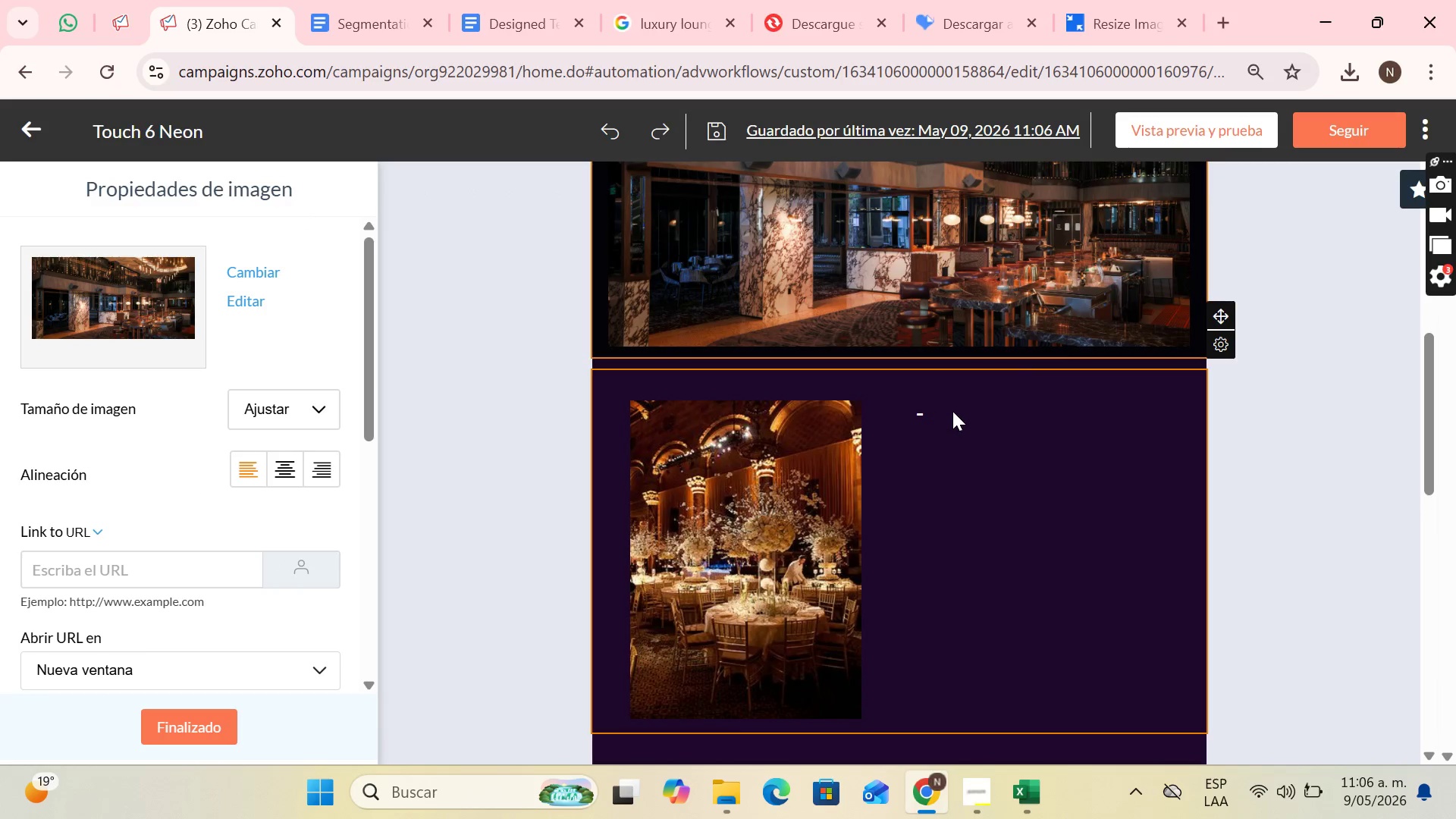 
left_click([940, 416])
 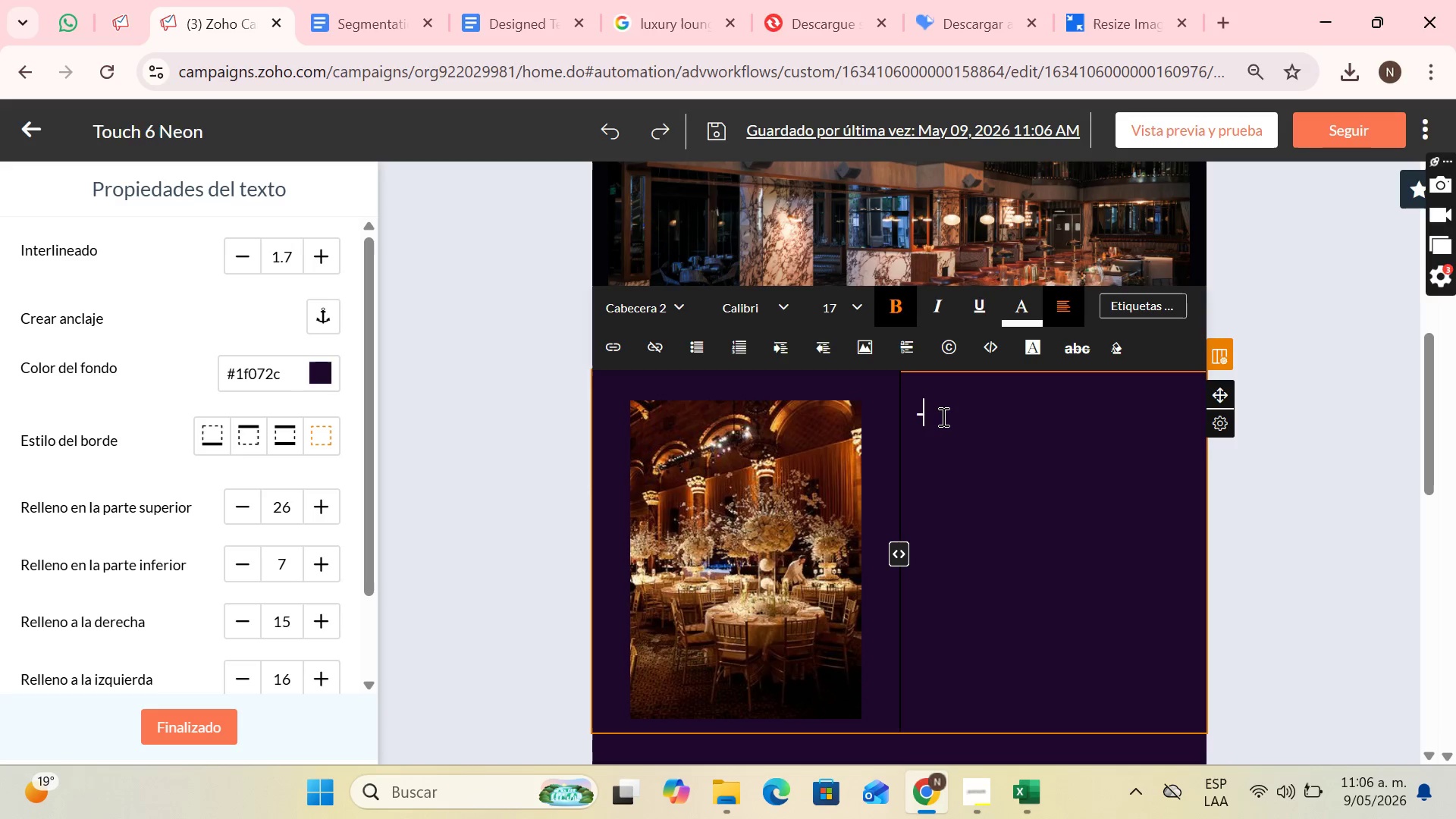 
wait(12.83)
 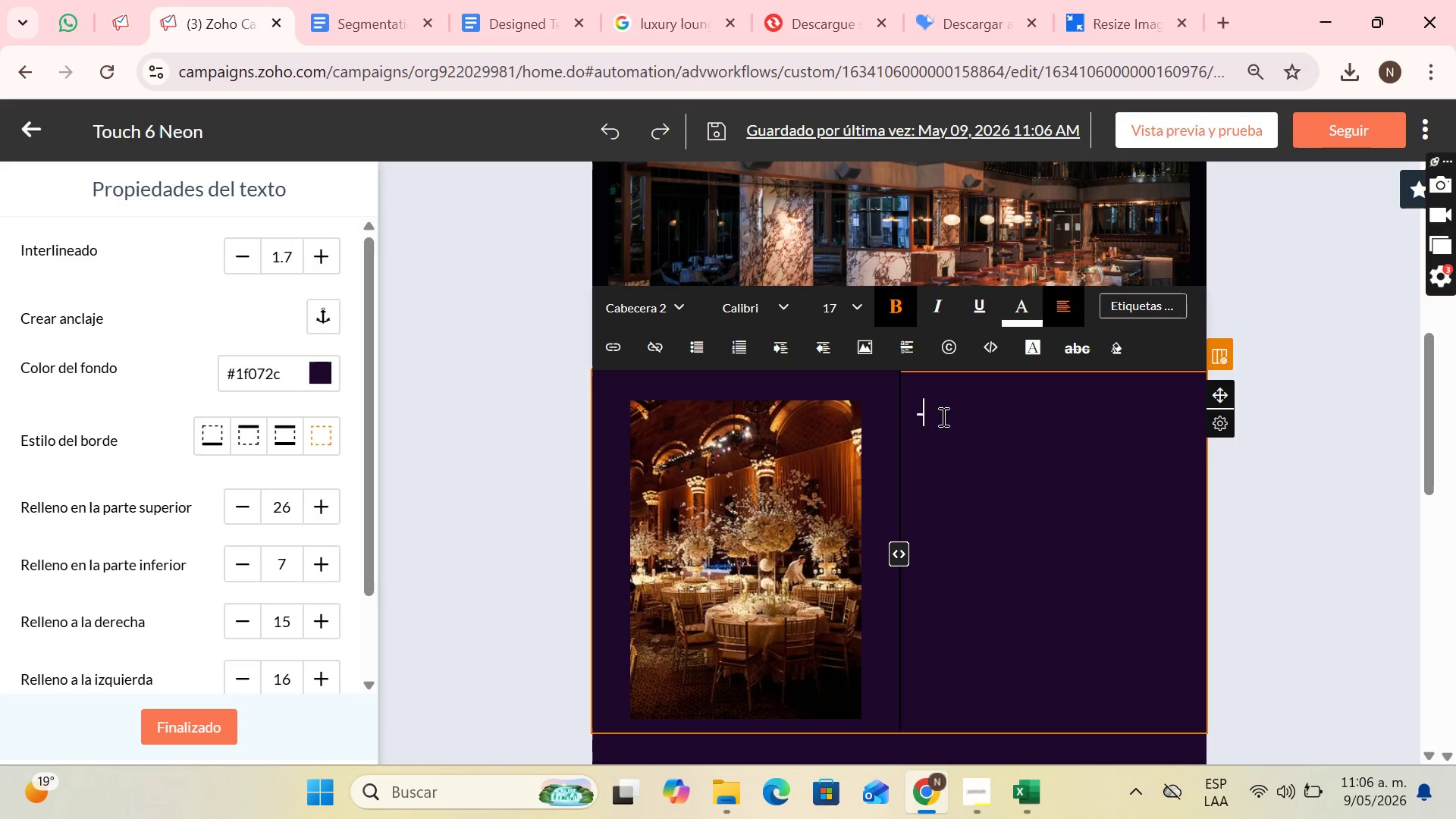 
left_click([1015, 789])
 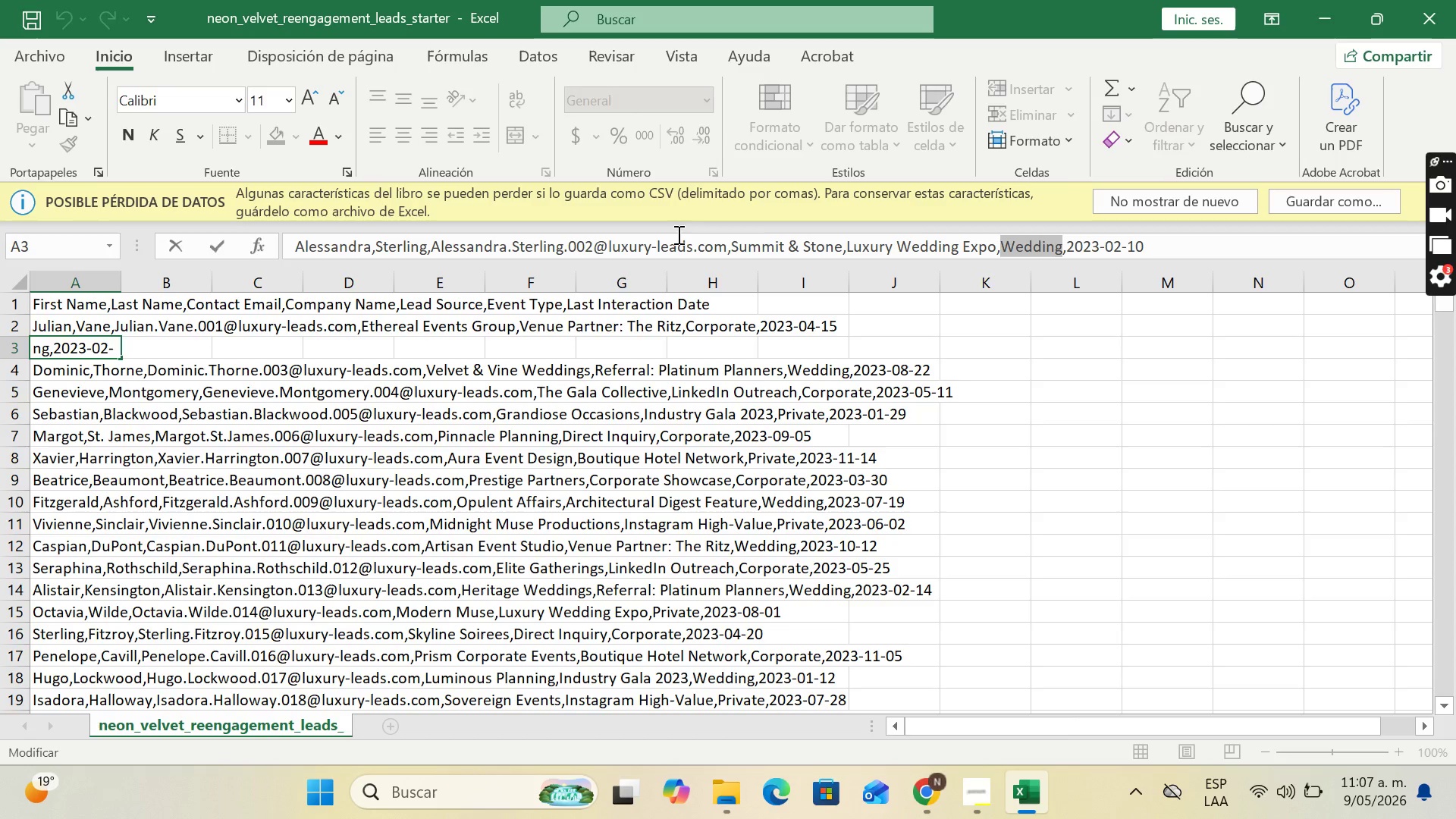 
left_click([488, 296])
 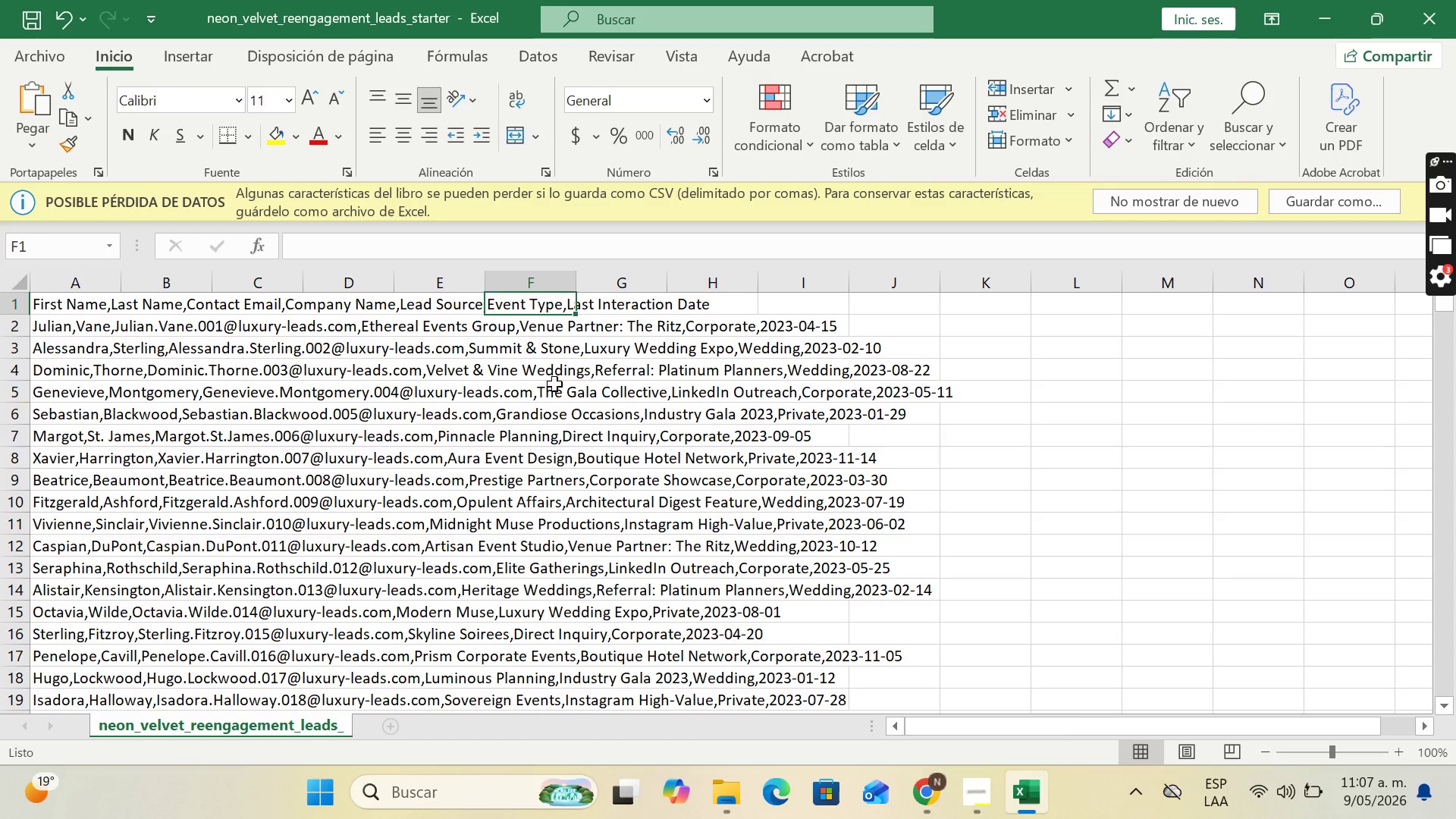 
key(ArrowLeft)
 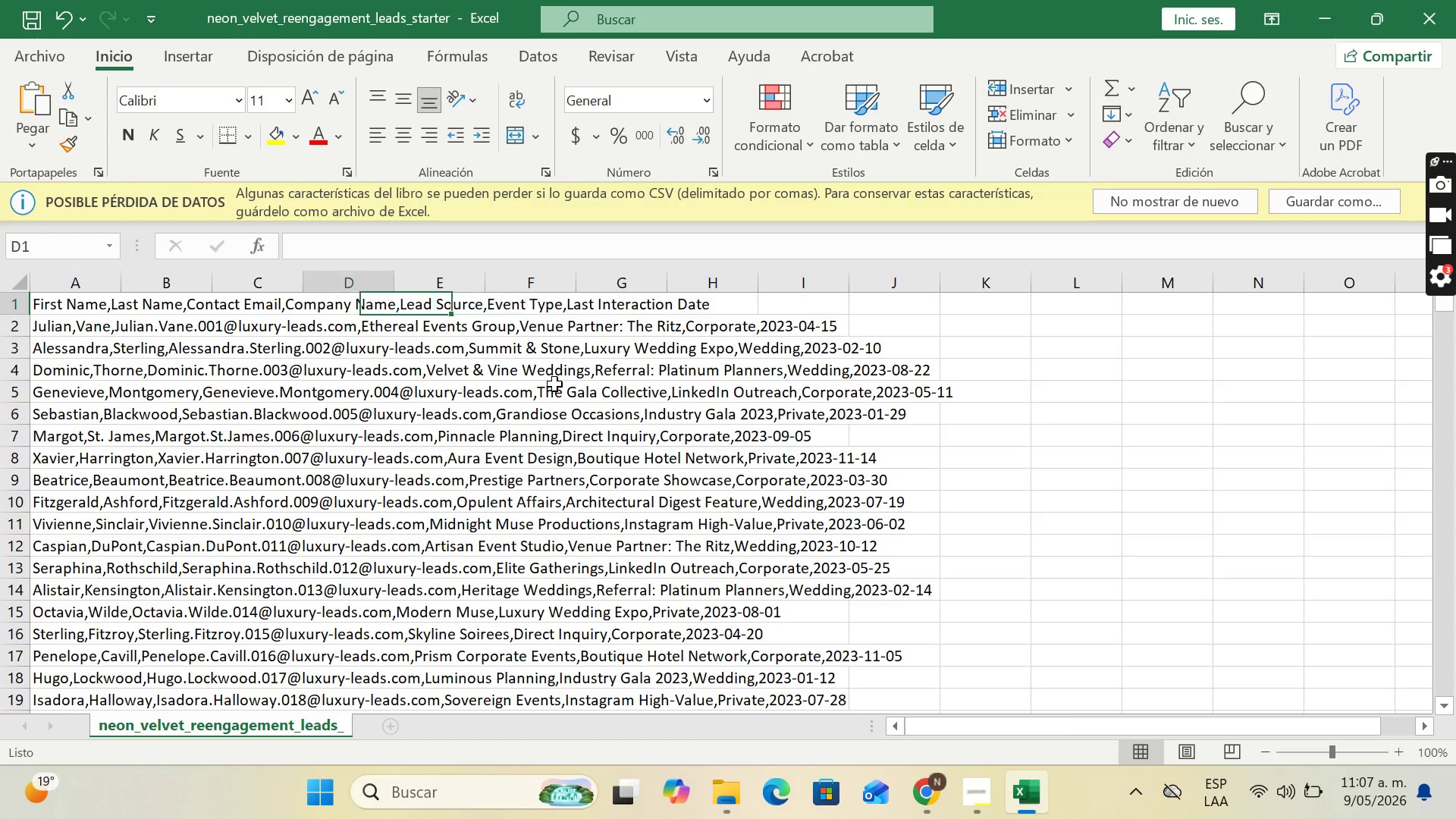 
key(ArrowLeft)
 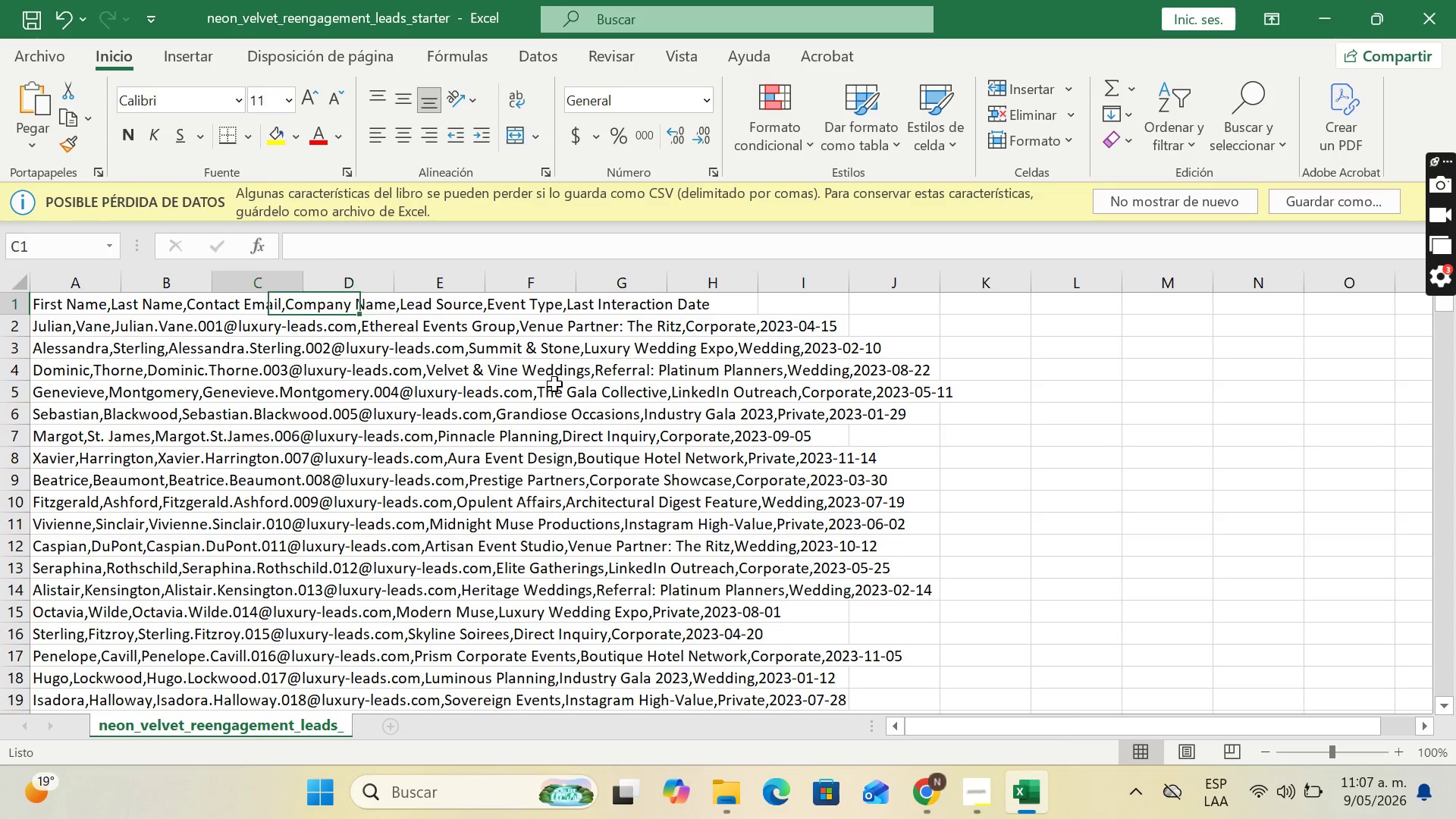 
key(ArrowLeft)
 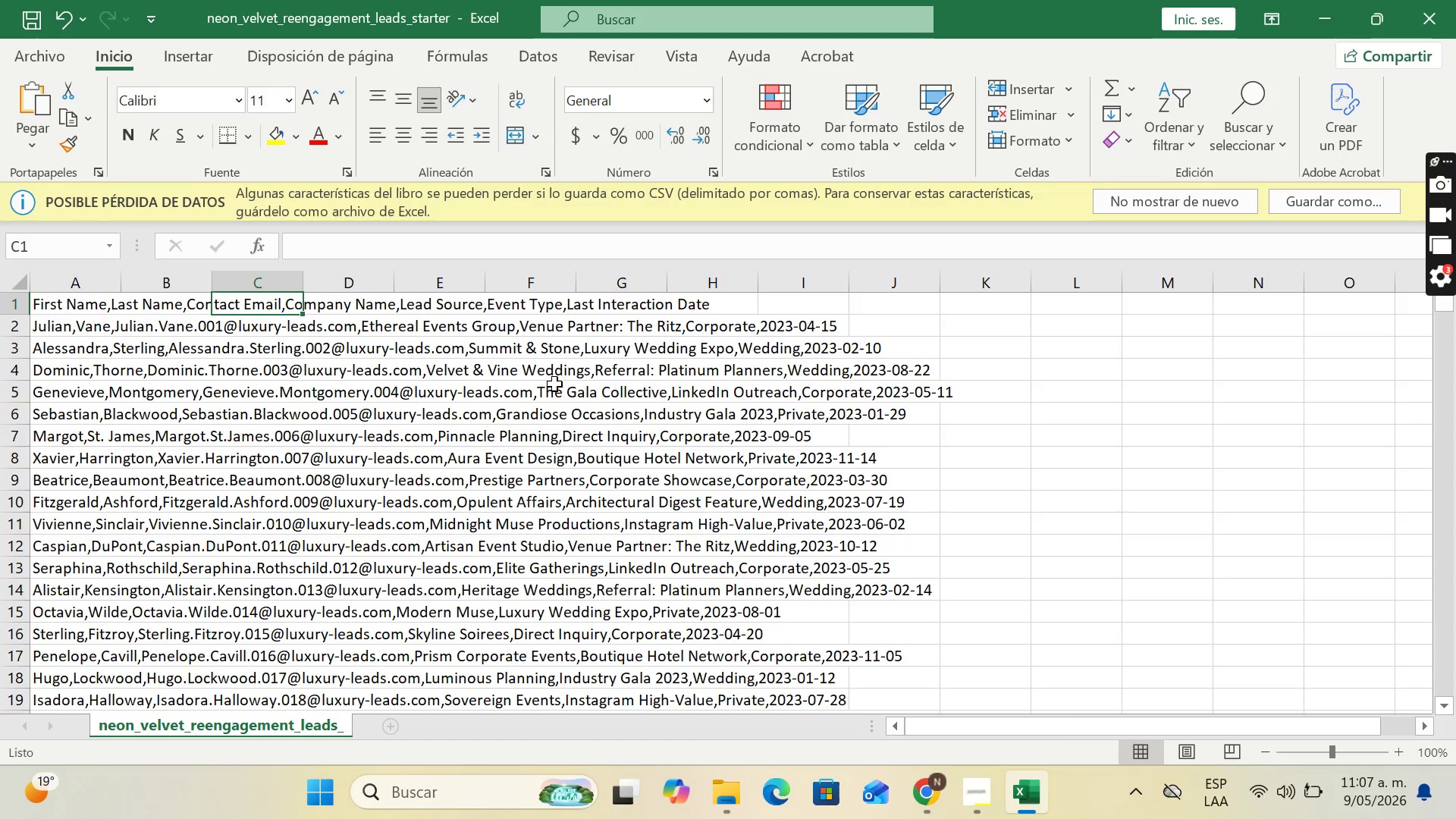 
key(ArrowLeft)
 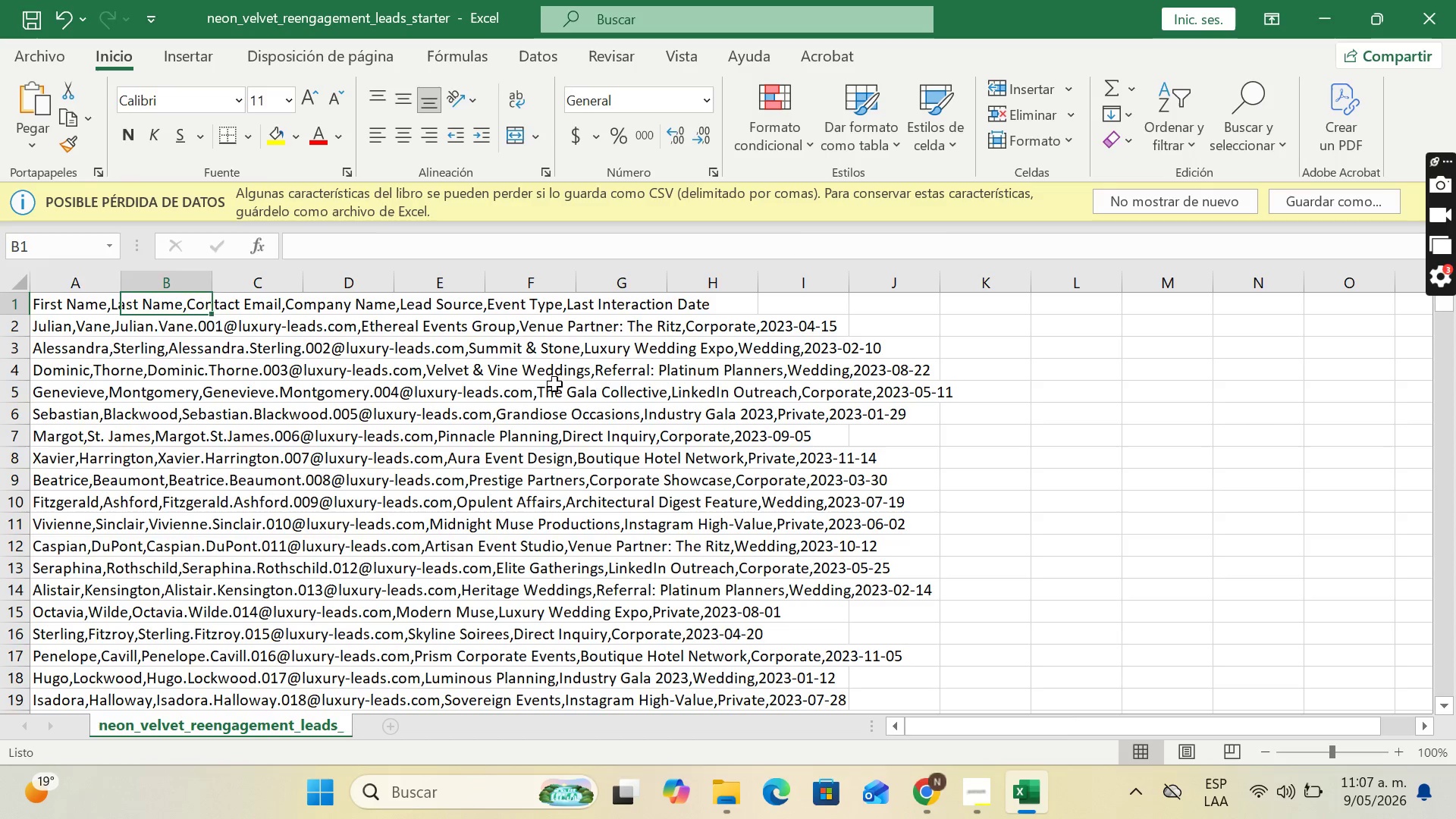 
key(ArrowLeft)
 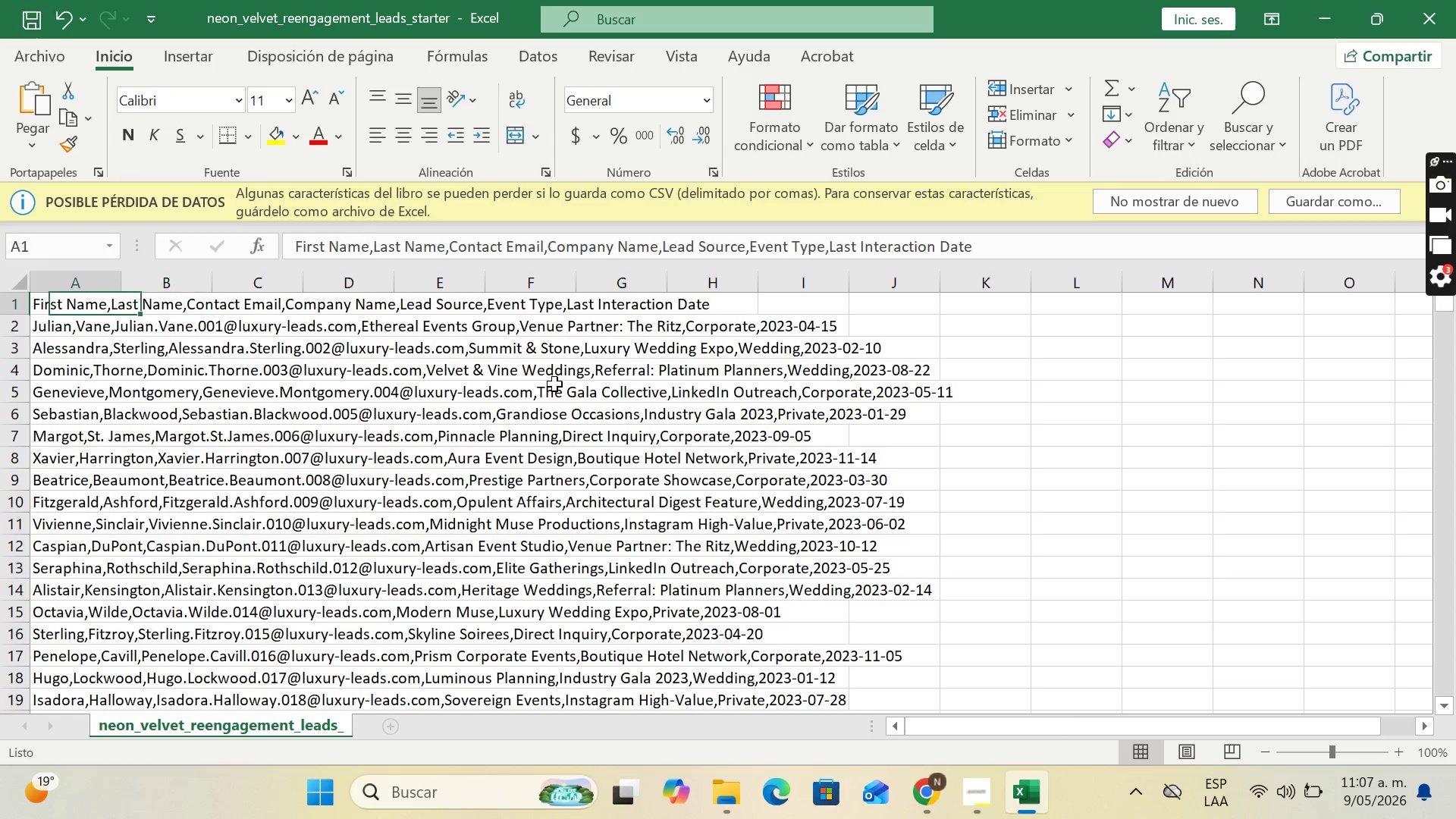 
key(ArrowLeft)
 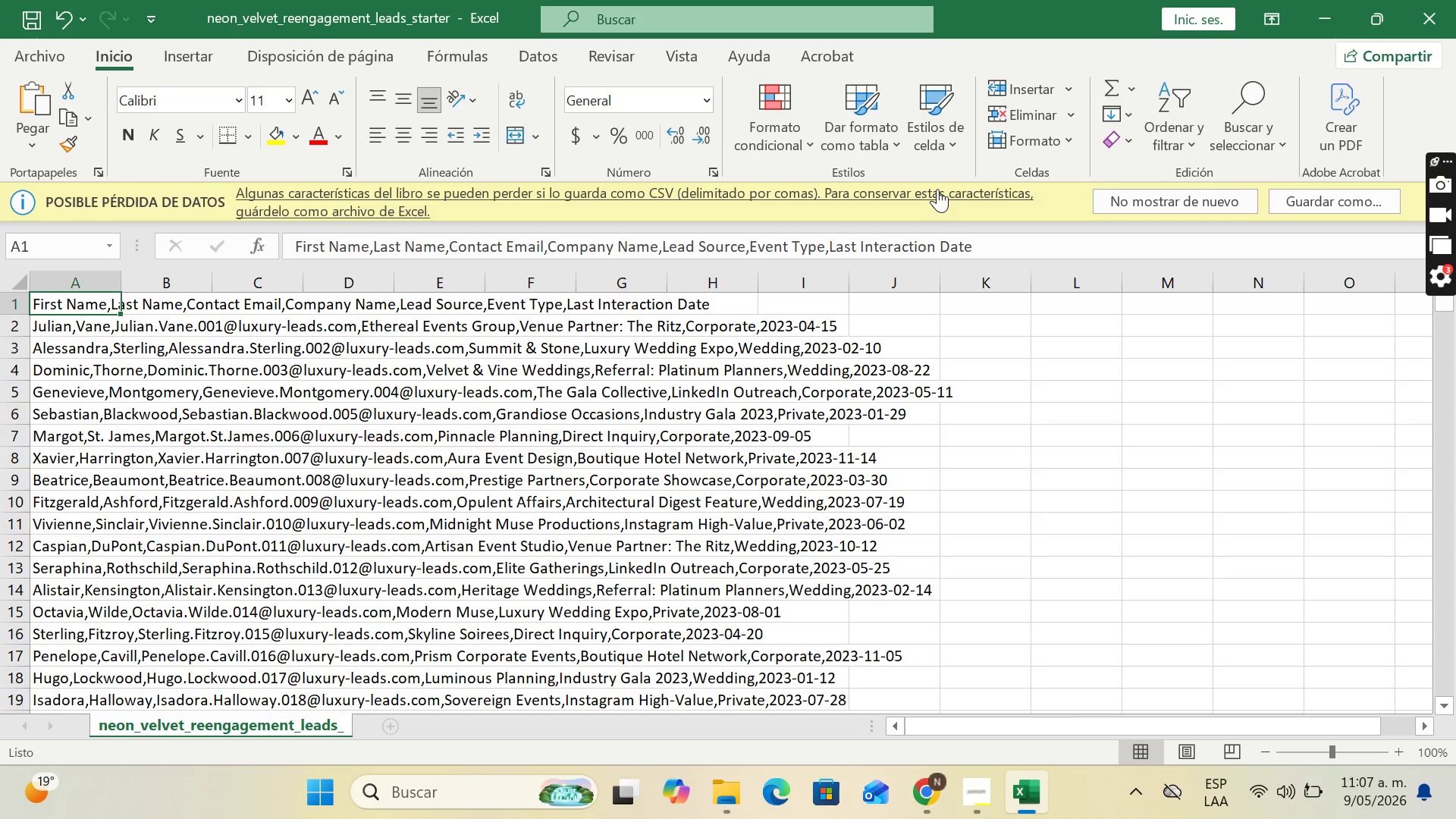 
wait(7.47)
 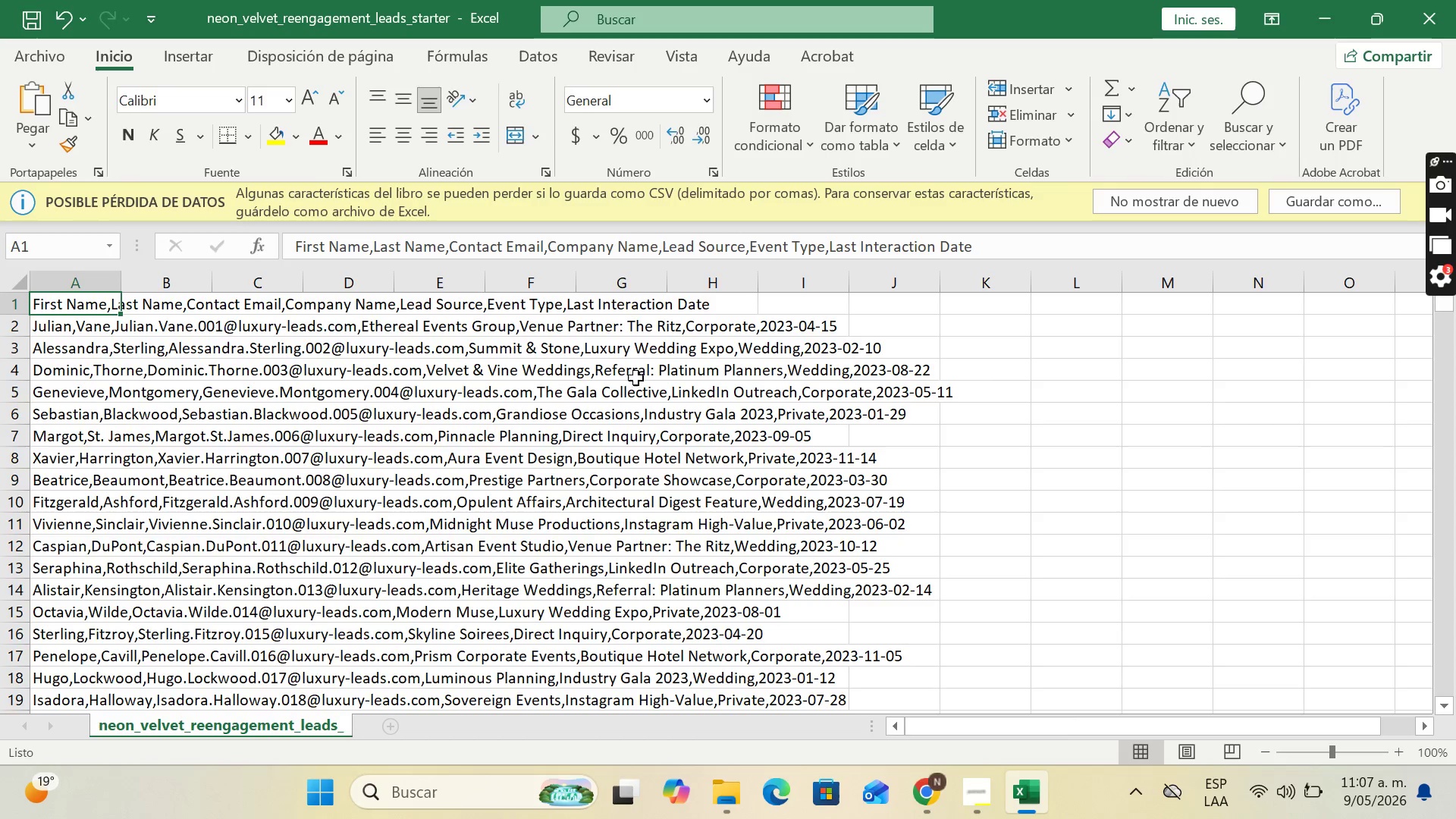 
left_click([1323, 32])
 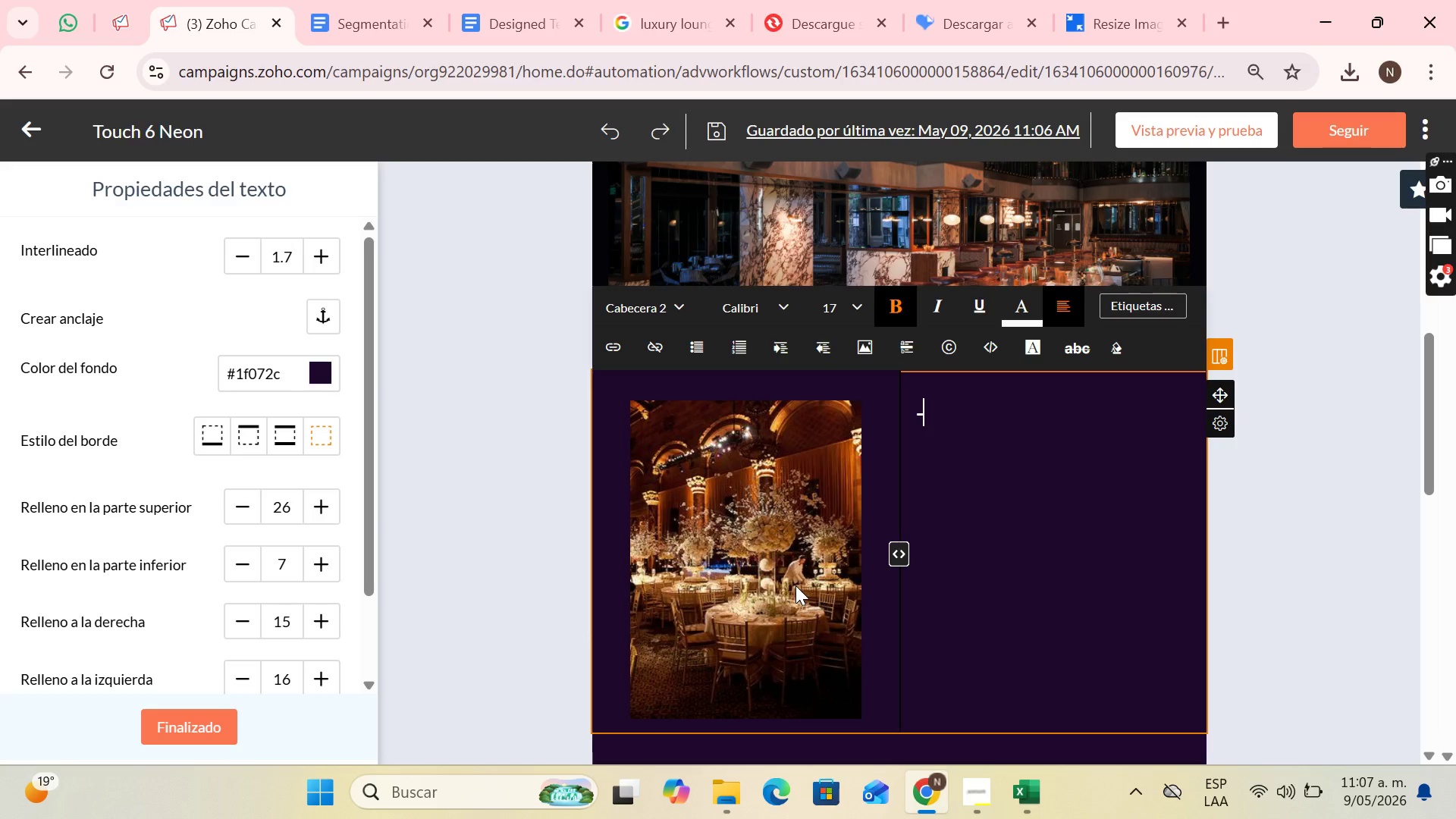 
key(CapsLock)
 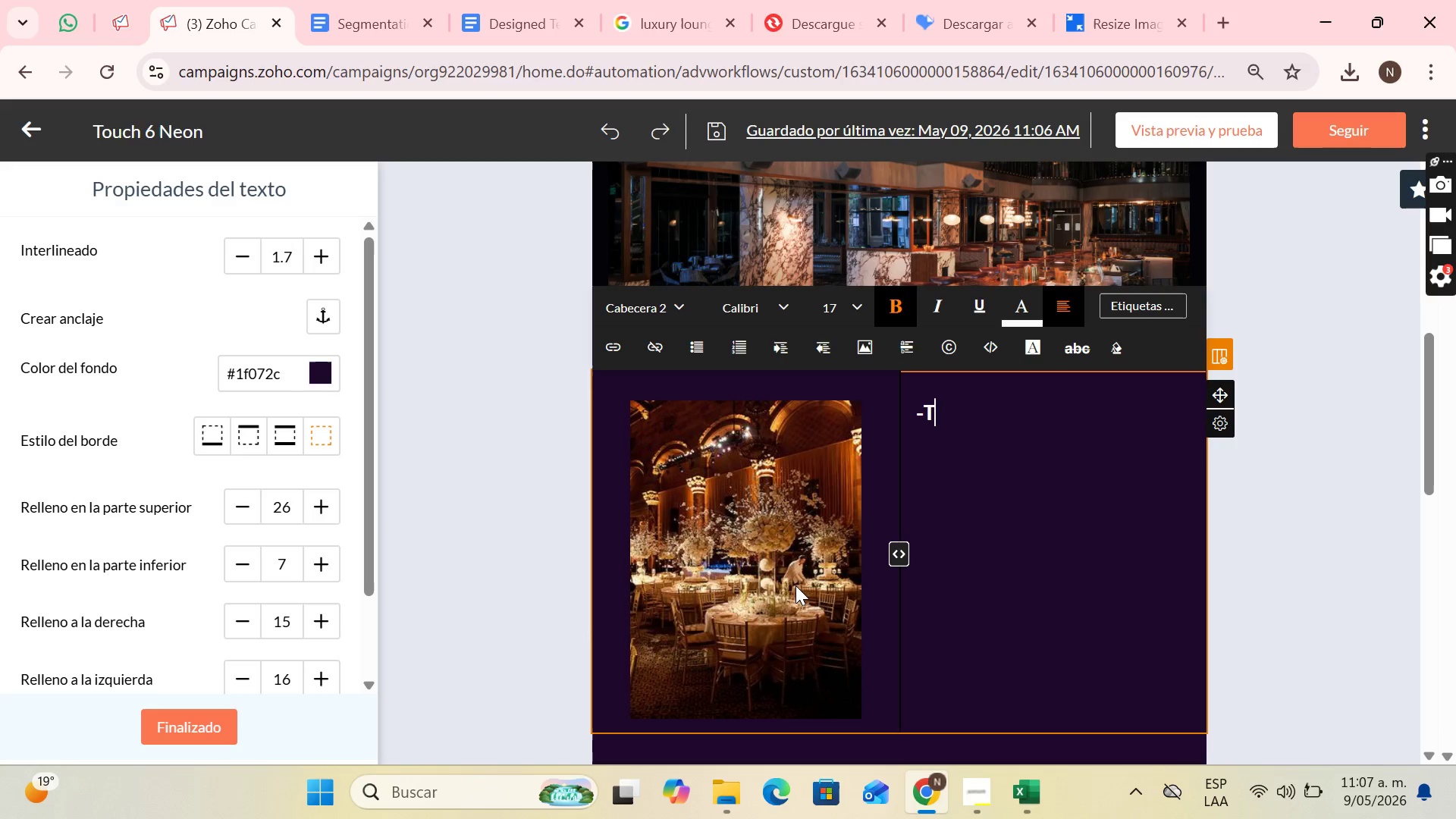 
key(T)
 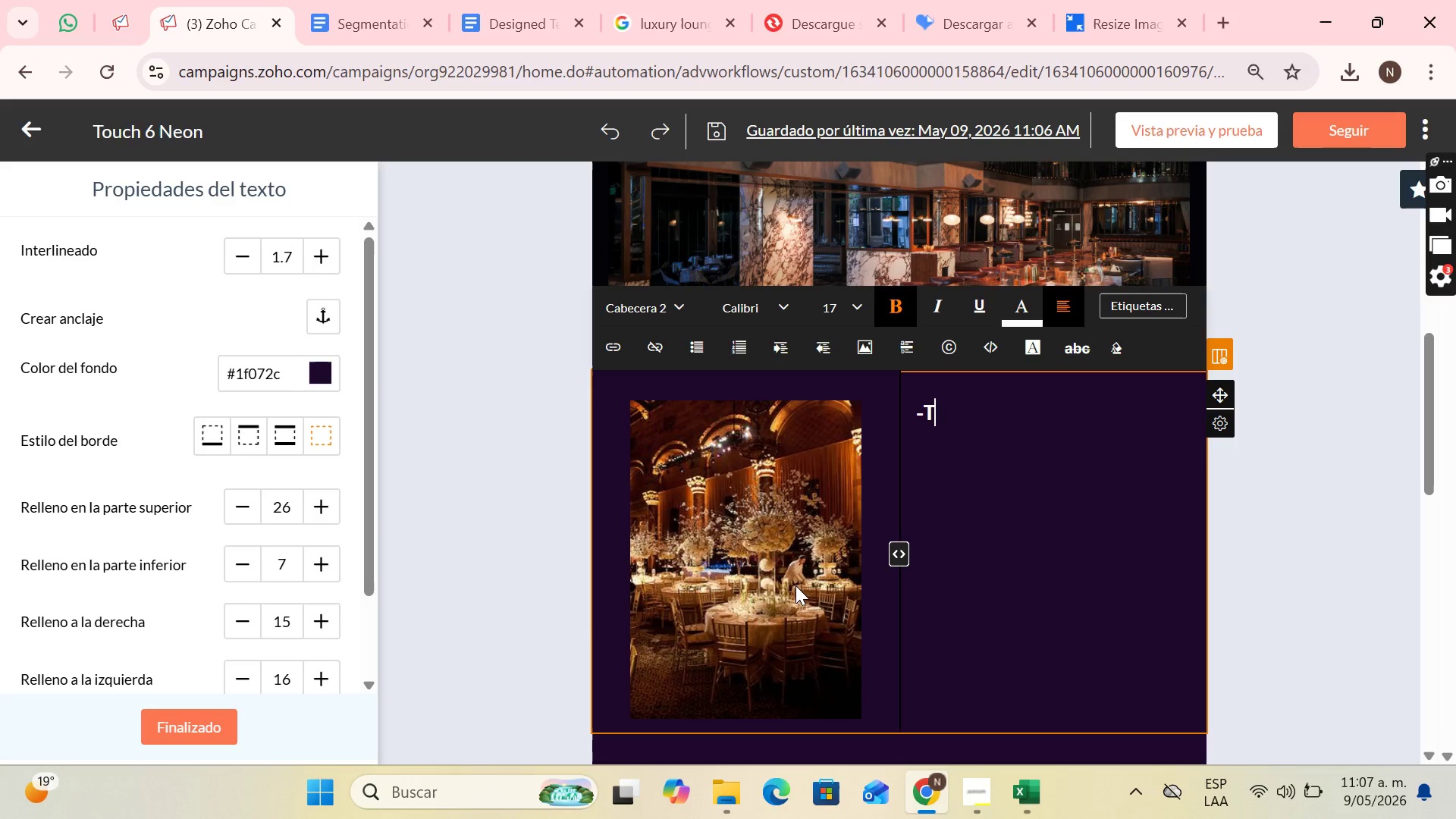 
key(CapsLock)
 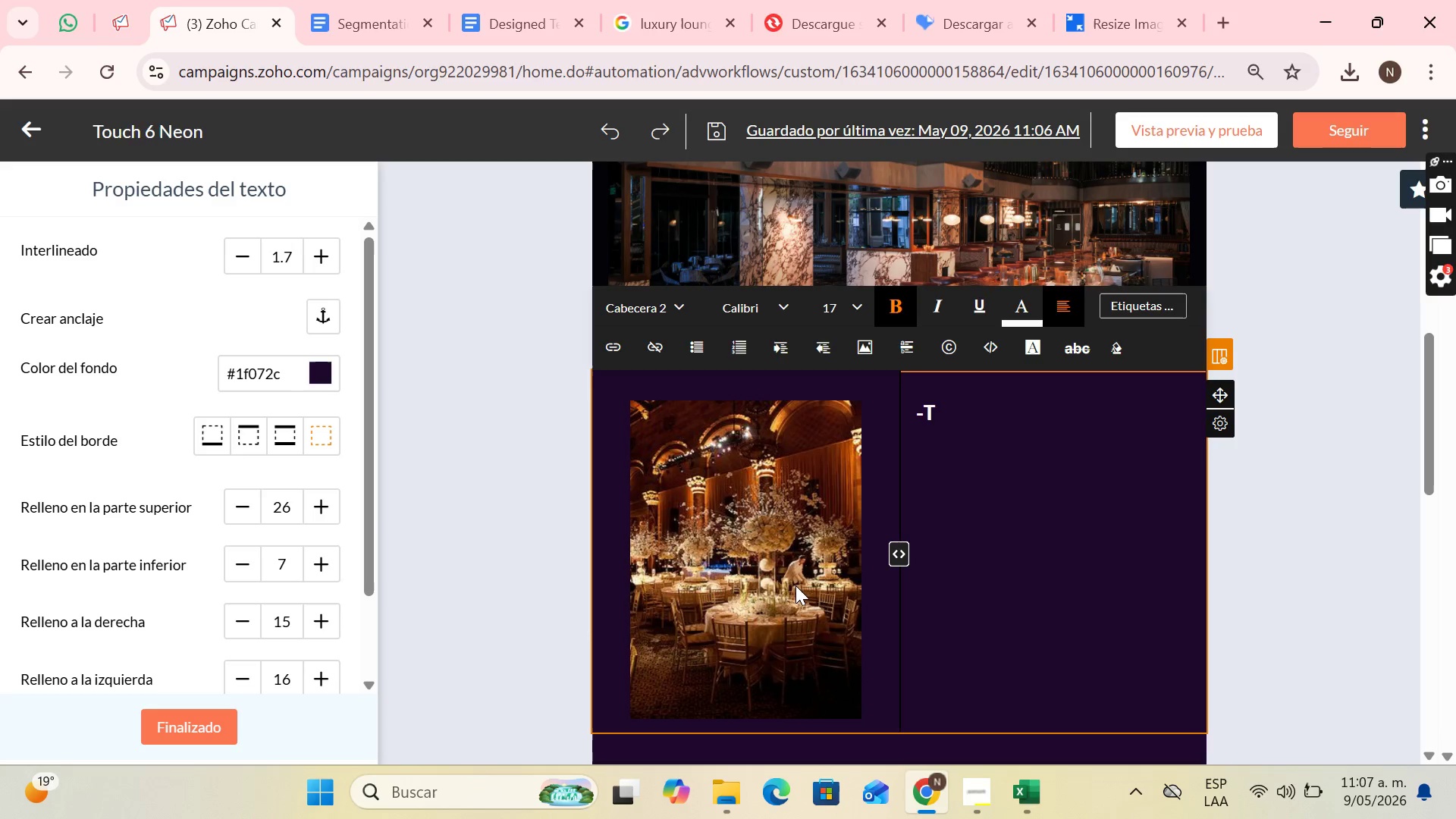 
key(ArrowLeft)
 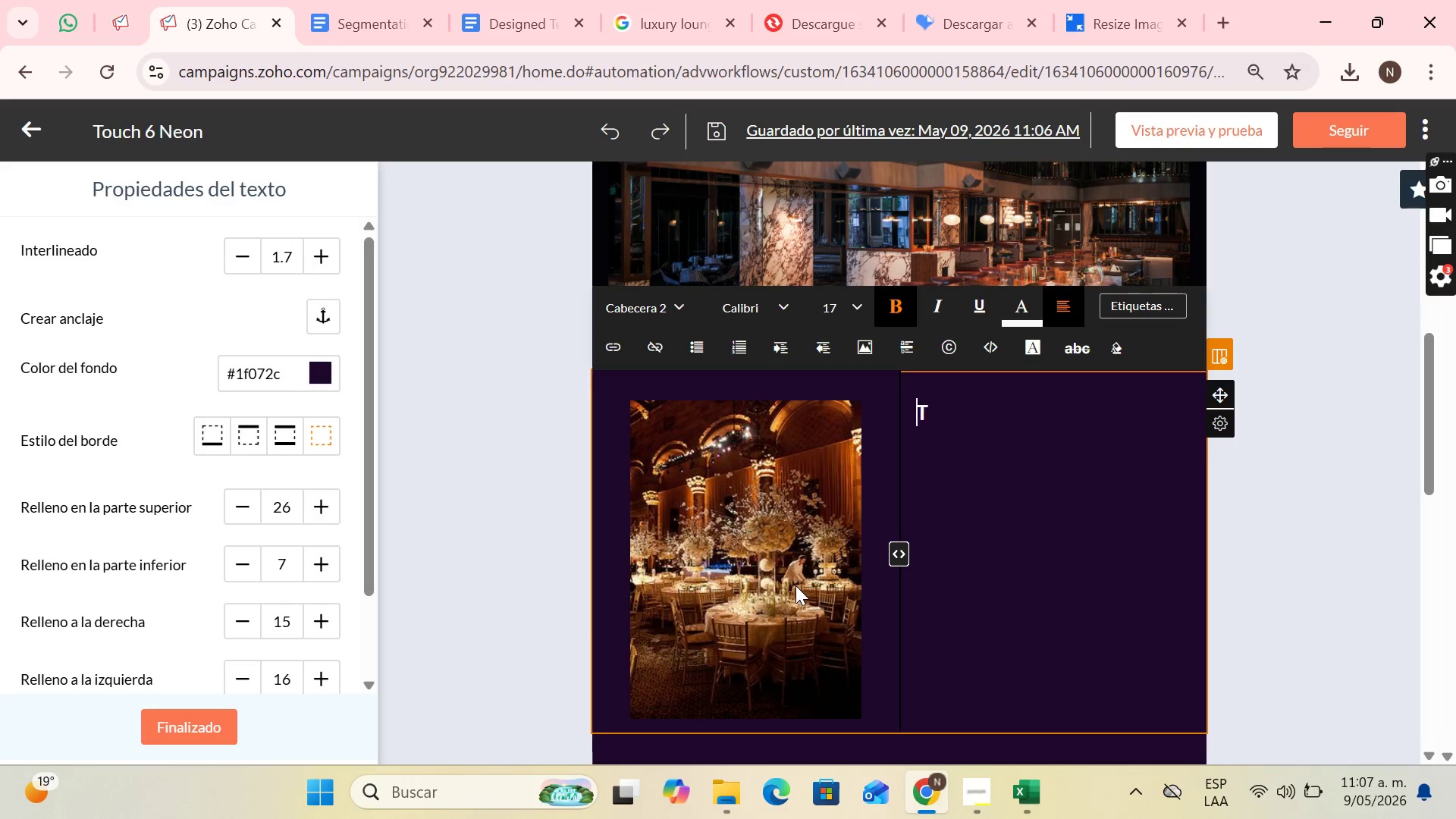 
key(Backspace)
 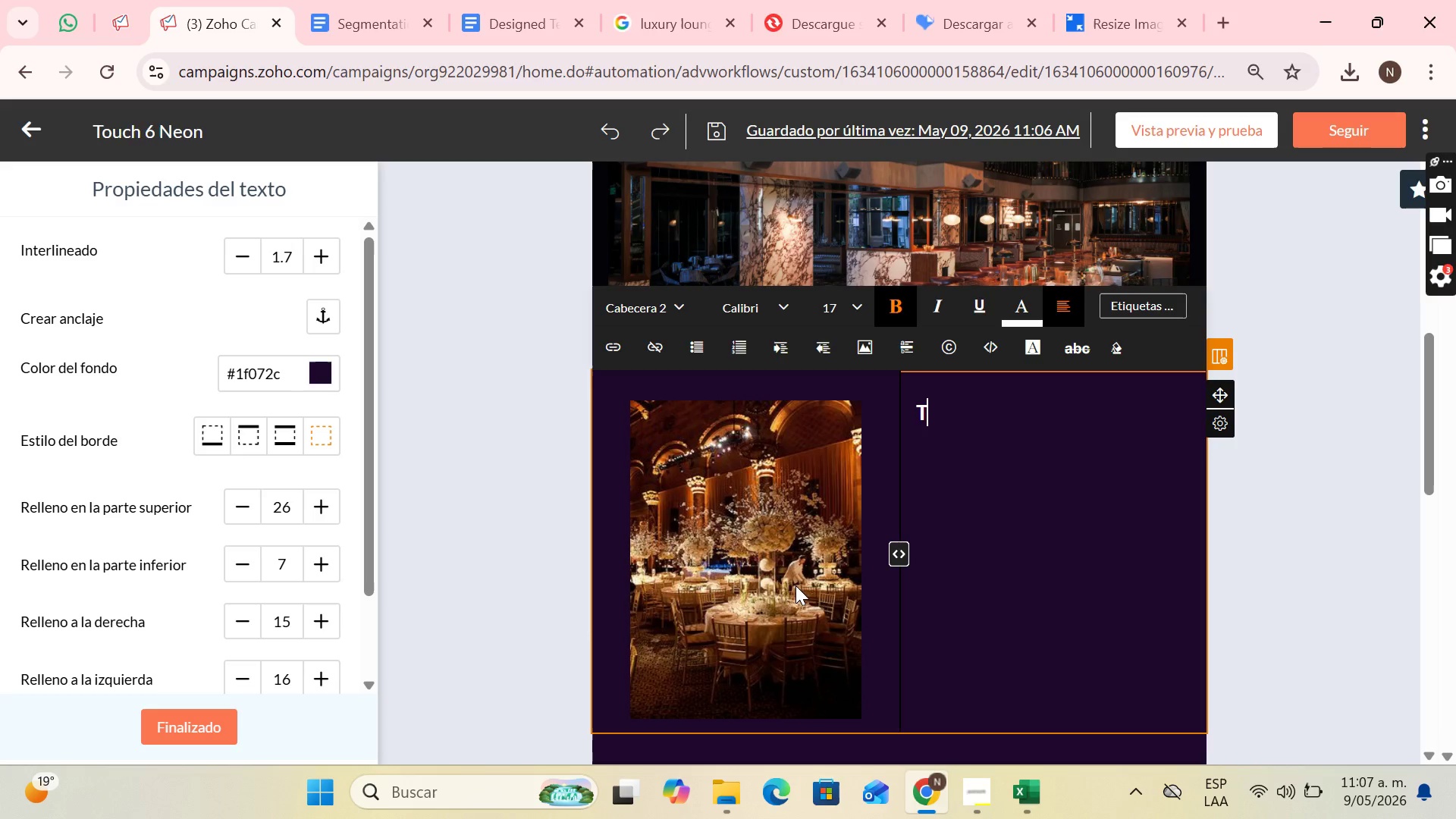 
key(ArrowRight)
 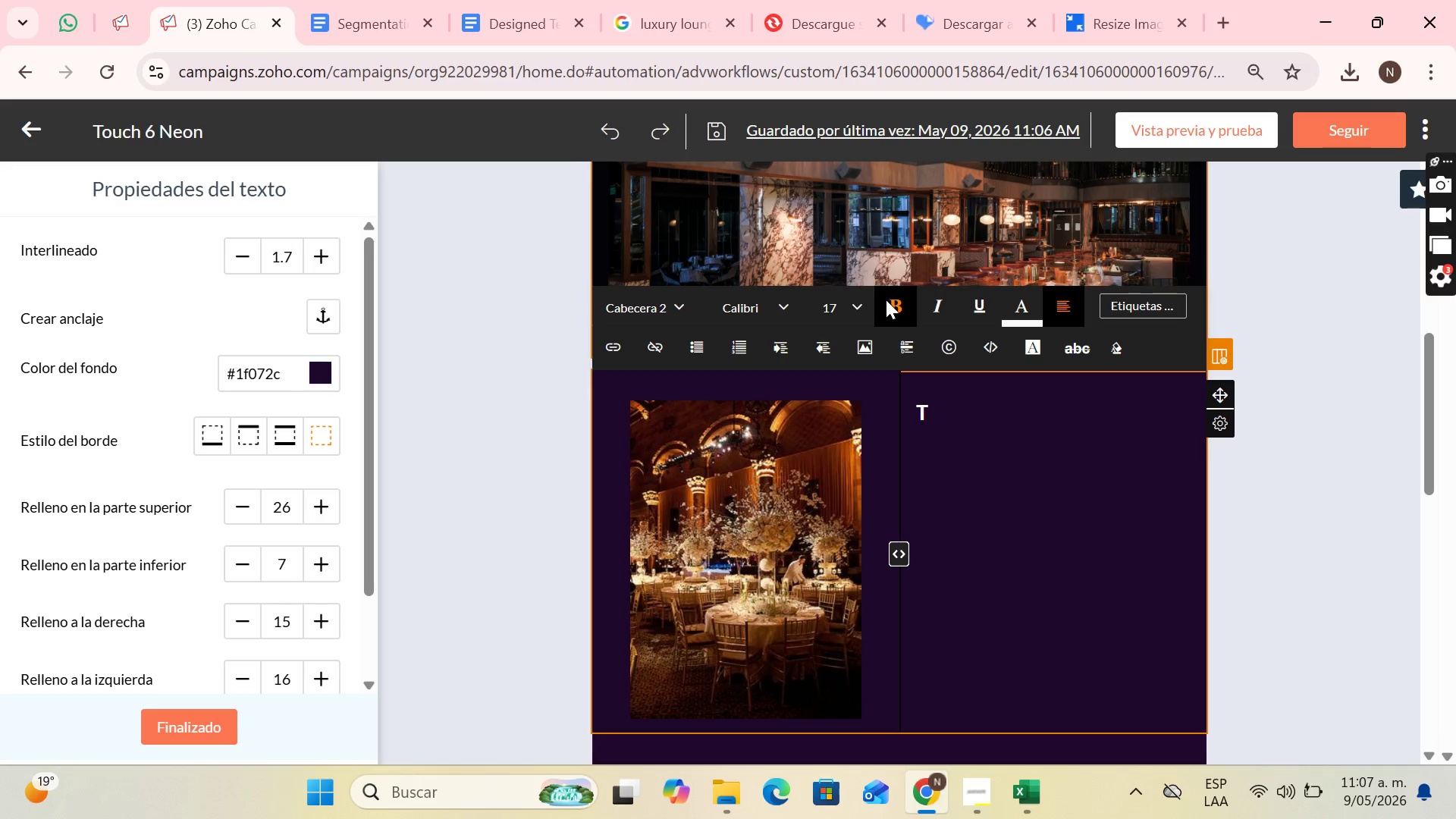 
left_click([899, 306])
 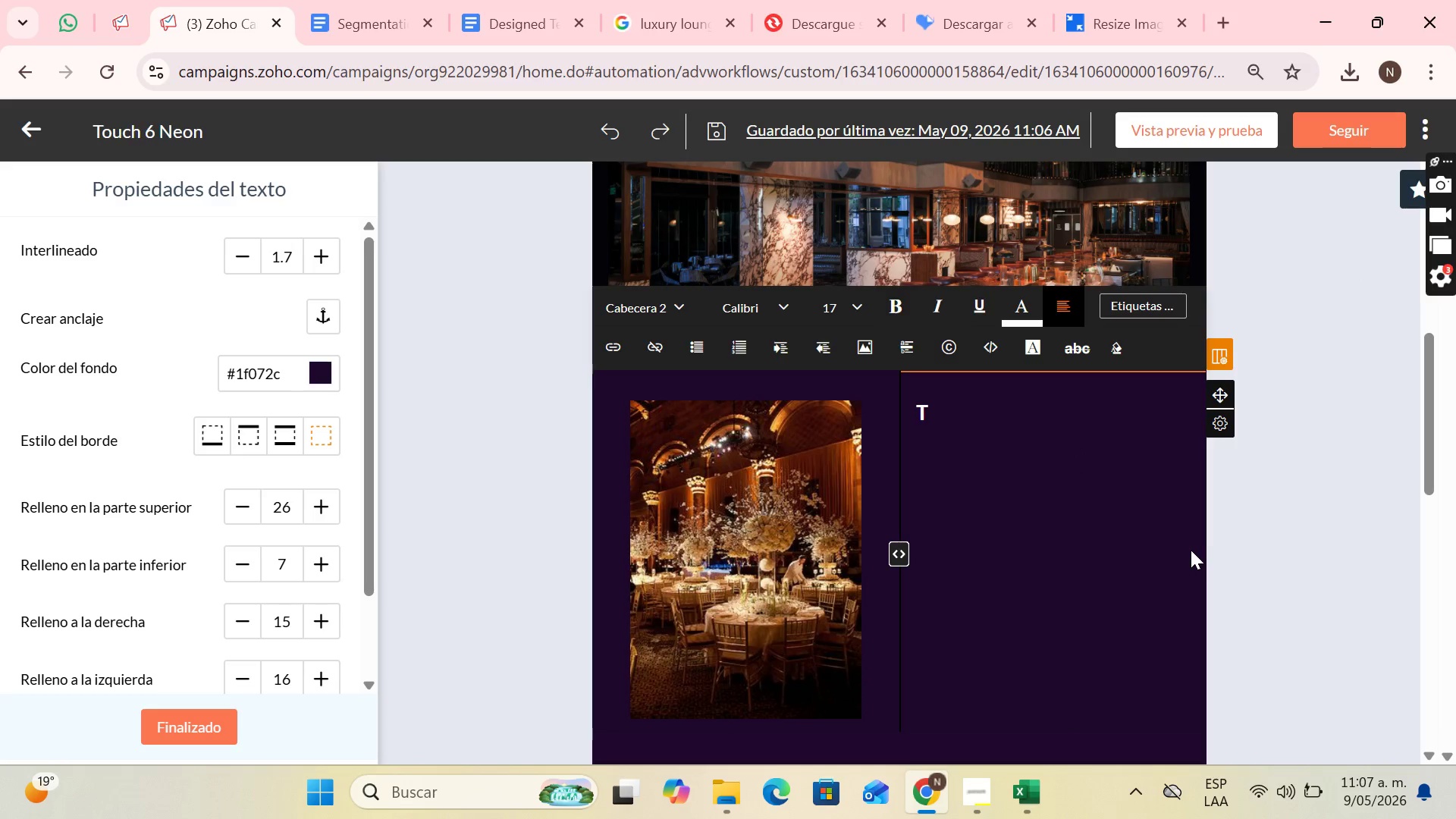 
key(CapsLock)
 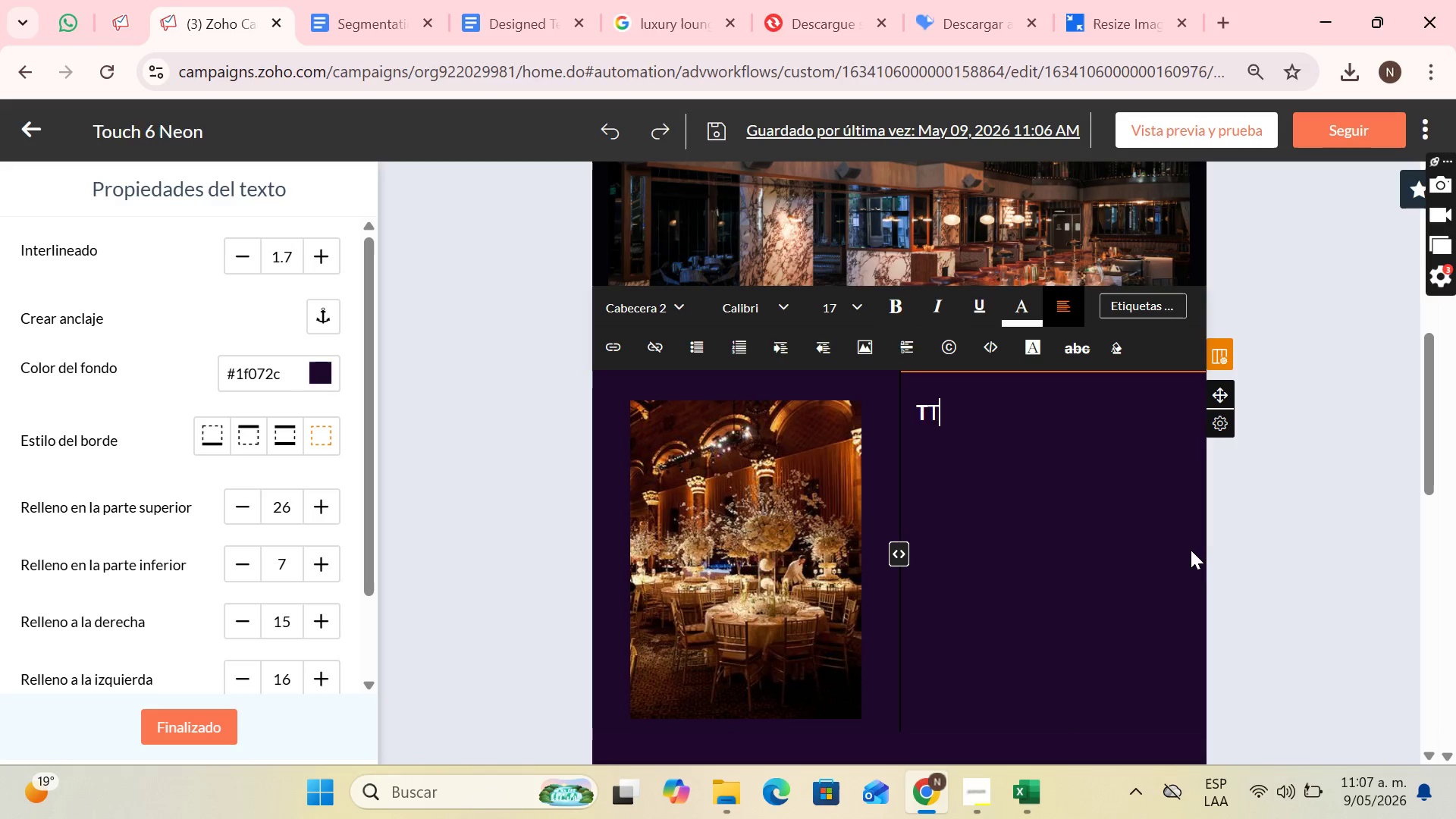 
key(T)
 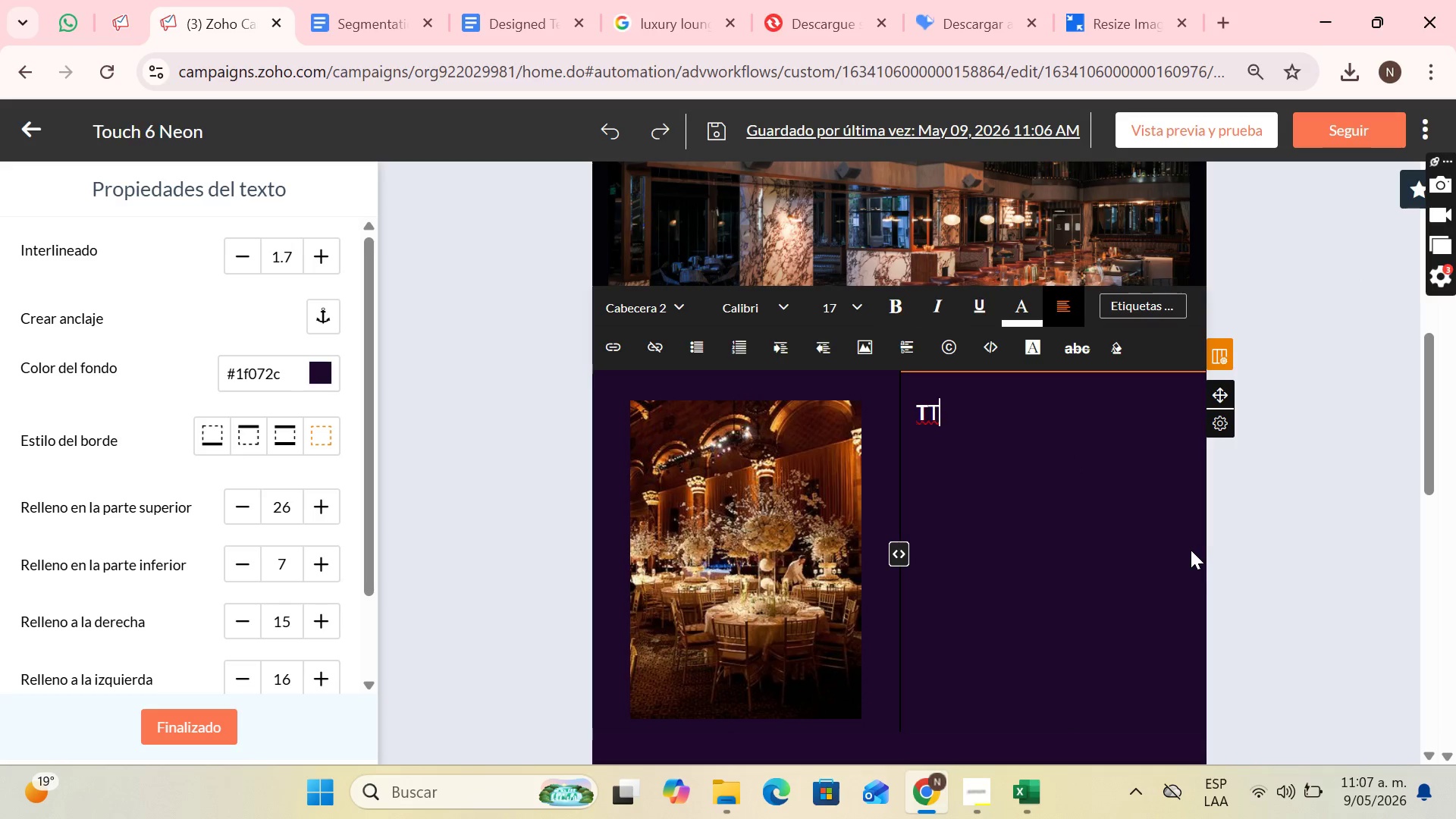 
key(ArrowLeft)
 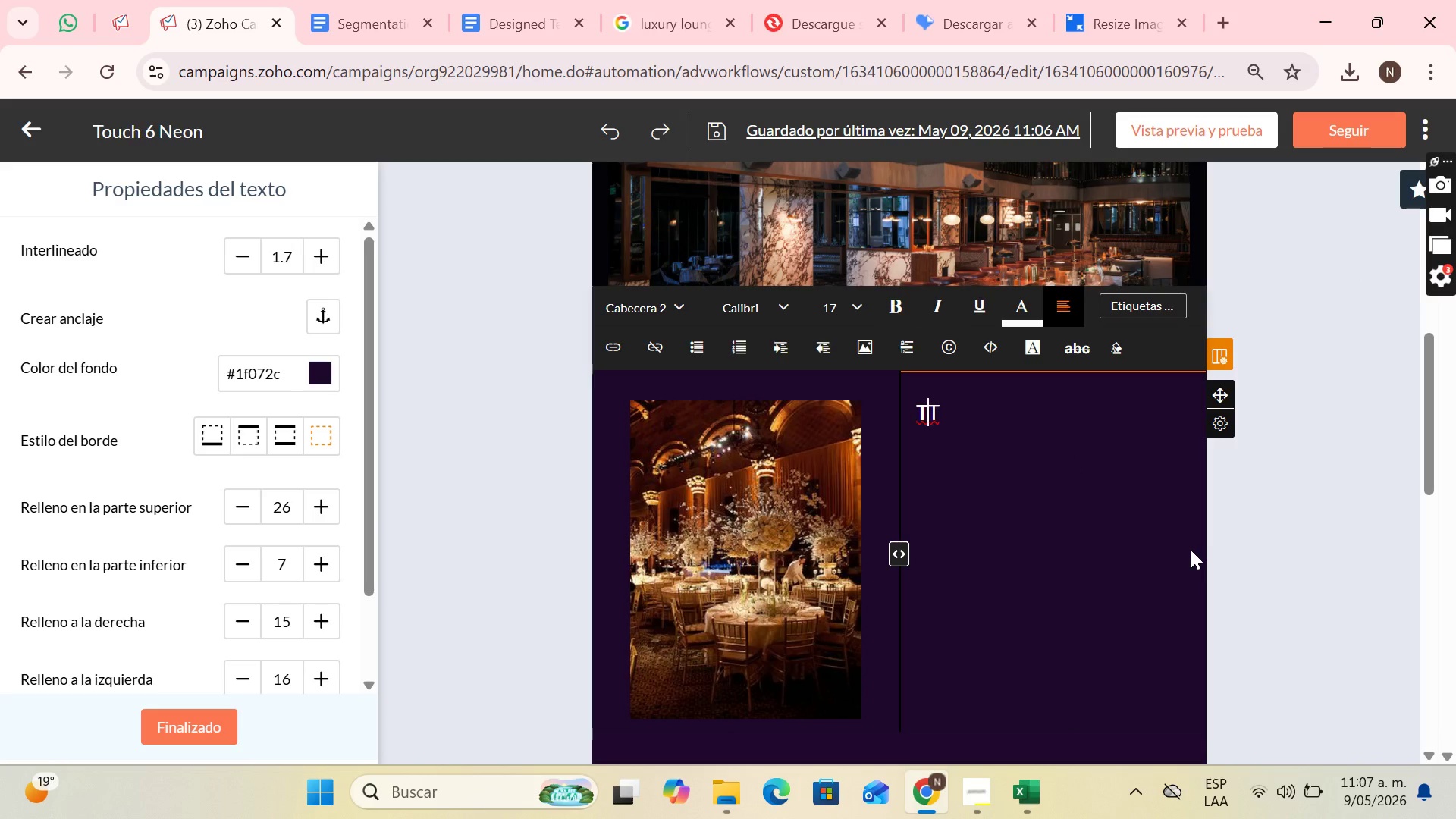 
key(Backspace)
 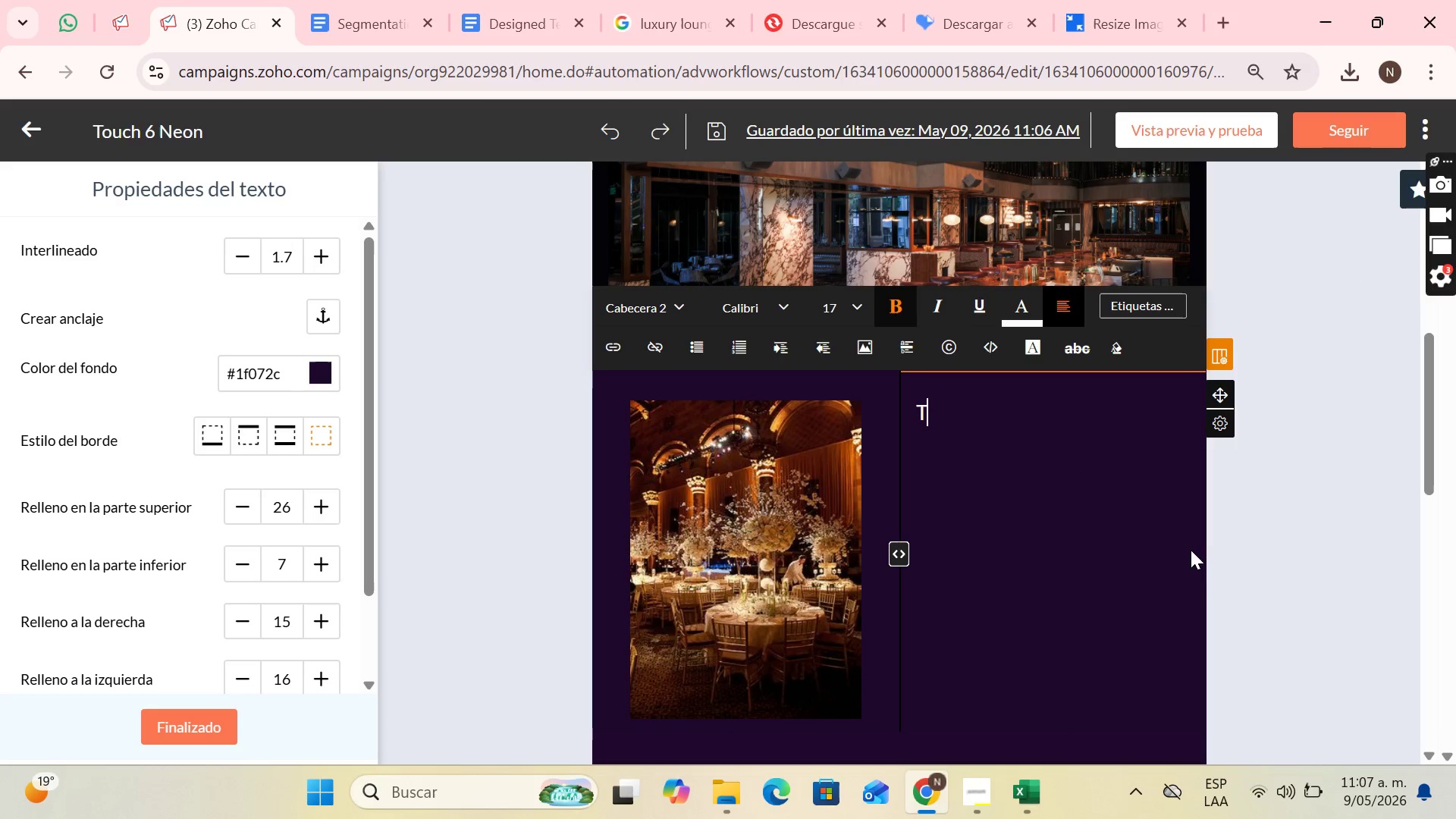 
key(ArrowRight)
 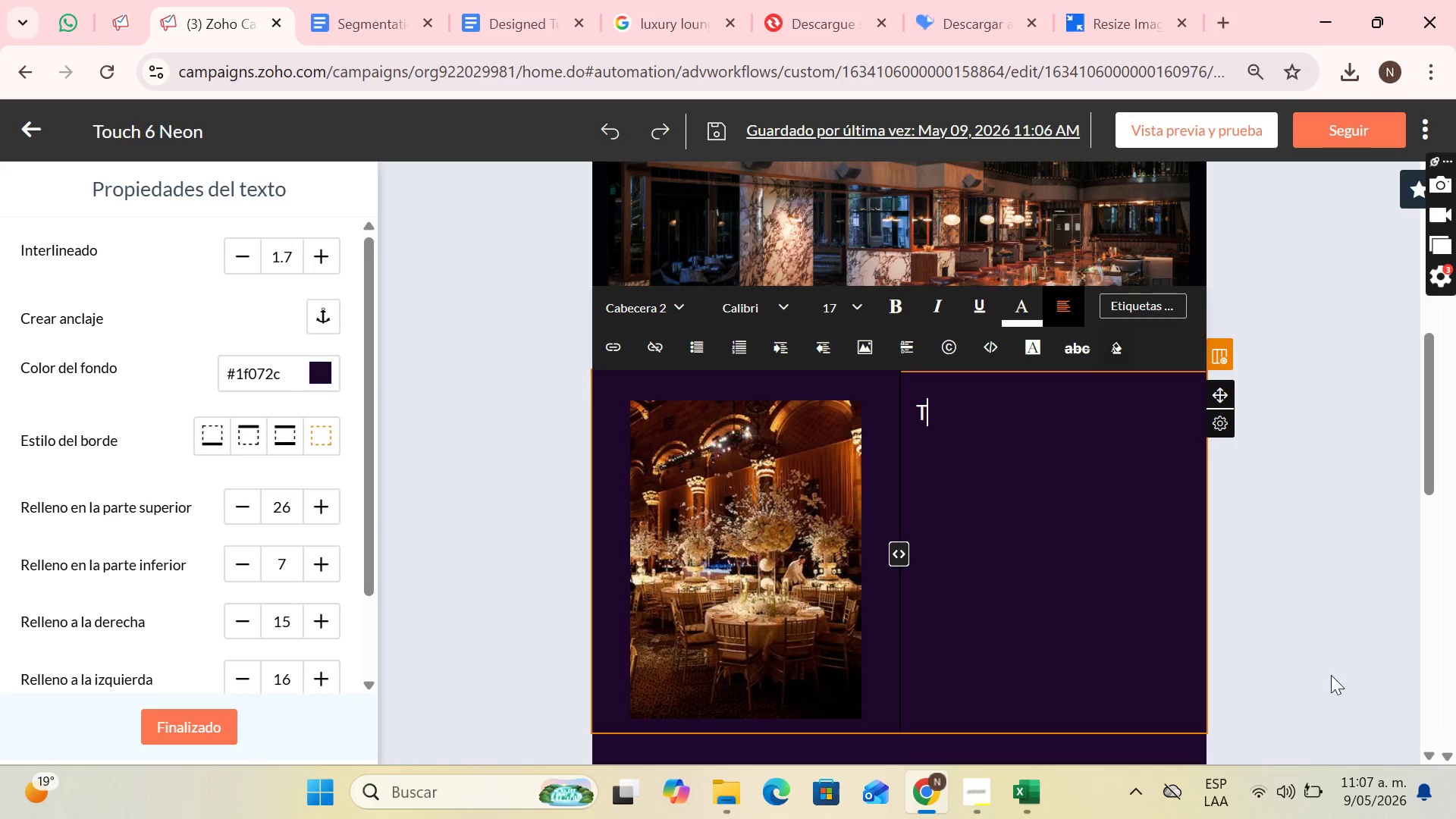 
key(H)
 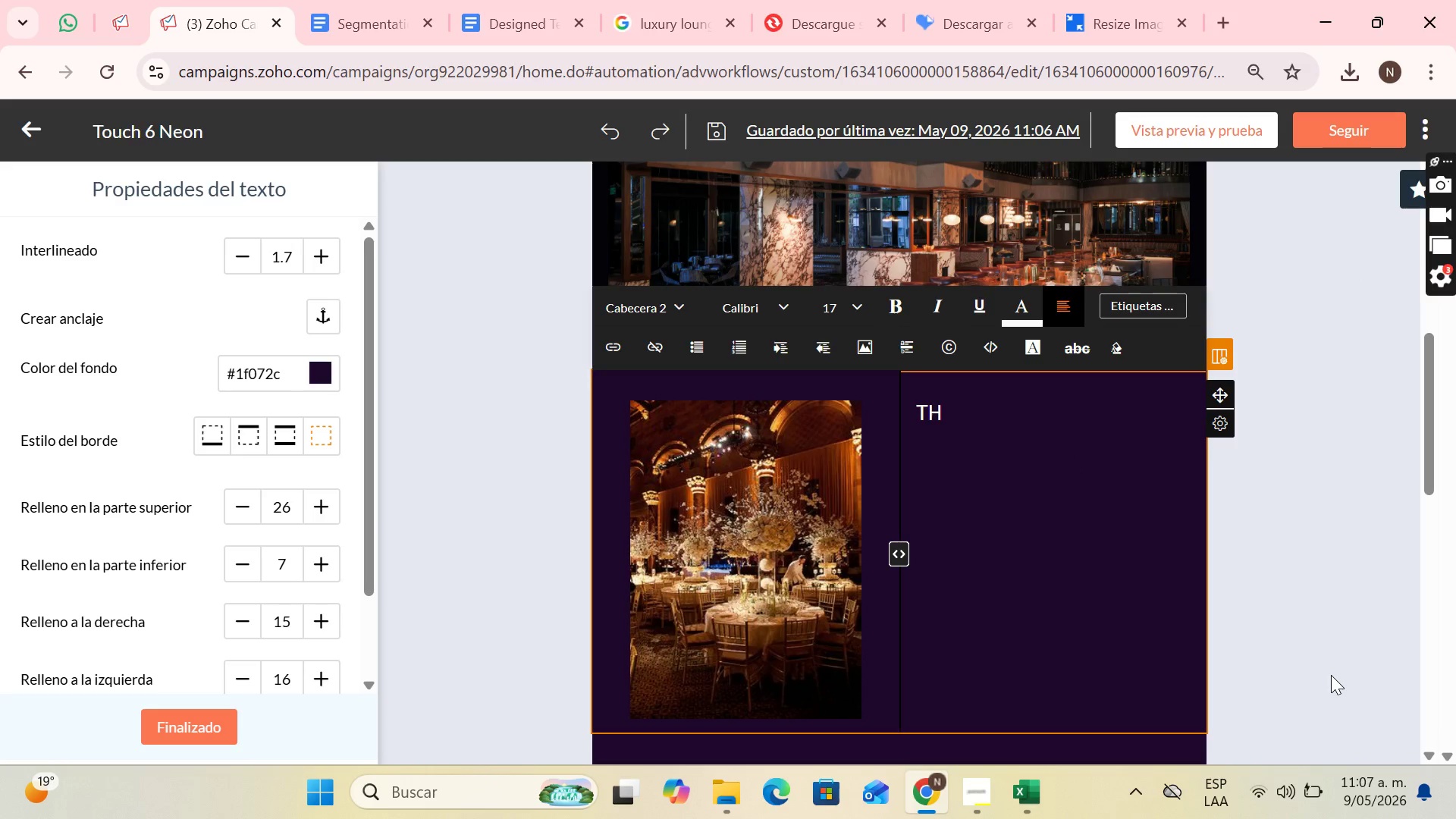 
key(Backspace)
 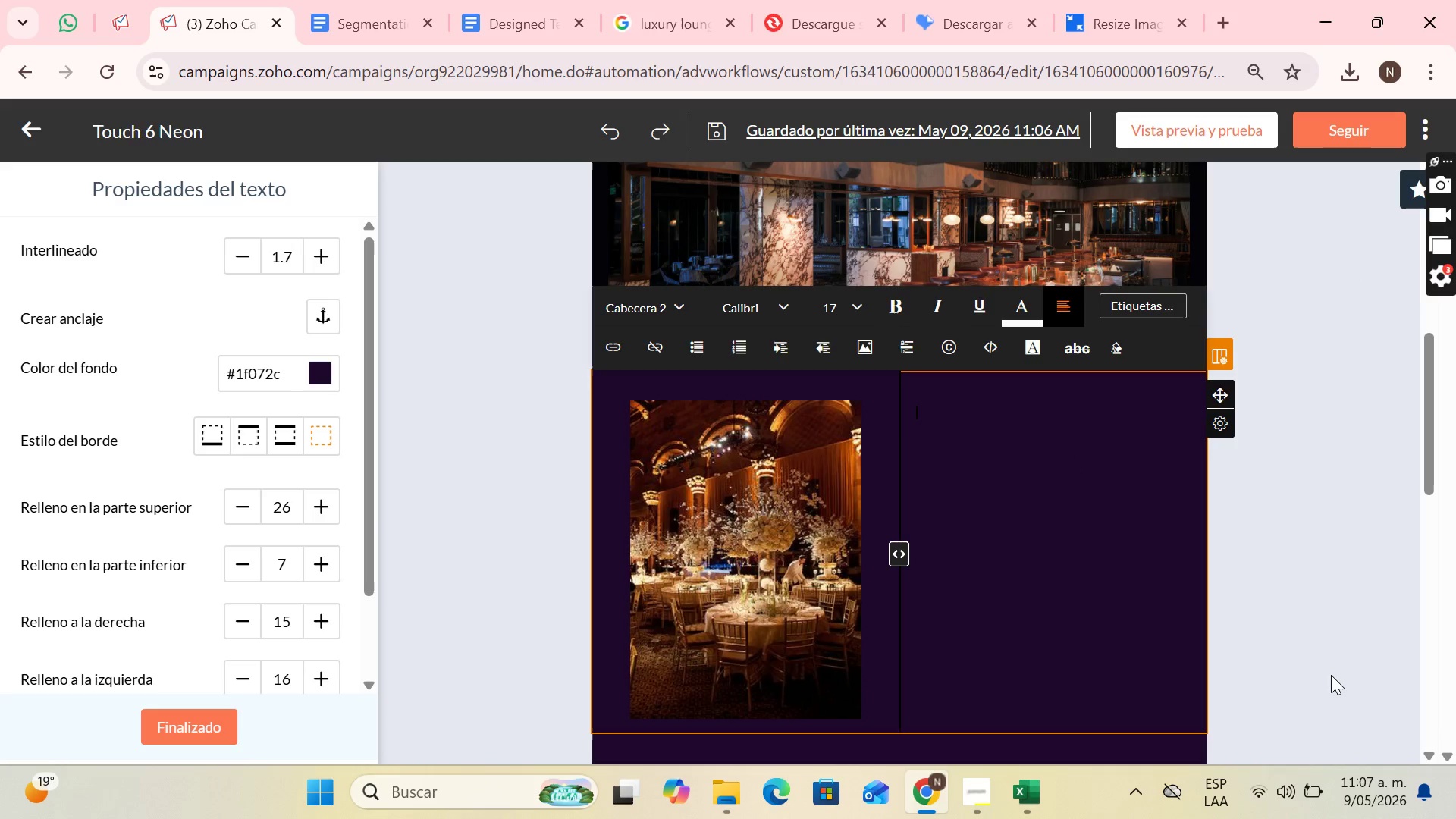 
key(Backspace)
 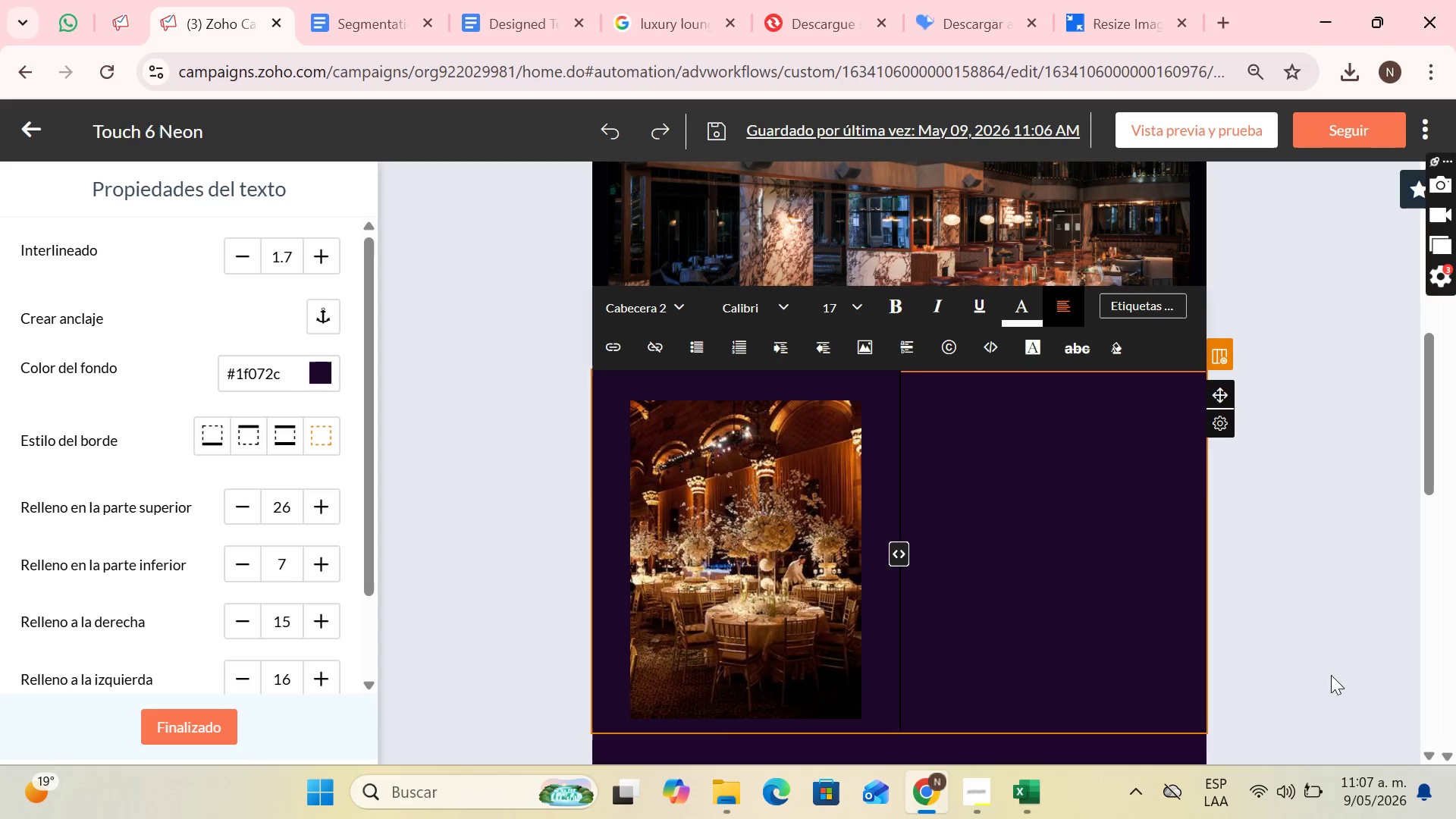 
key(Shift+ShiftLeft)
 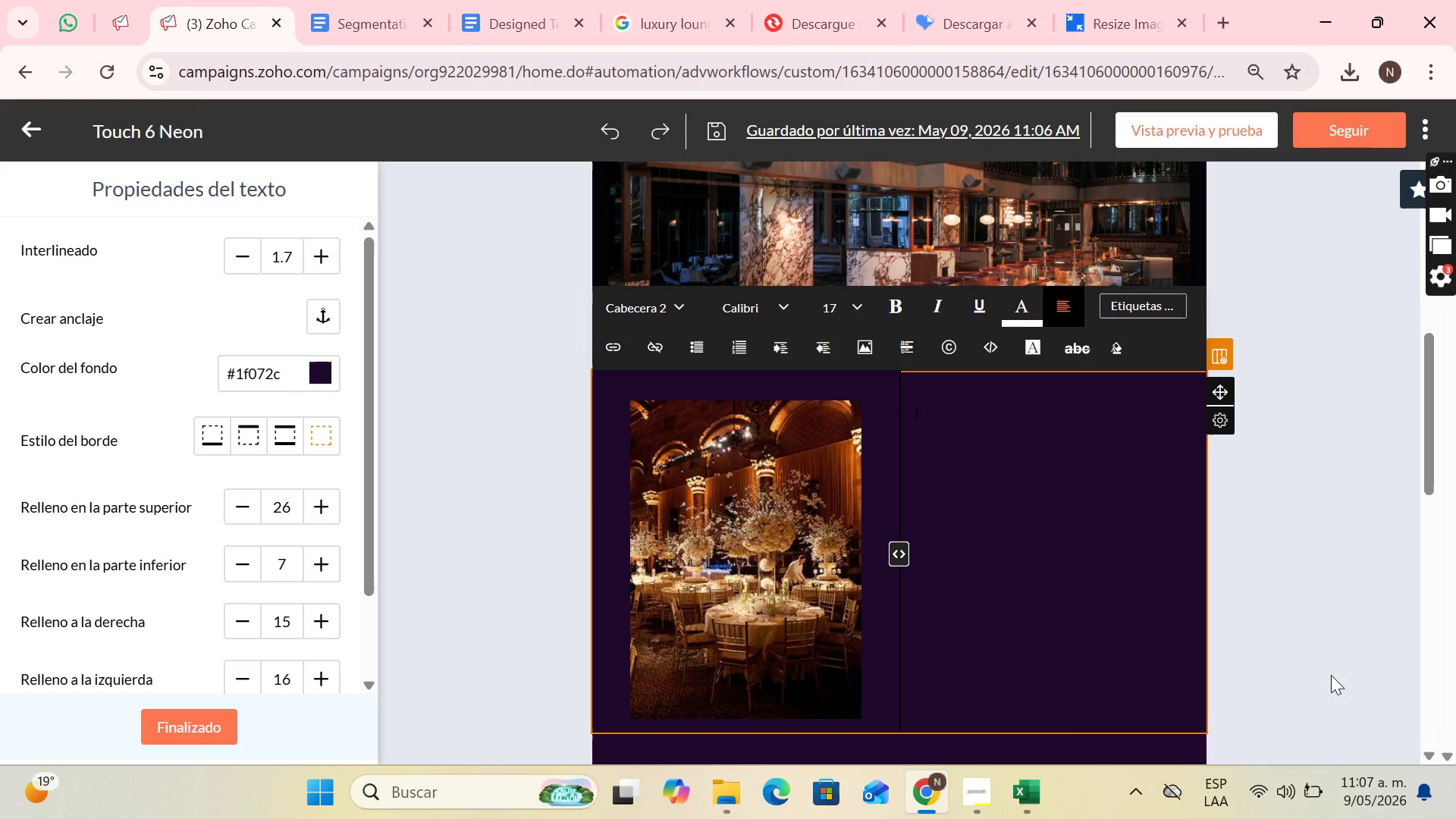 
key(Control+Z)
 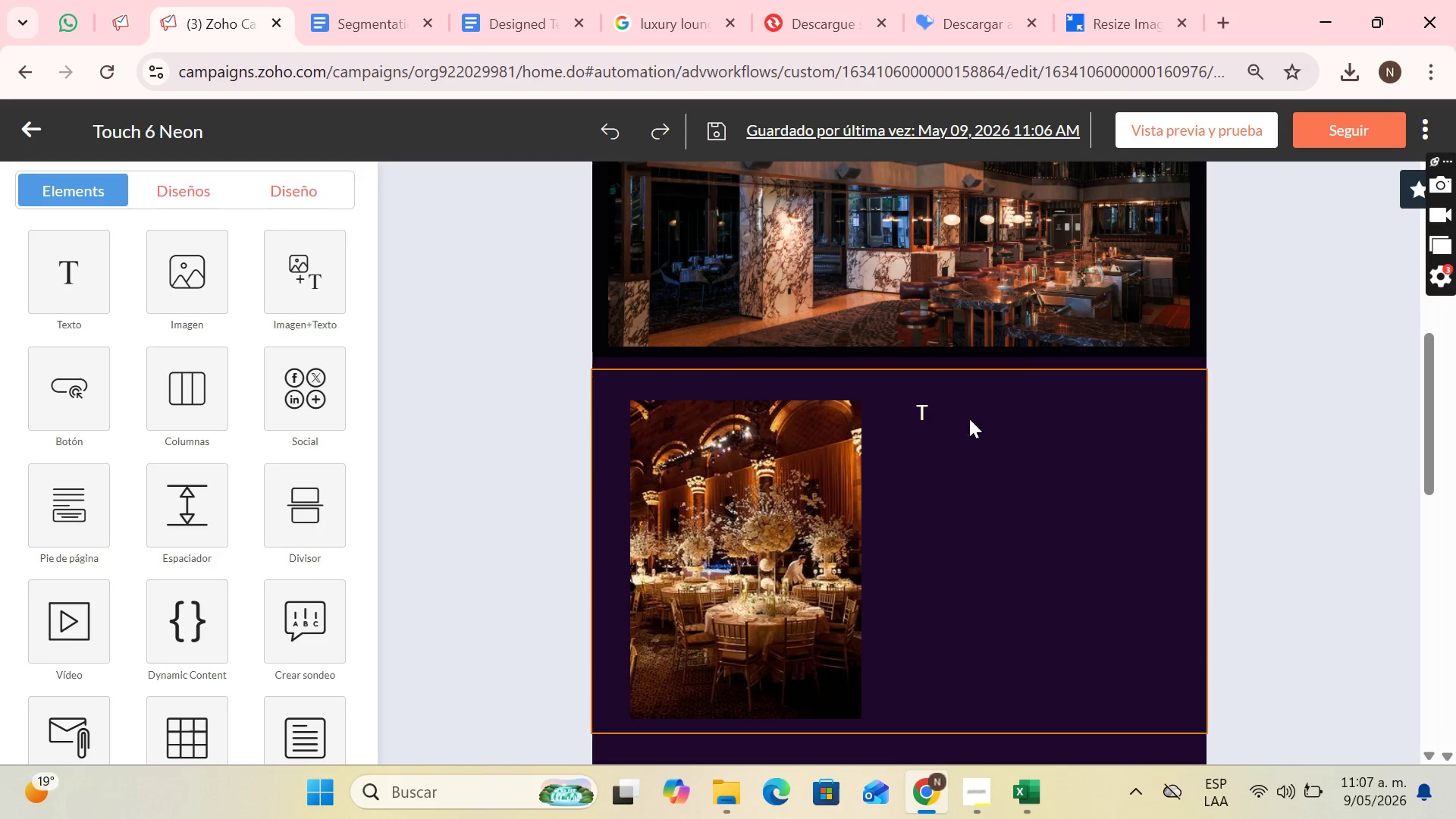 
left_click([944, 417])
 